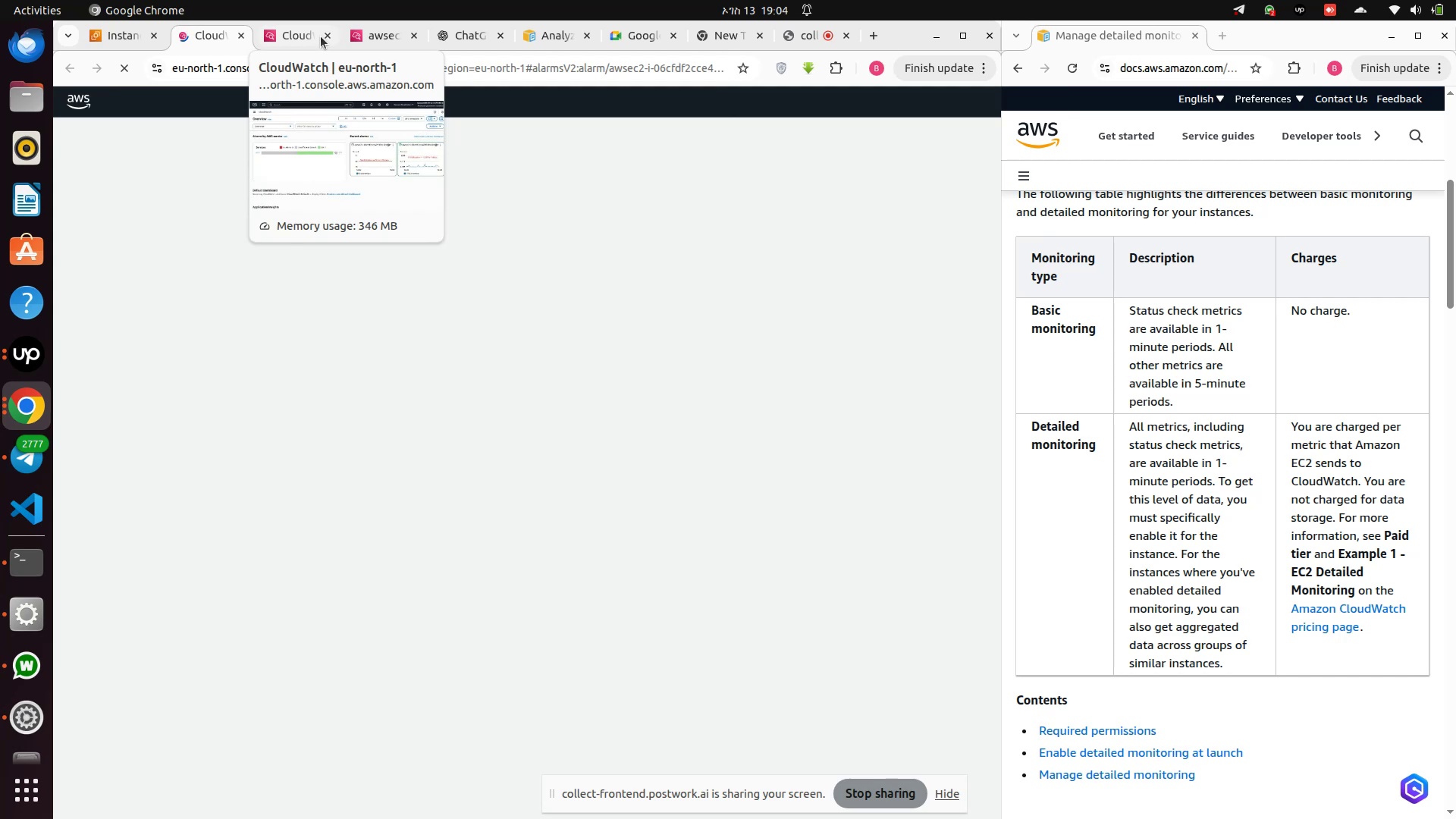 
left_click([321, 36])
 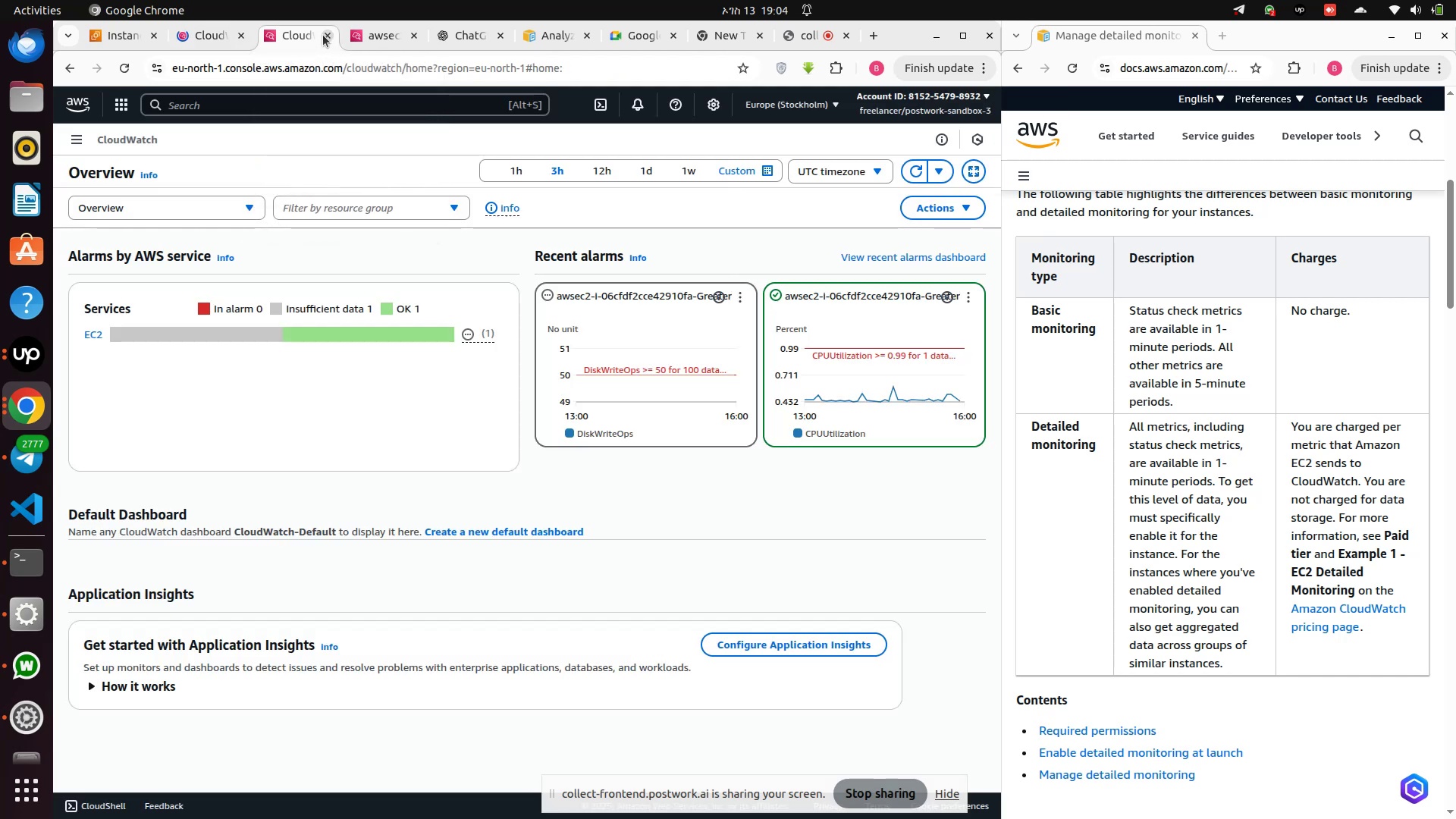 
left_click([323, 35])
 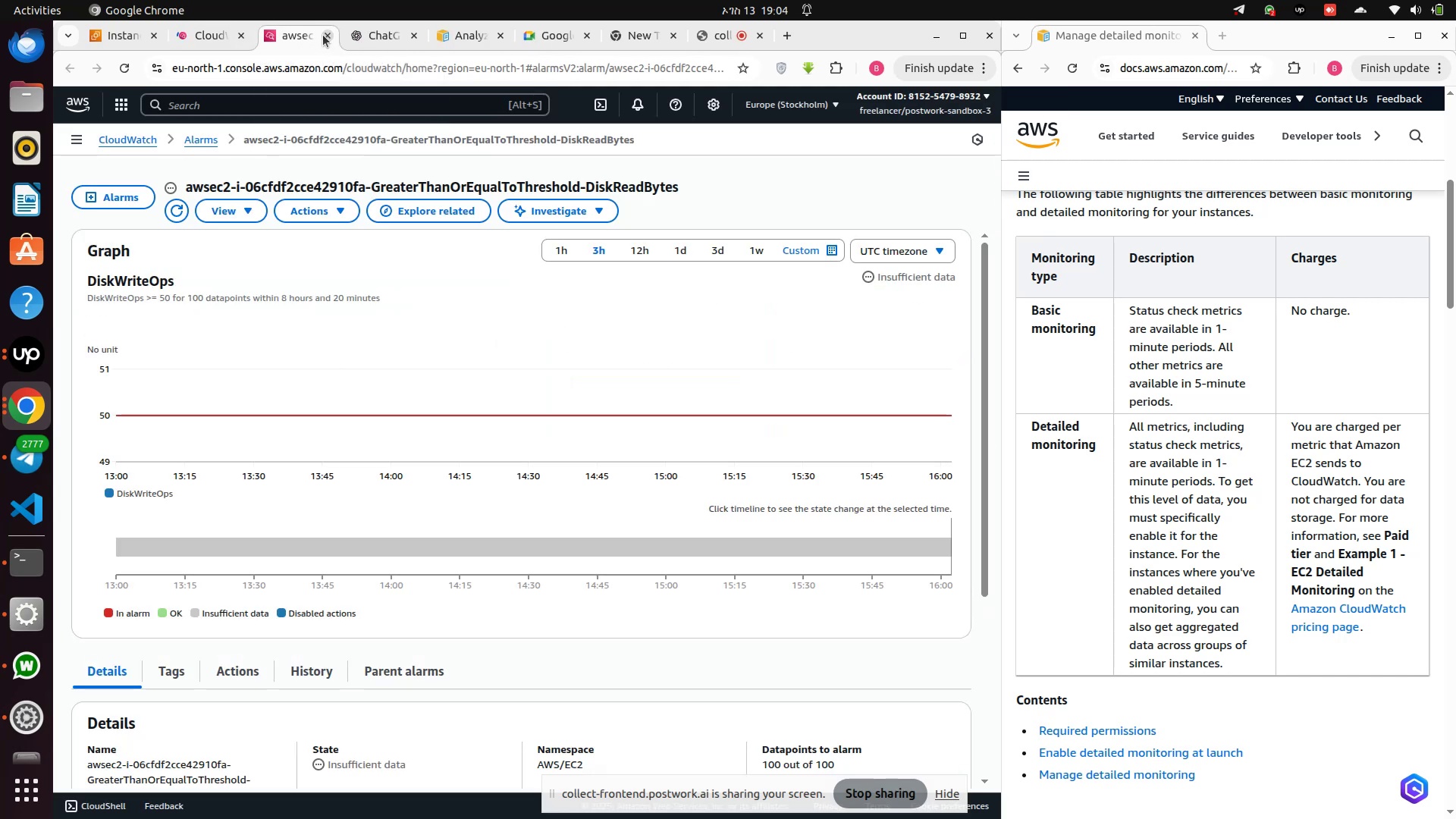 
left_click([323, 35])
 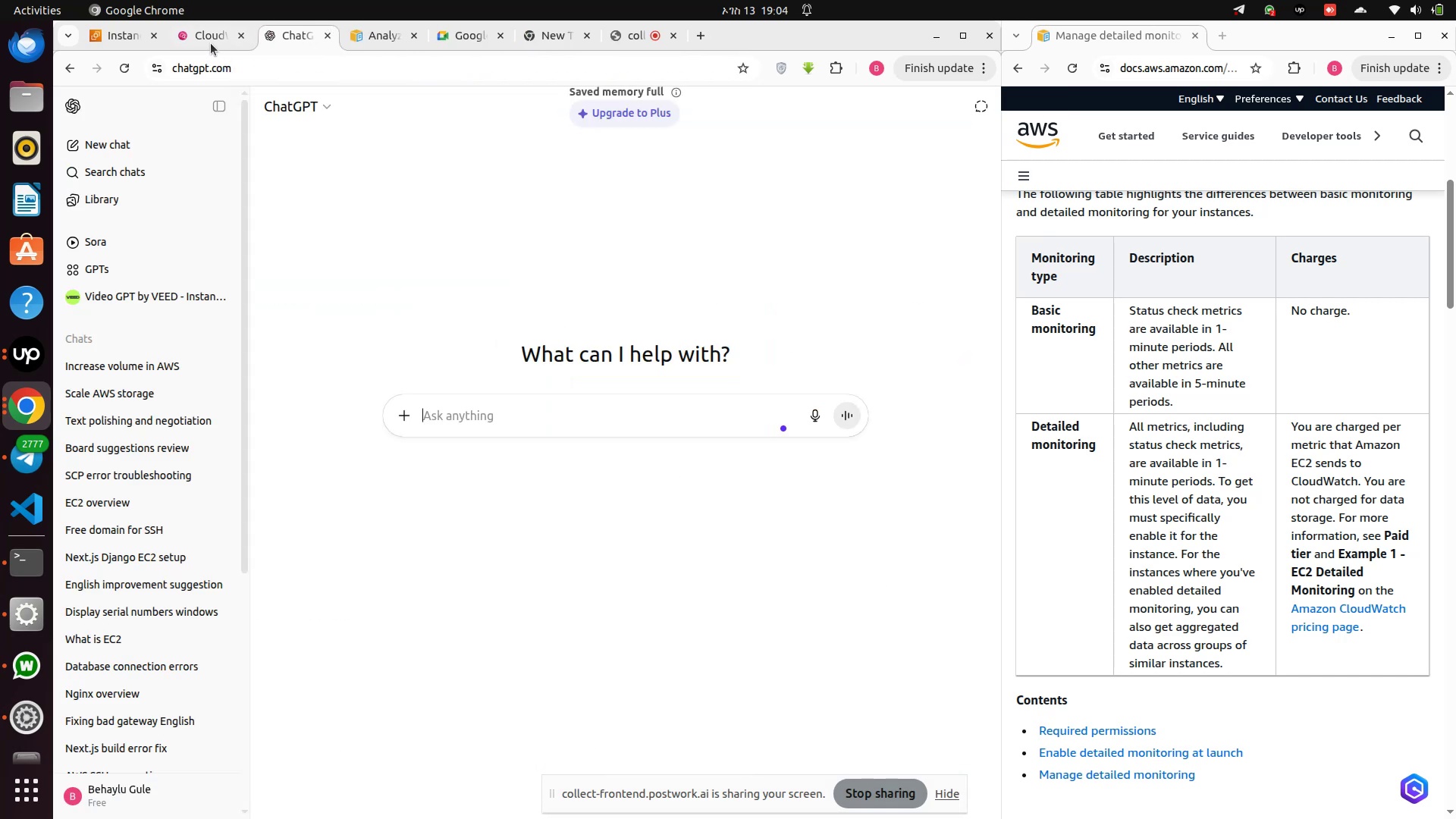 
left_click([209, 39])
 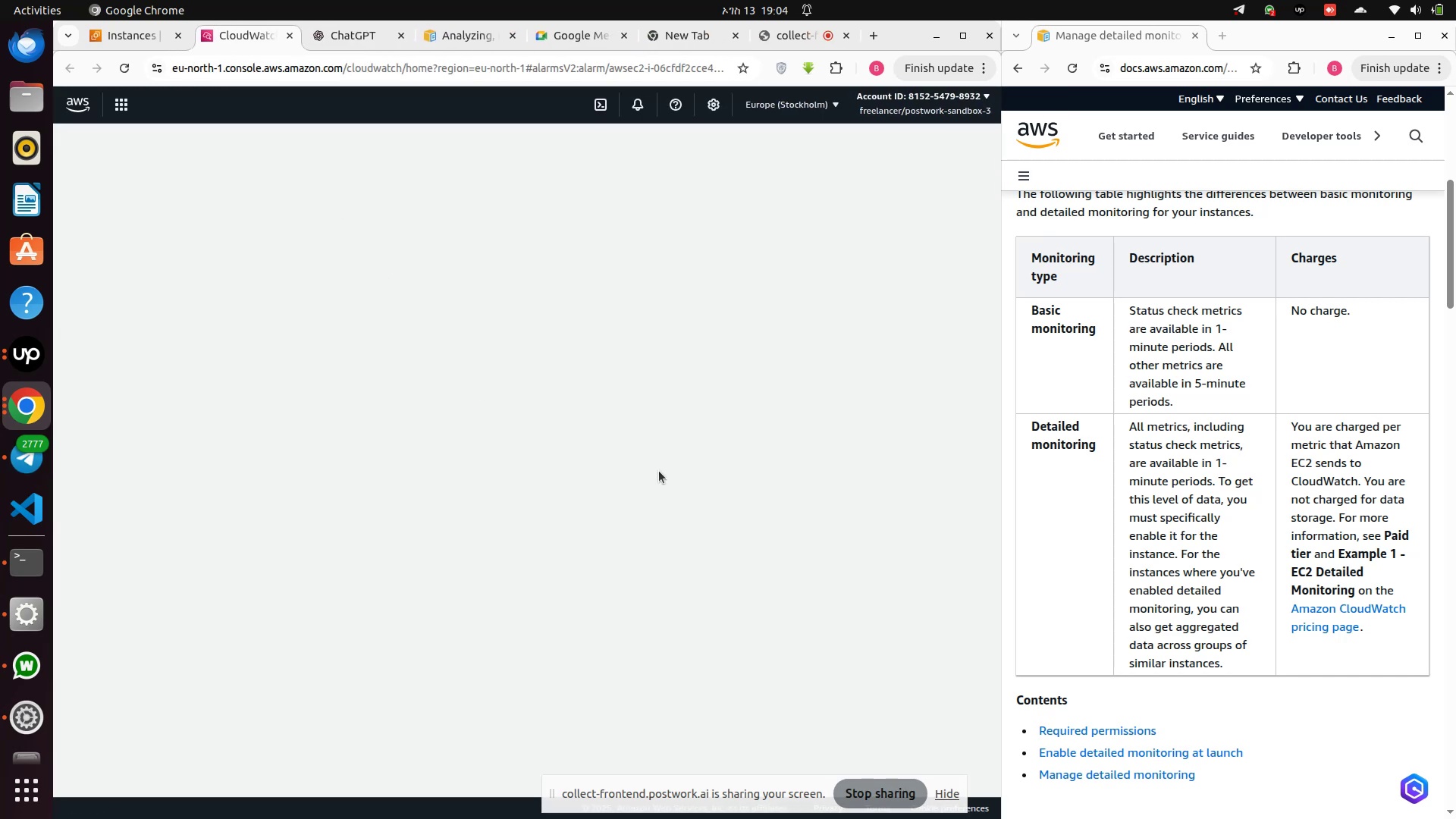 
scroll: coordinate [1288, 648], scroll_direction: down, amount: 2.0
 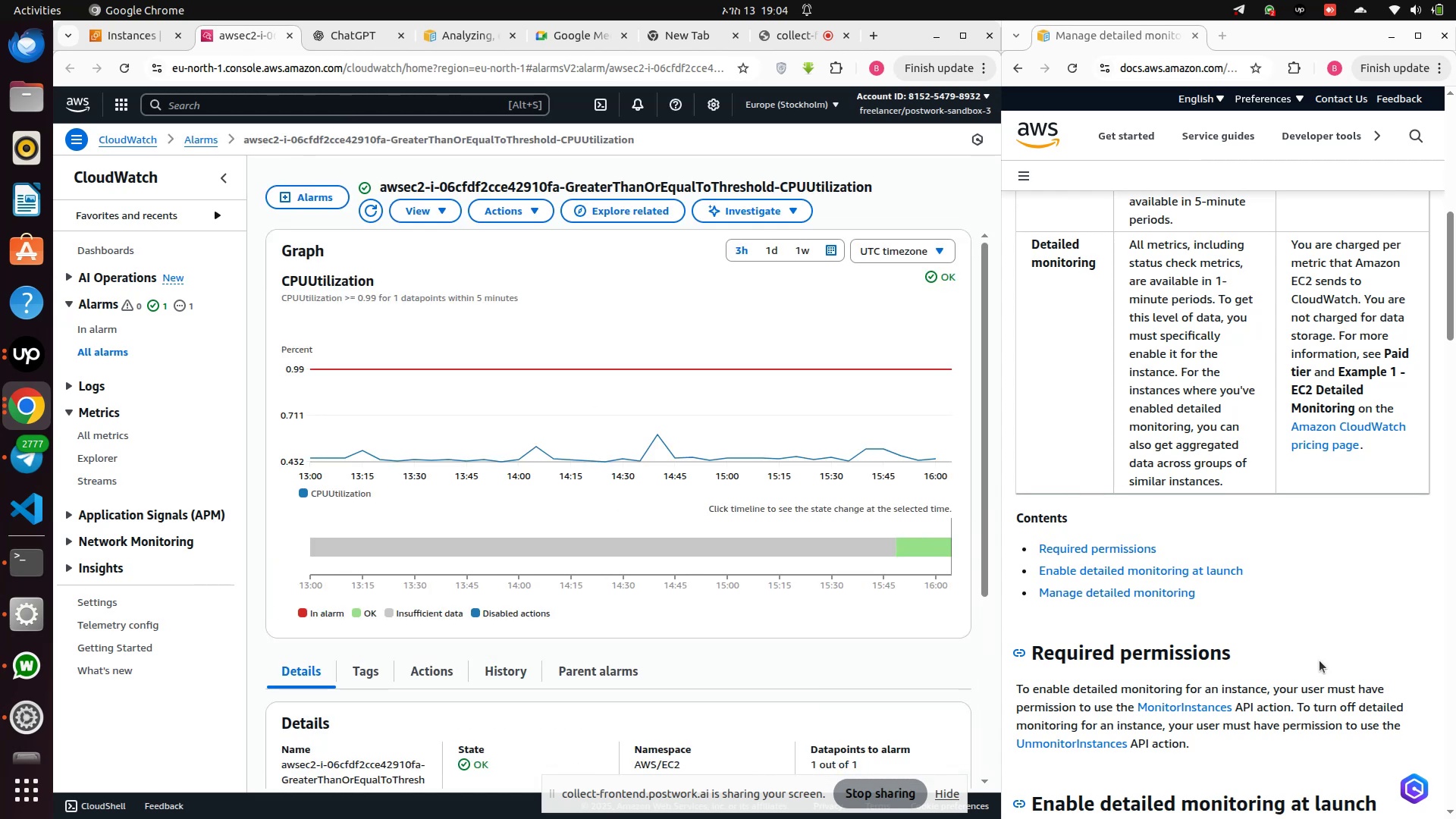 
wait(15.27)
 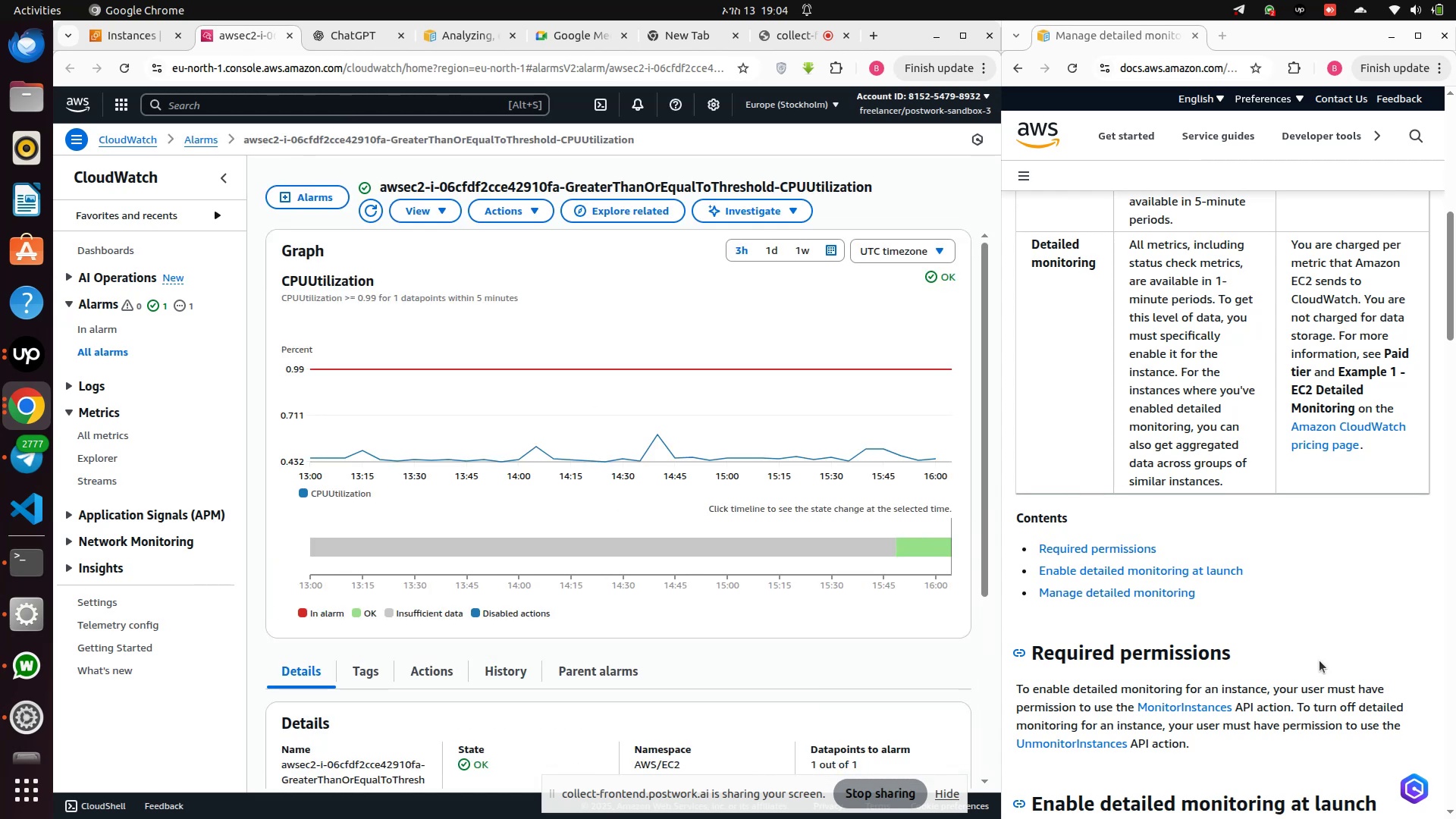 
scroll: coordinate [723, 595], scroll_direction: down, amount: 8.0
 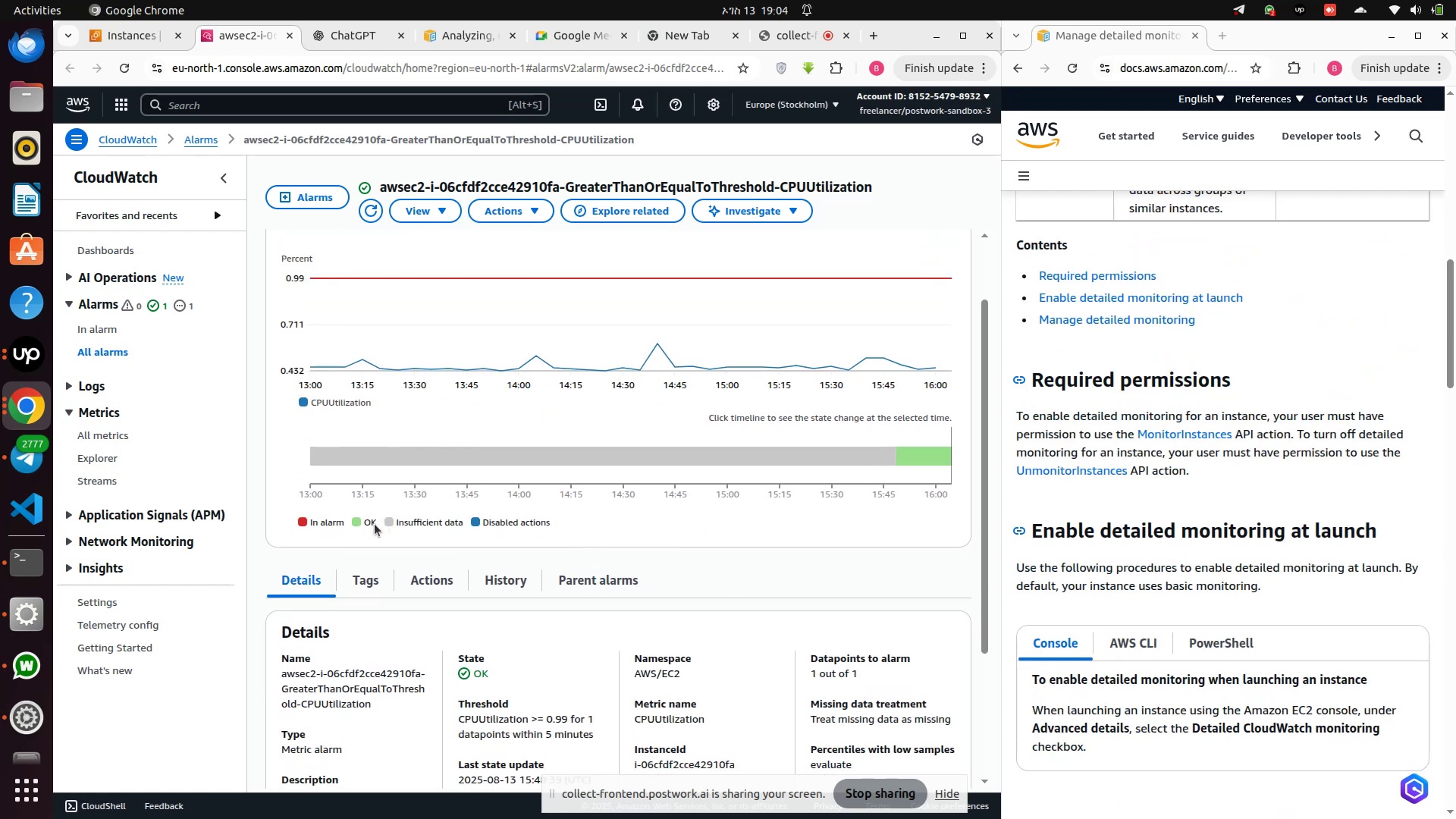 
left_click([357, 526])
 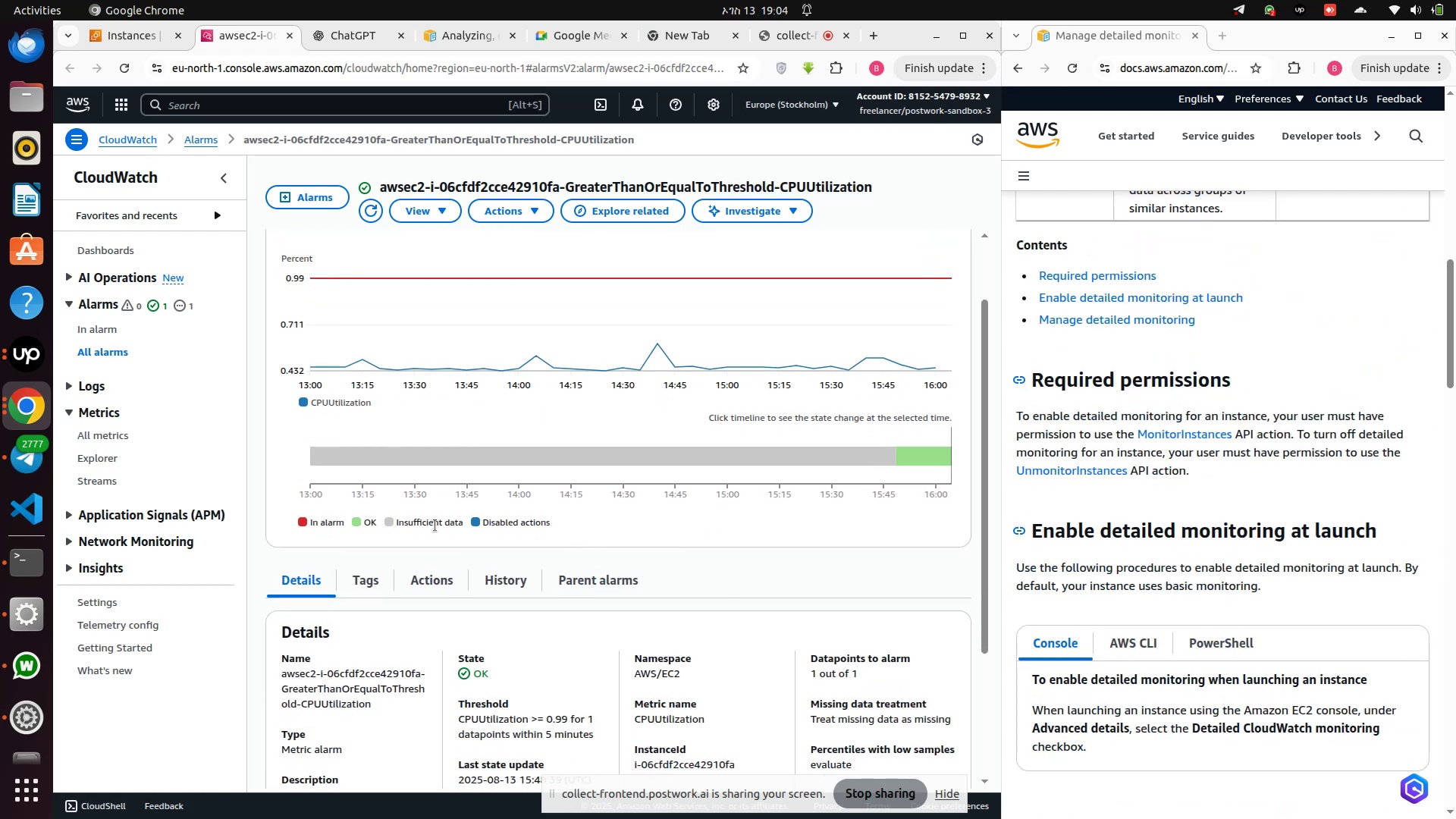 
left_click([435, 526])
 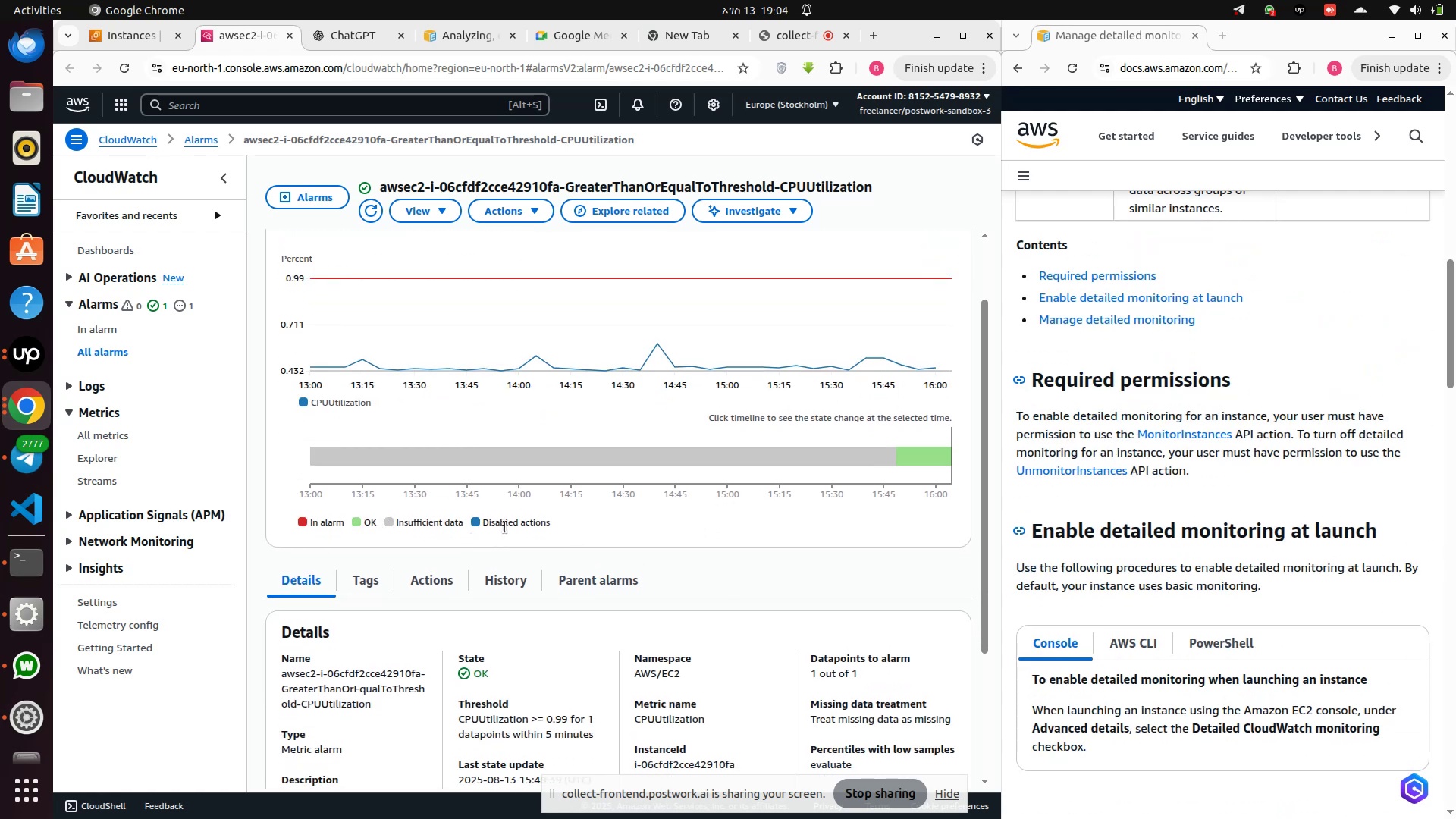 
scroll: coordinate [506, 527], scroll_direction: up, amount: 7.0
 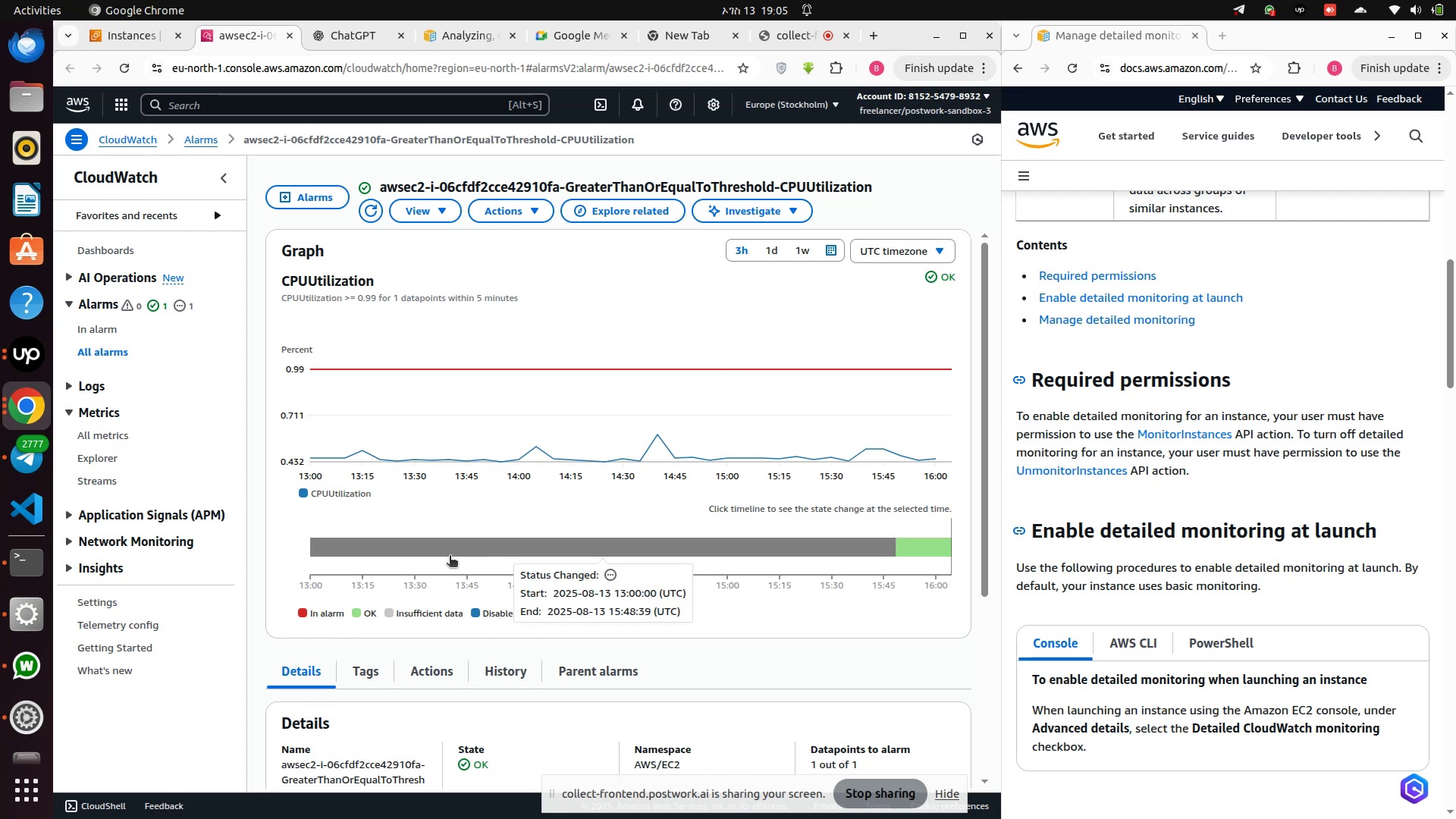 
left_click([450, 557])
 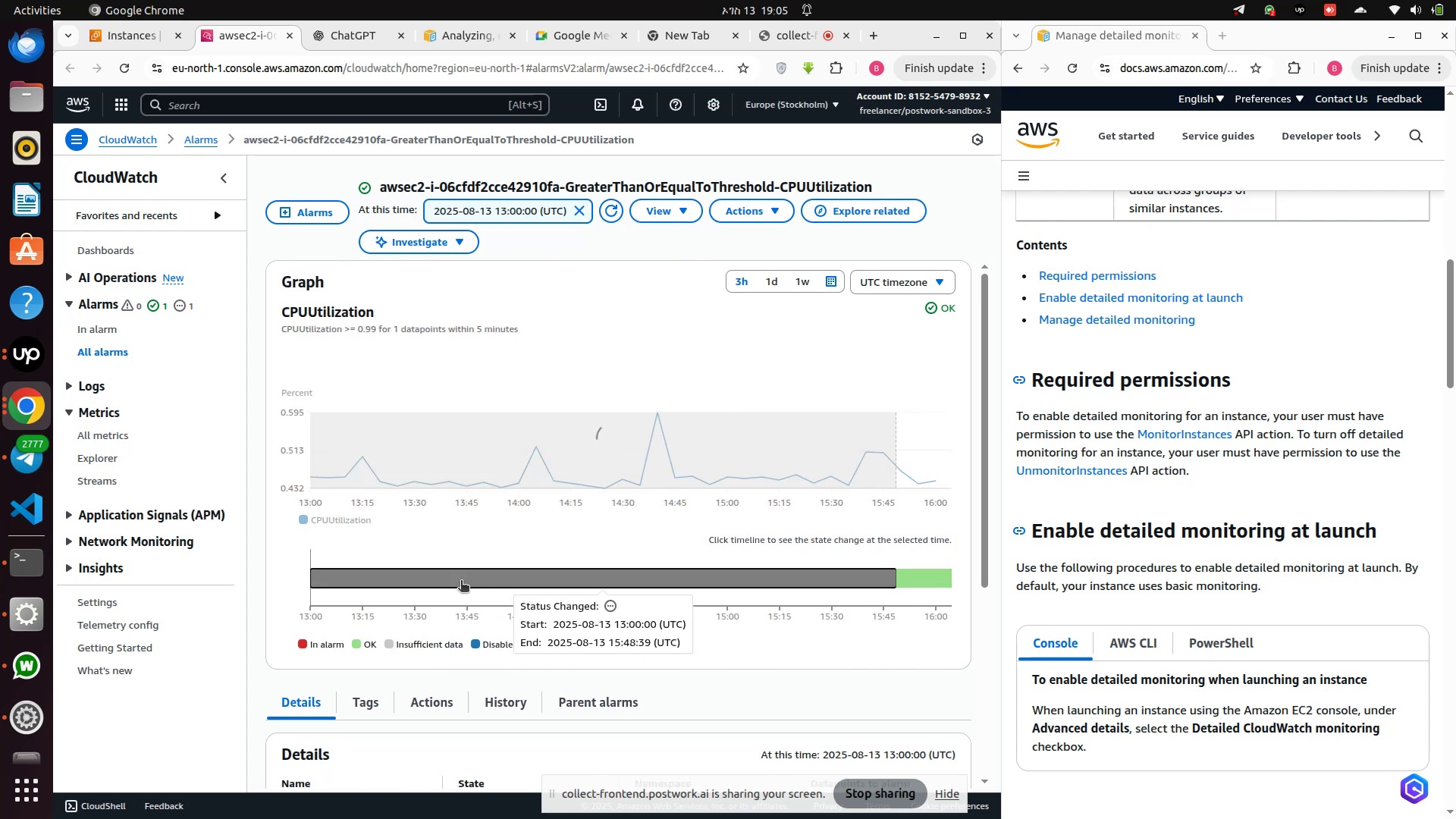 
wait(6.14)
 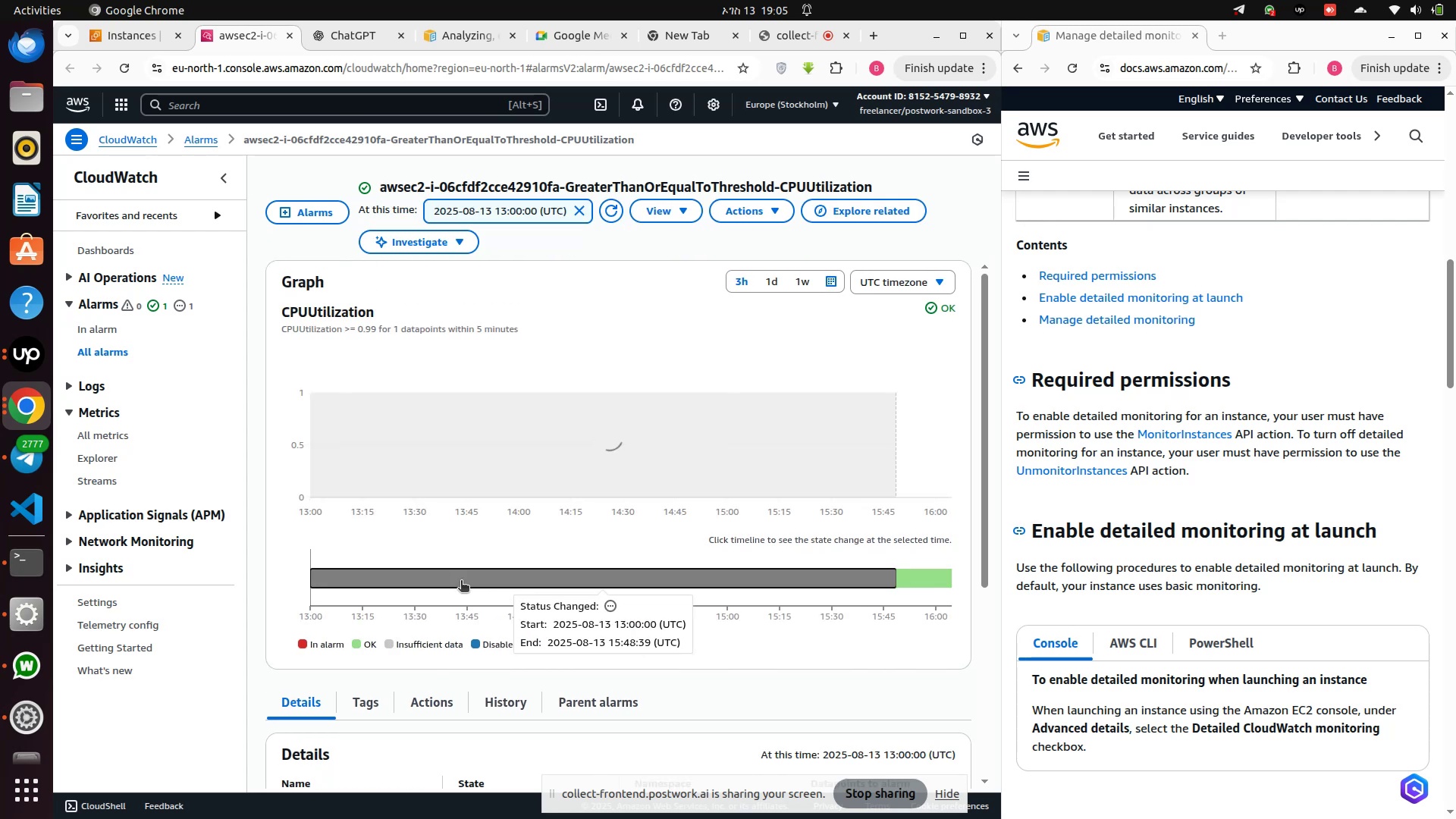 
left_click([918, 580])
 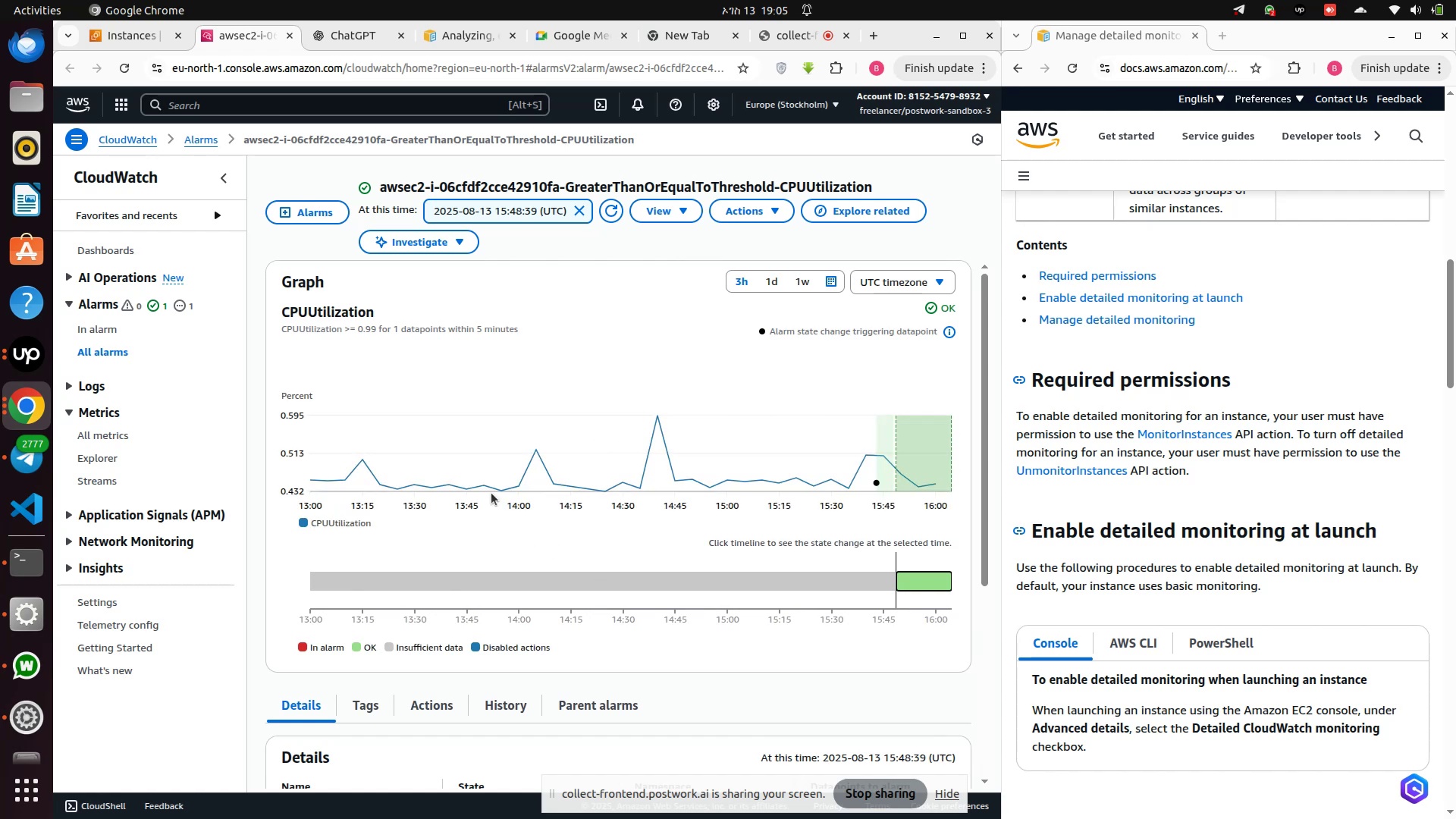 
wait(6.37)
 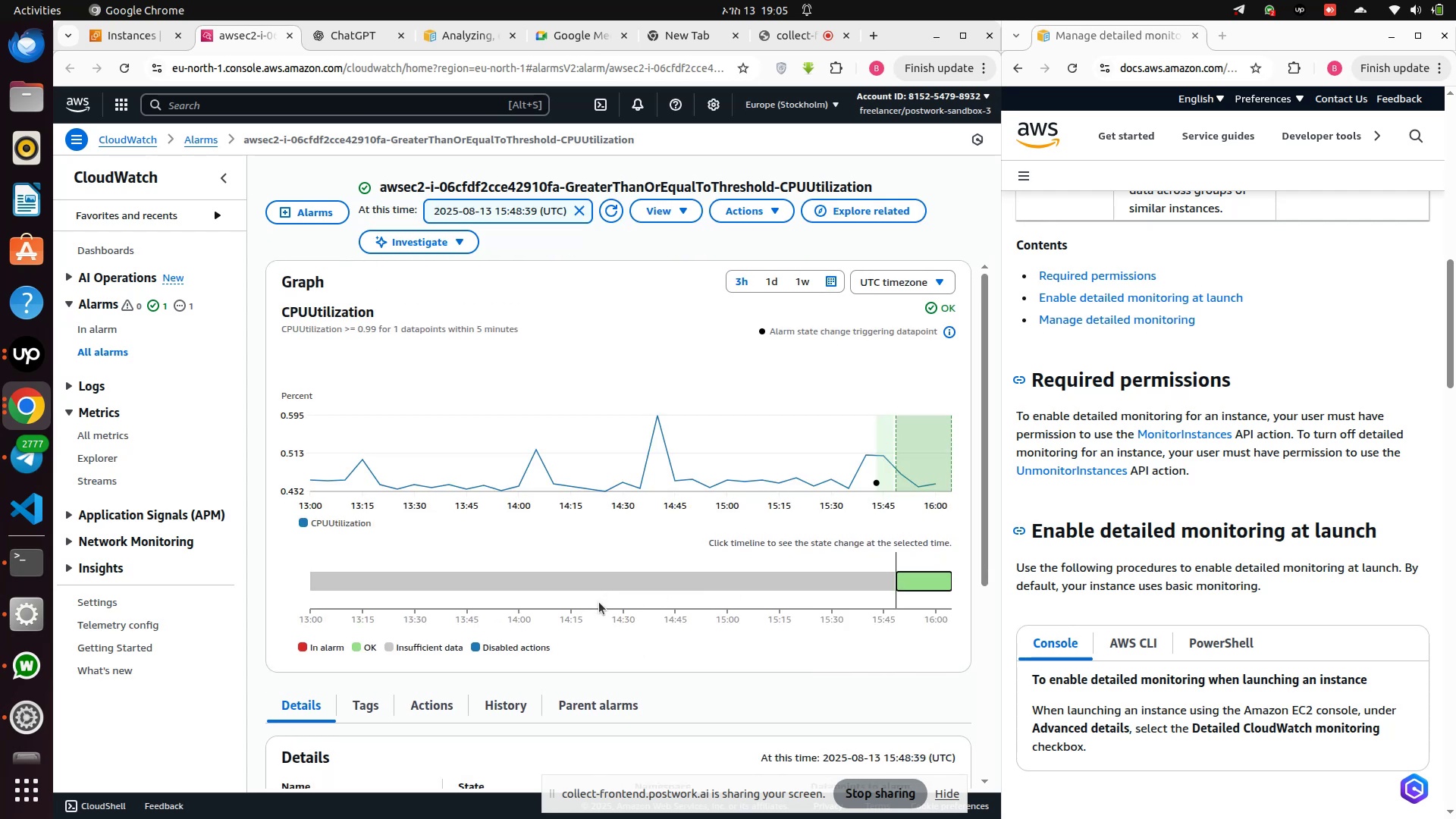 
left_click([1125, 649])
 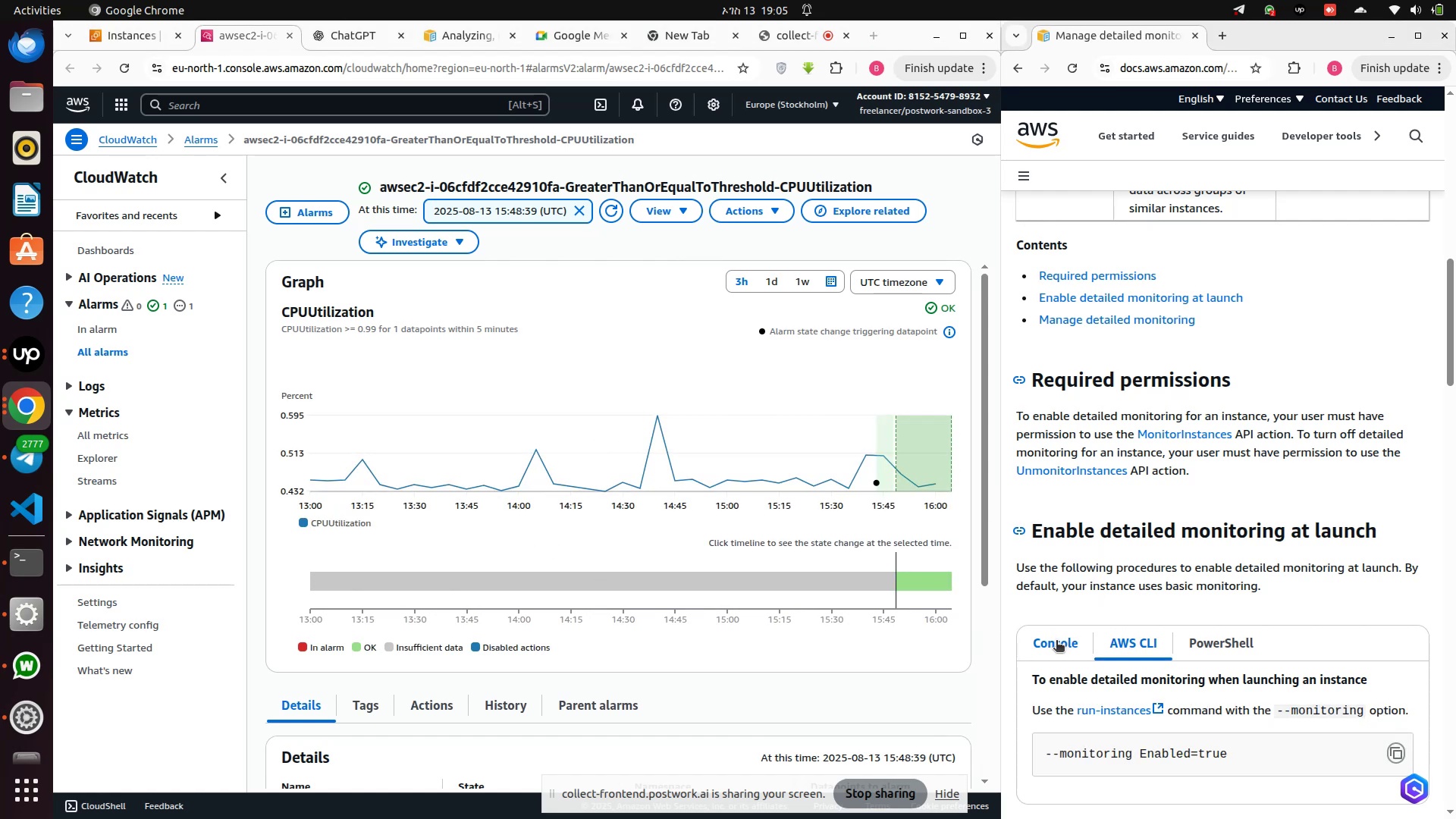 
scroll: coordinate [467, 498], scroll_direction: up, amount: 2.0
 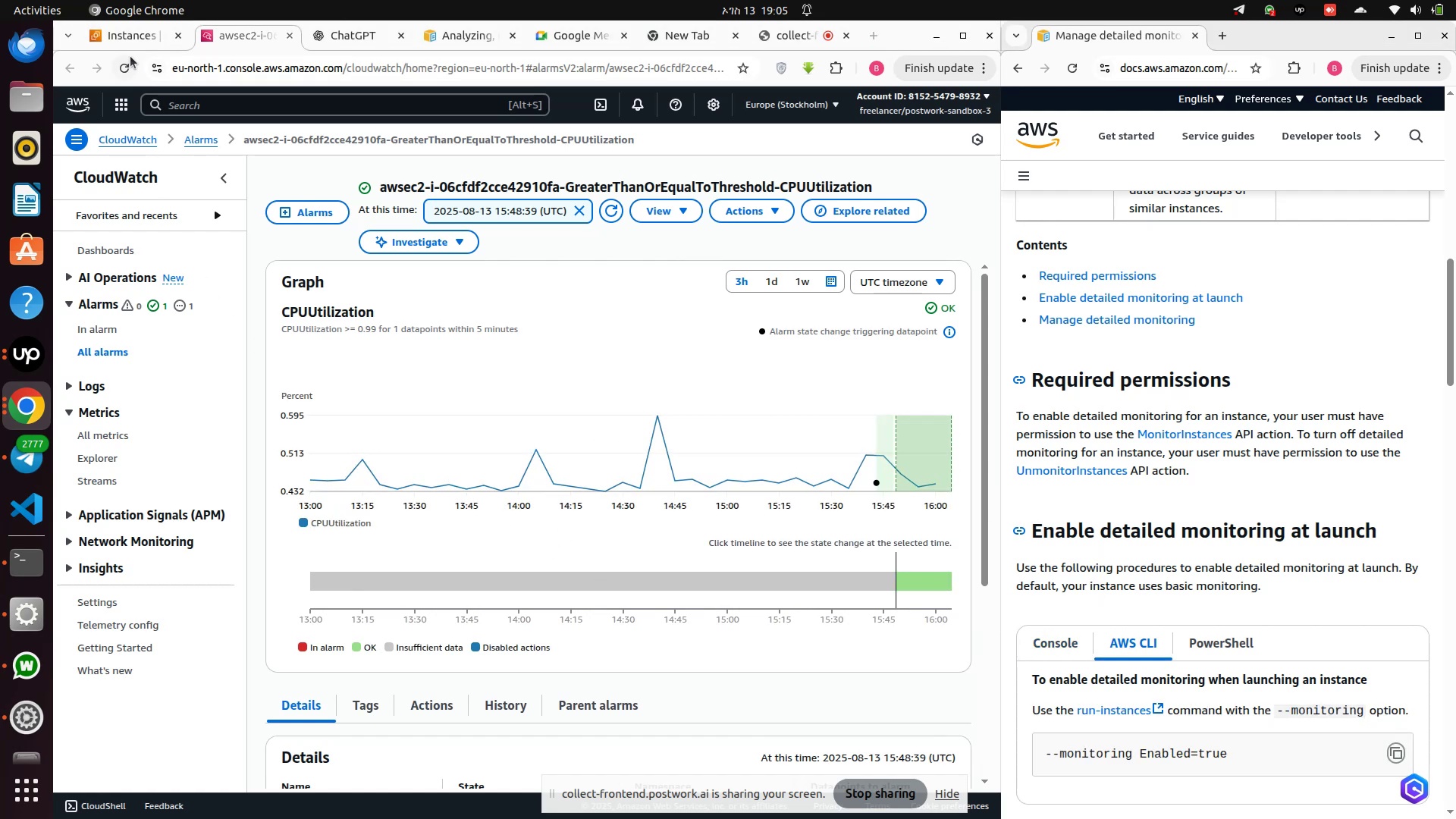 
left_click([132, 40])
 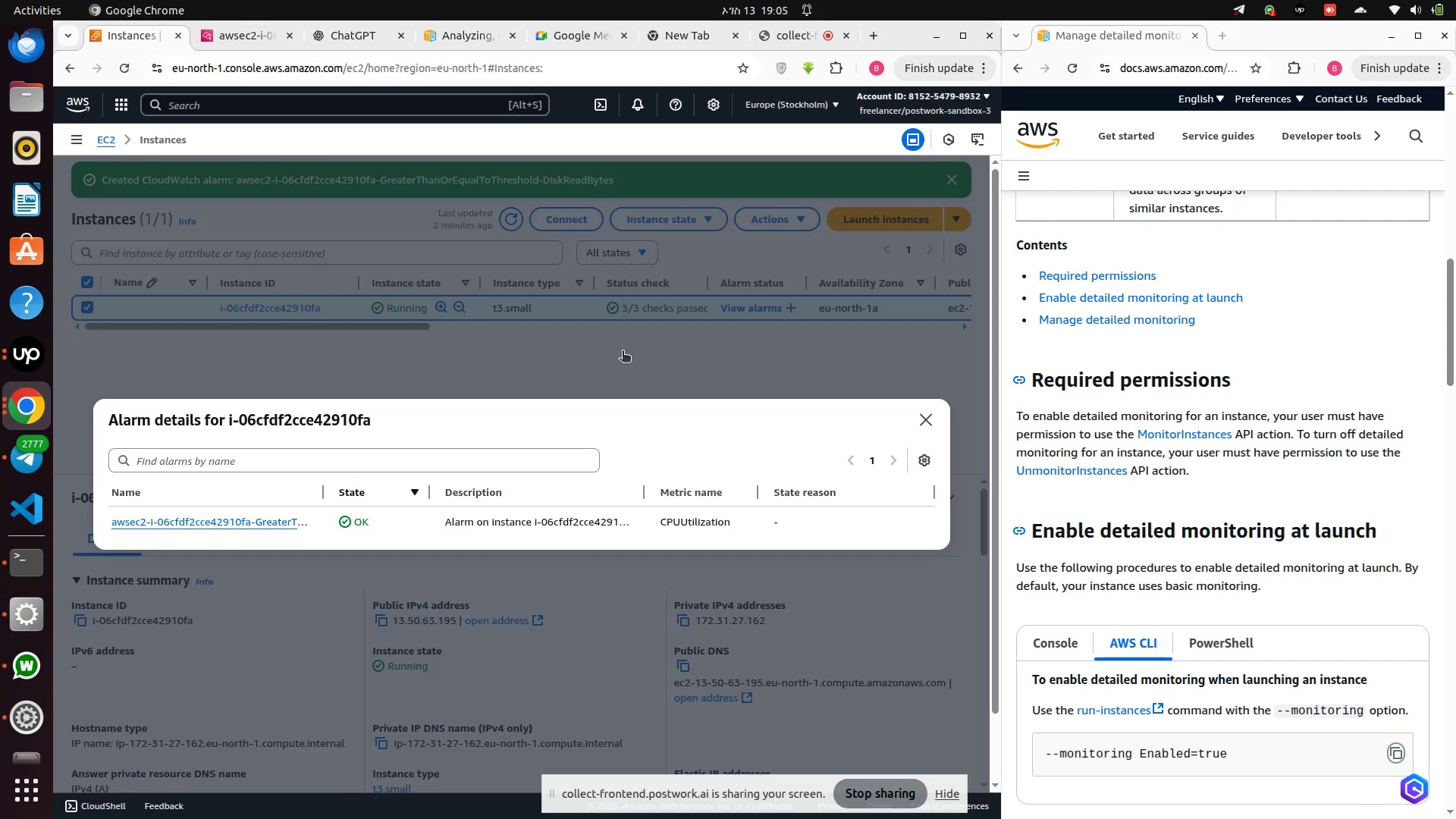 
left_click([623, 352])
 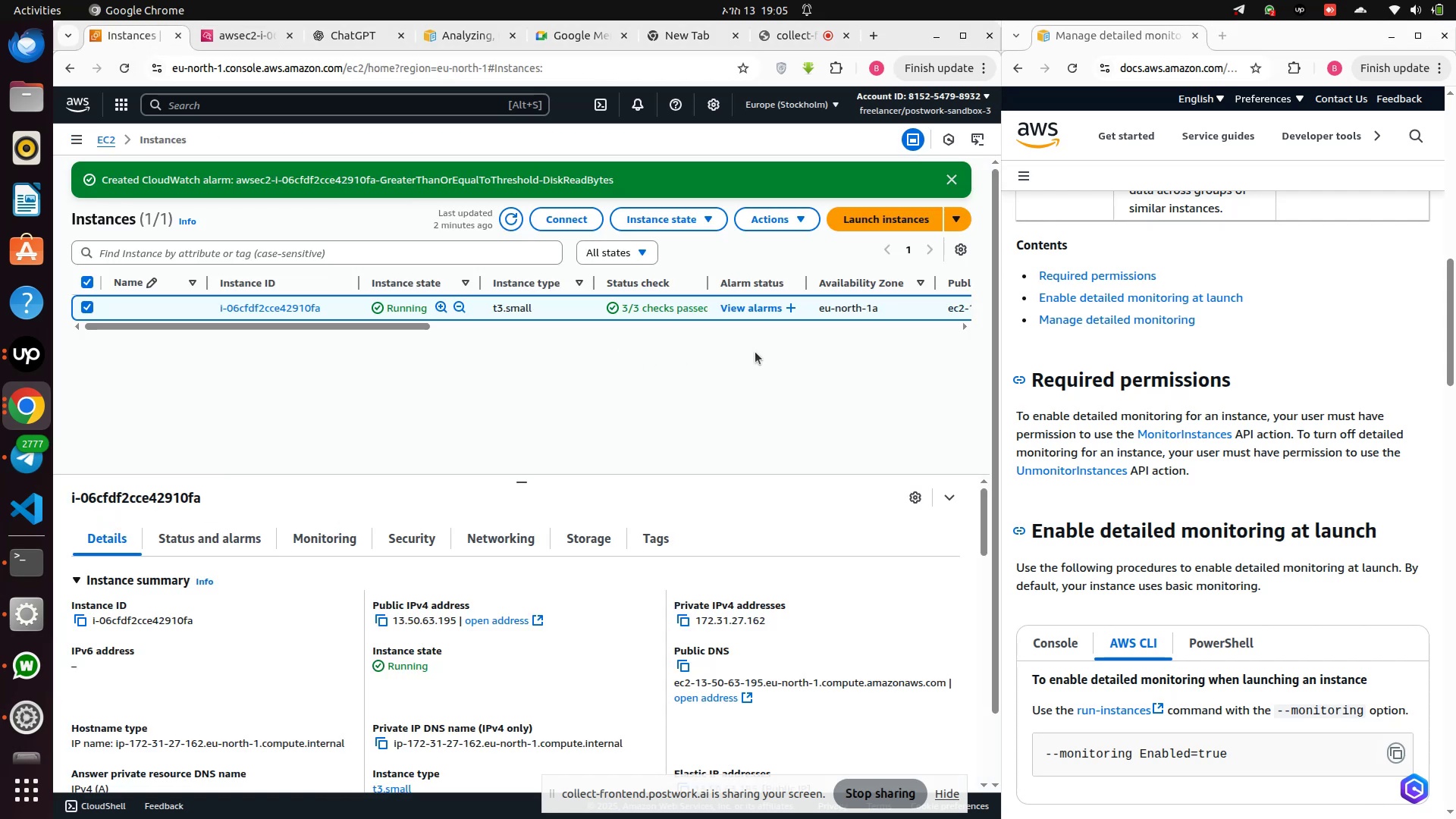 
mouse_move([782, 307])
 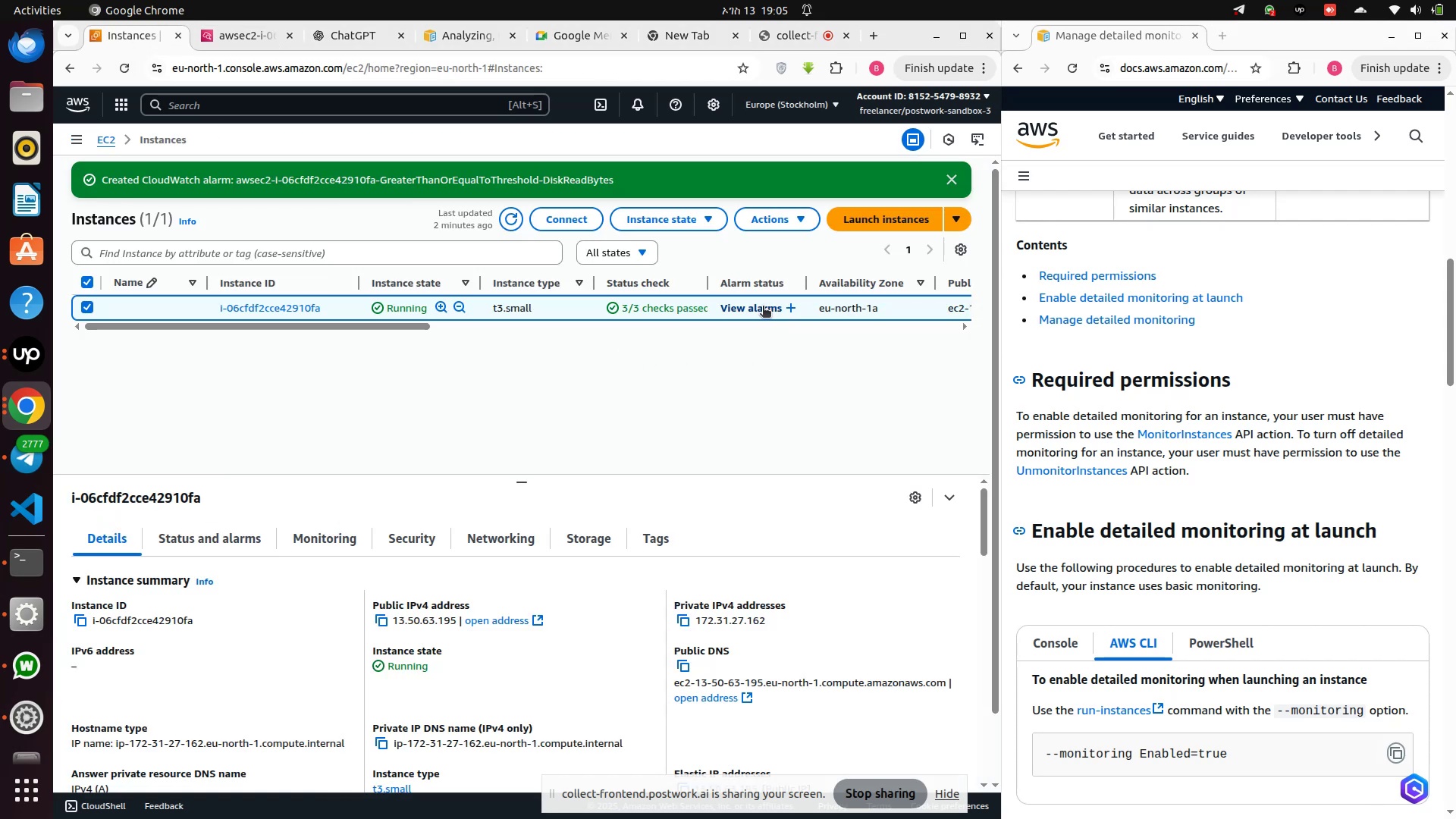 
left_click([763, 307])
 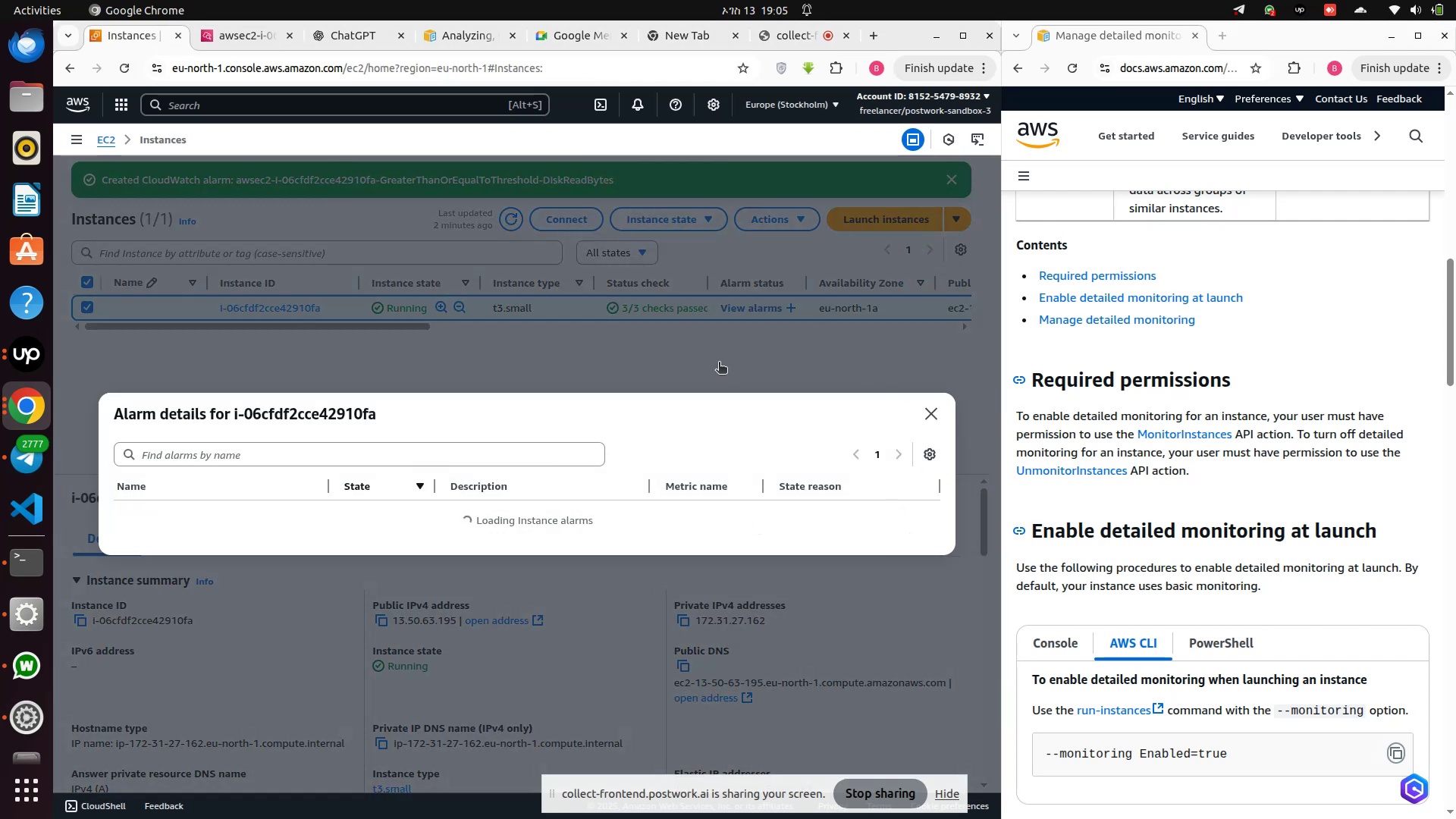 
wait(5.35)
 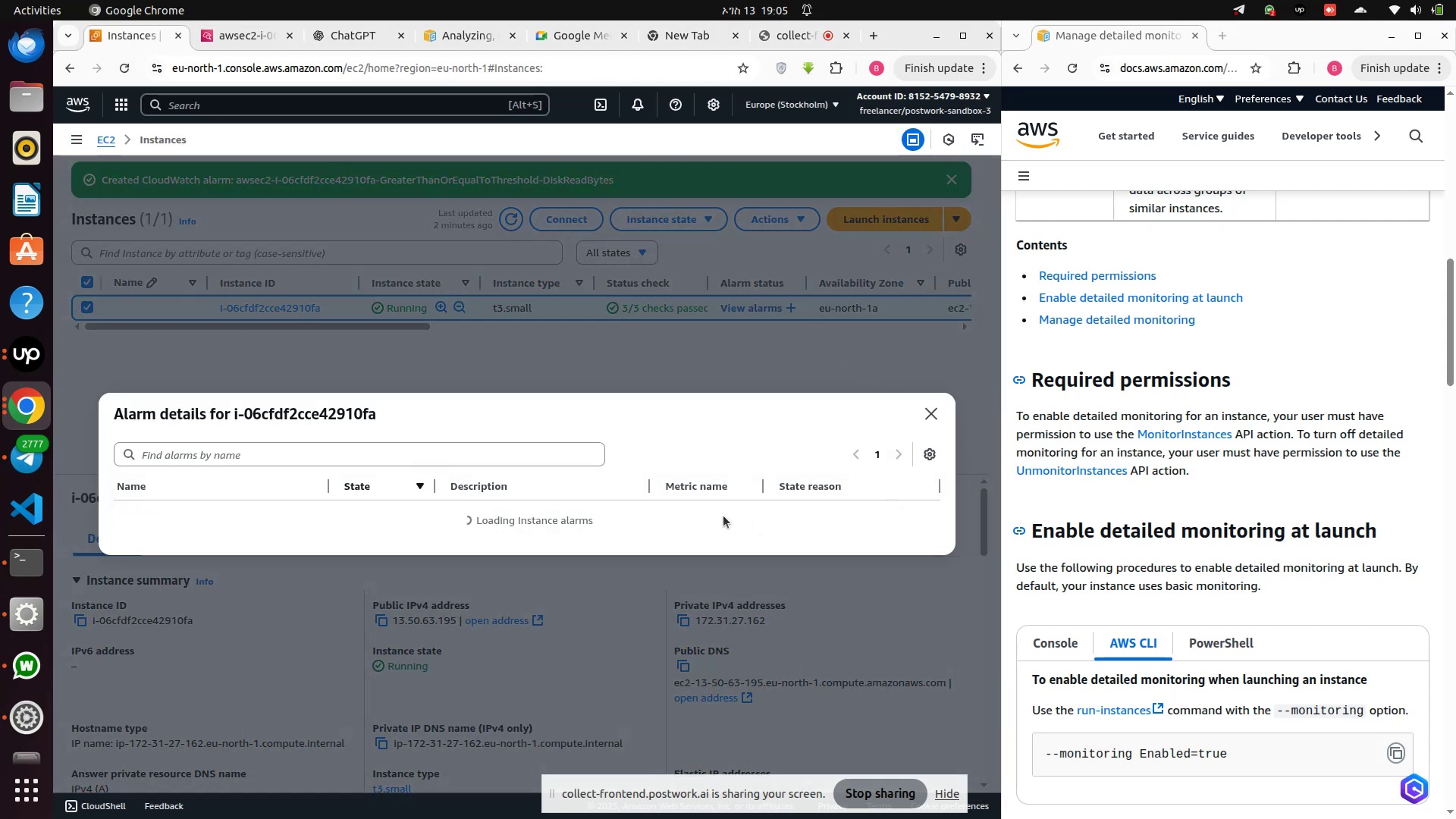 
left_click([721, 361])
 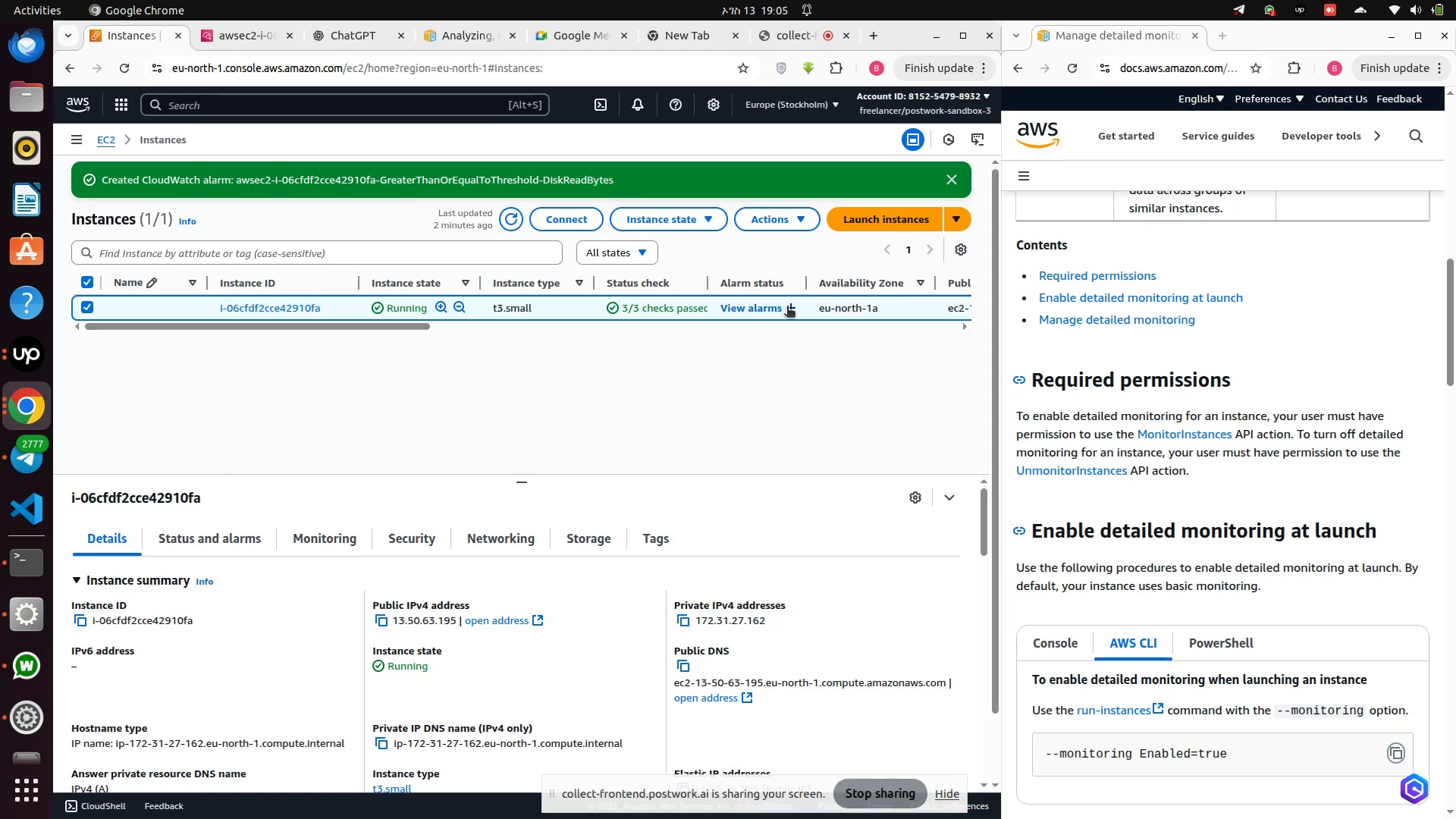 
left_click([789, 307])
 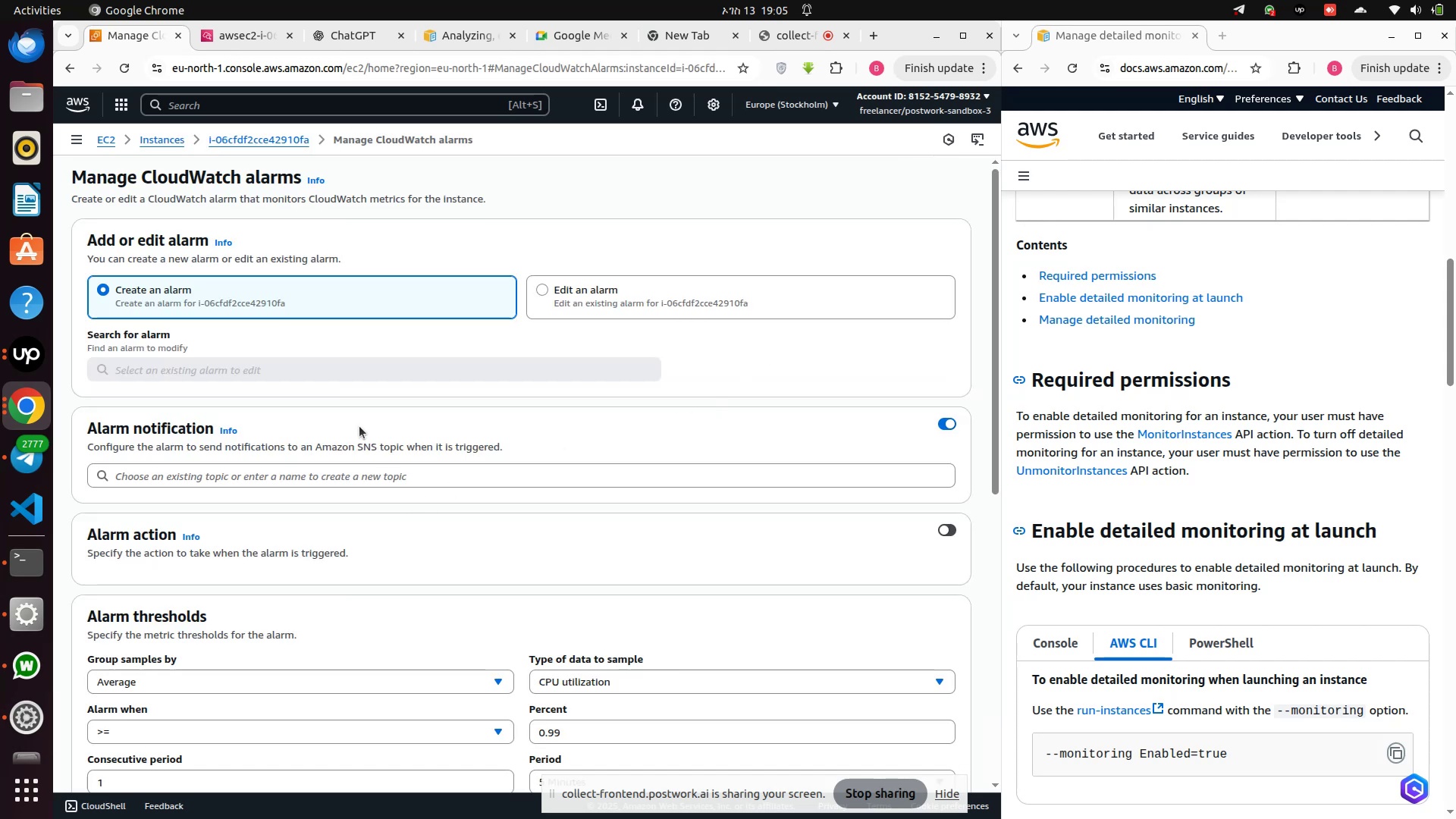 
left_click([601, 286])
 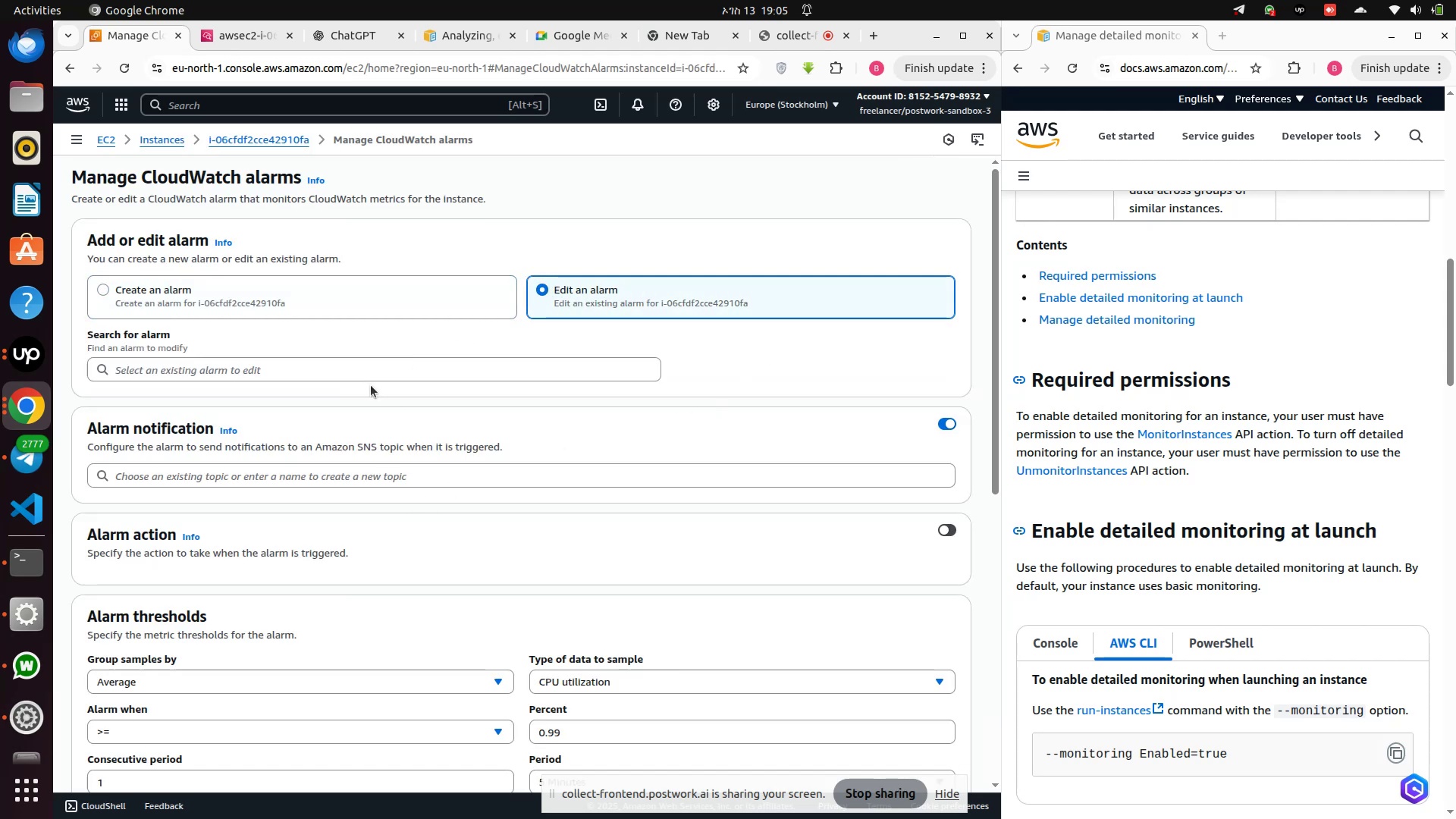 
left_click([370, 374])
 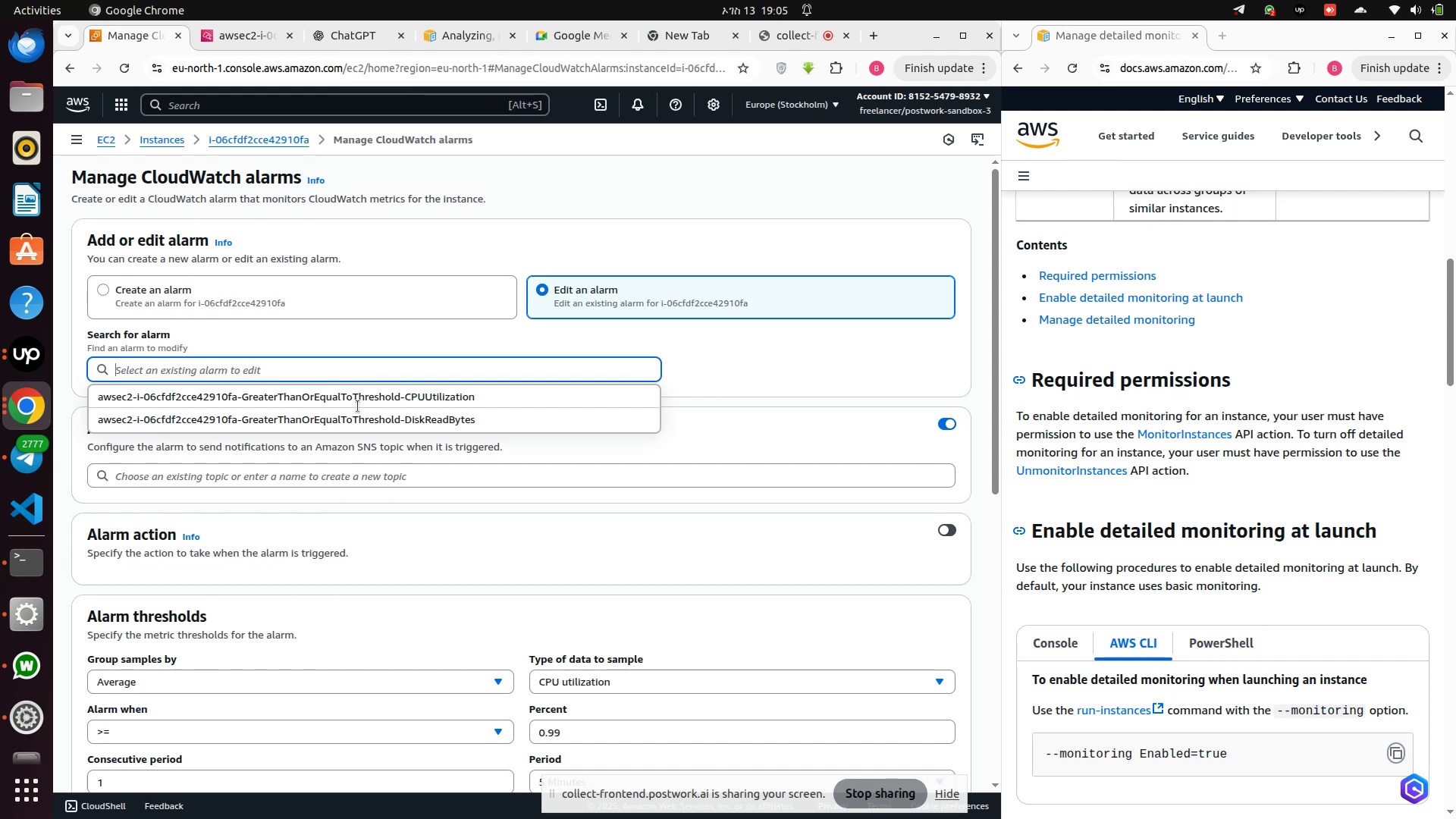 
left_click([356, 423])
 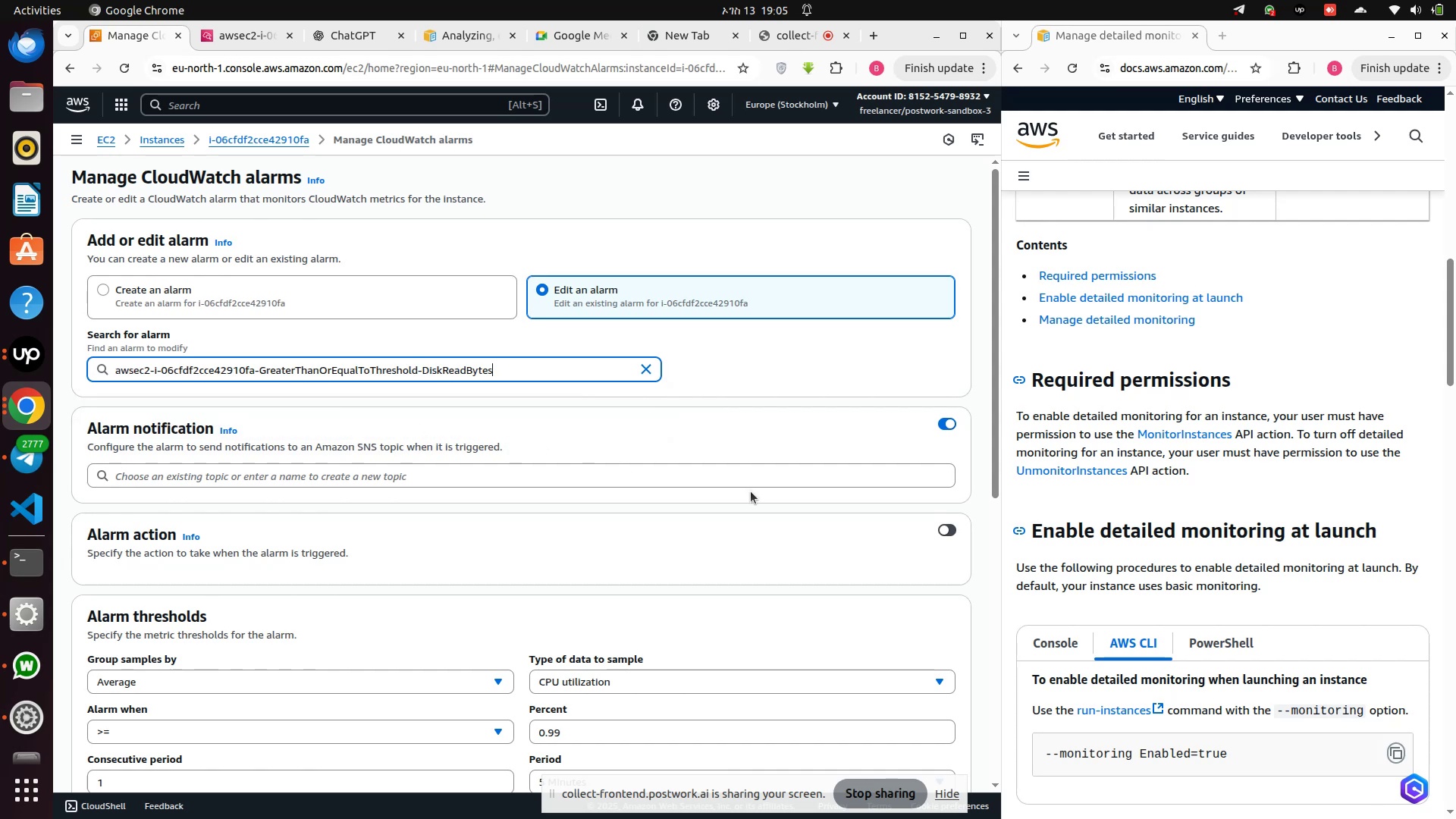 
scroll: coordinate [750, 492], scroll_direction: down, amount: 2.0
 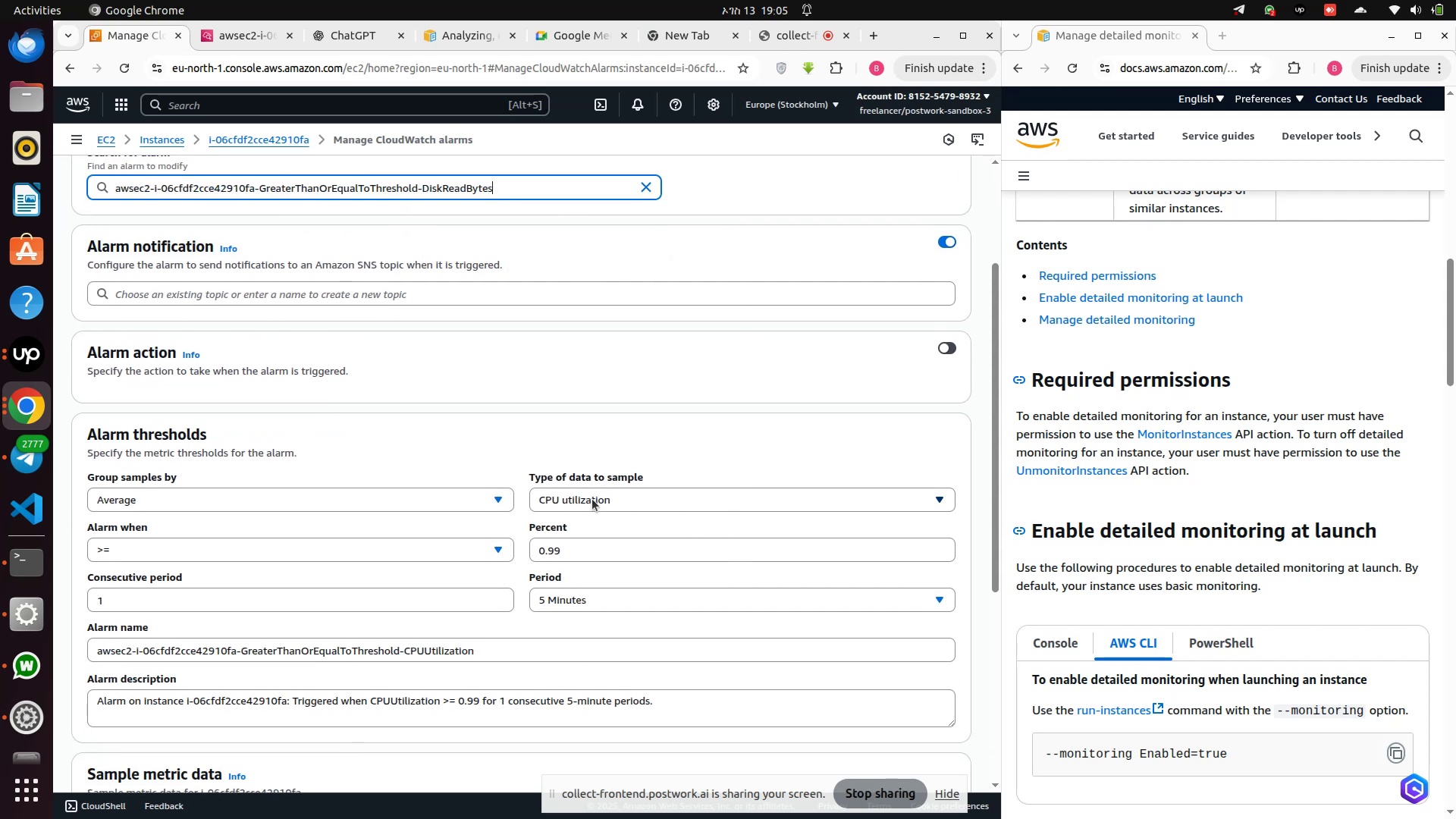 
left_click([592, 499])
 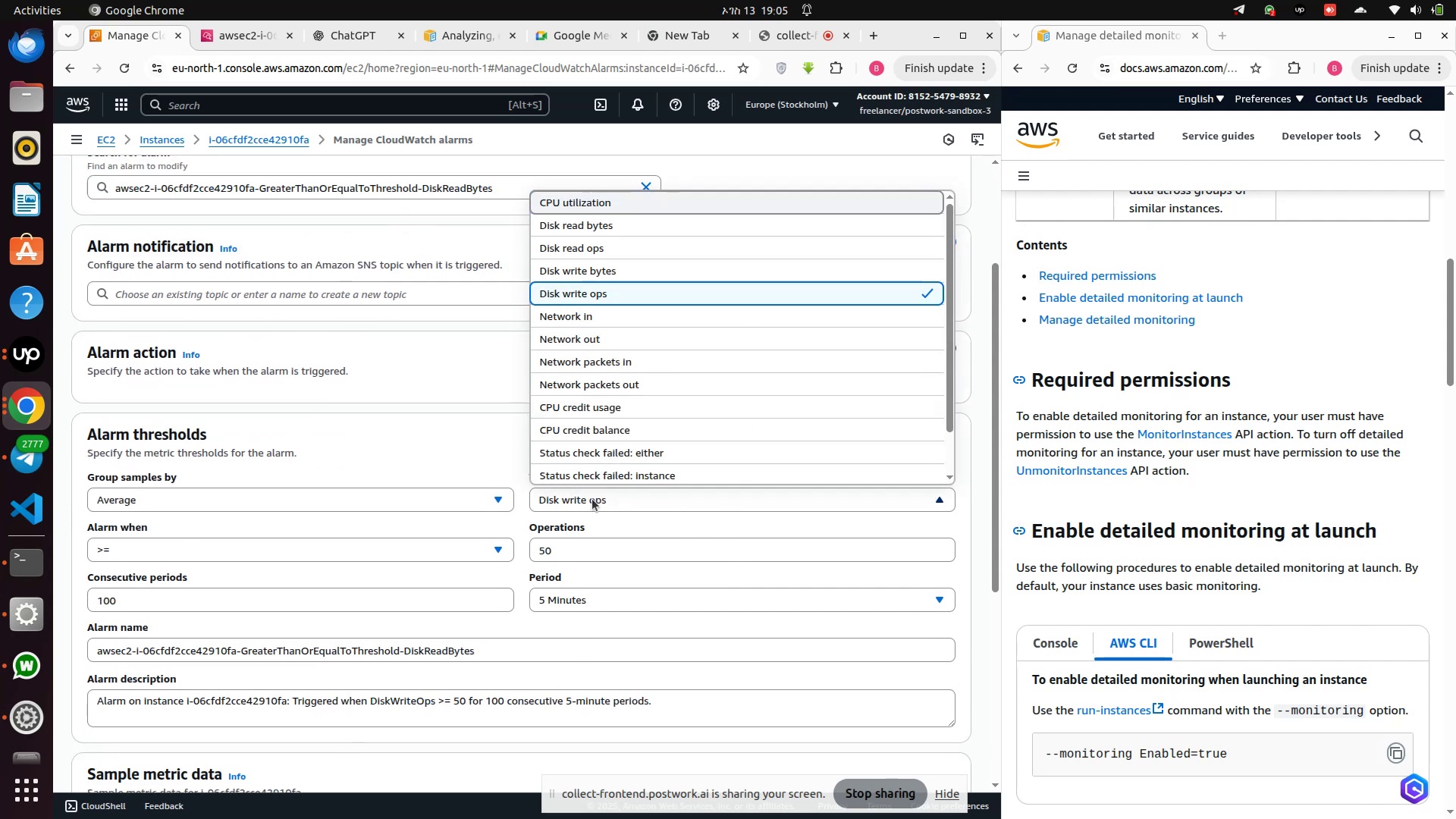 
left_click([592, 499])
 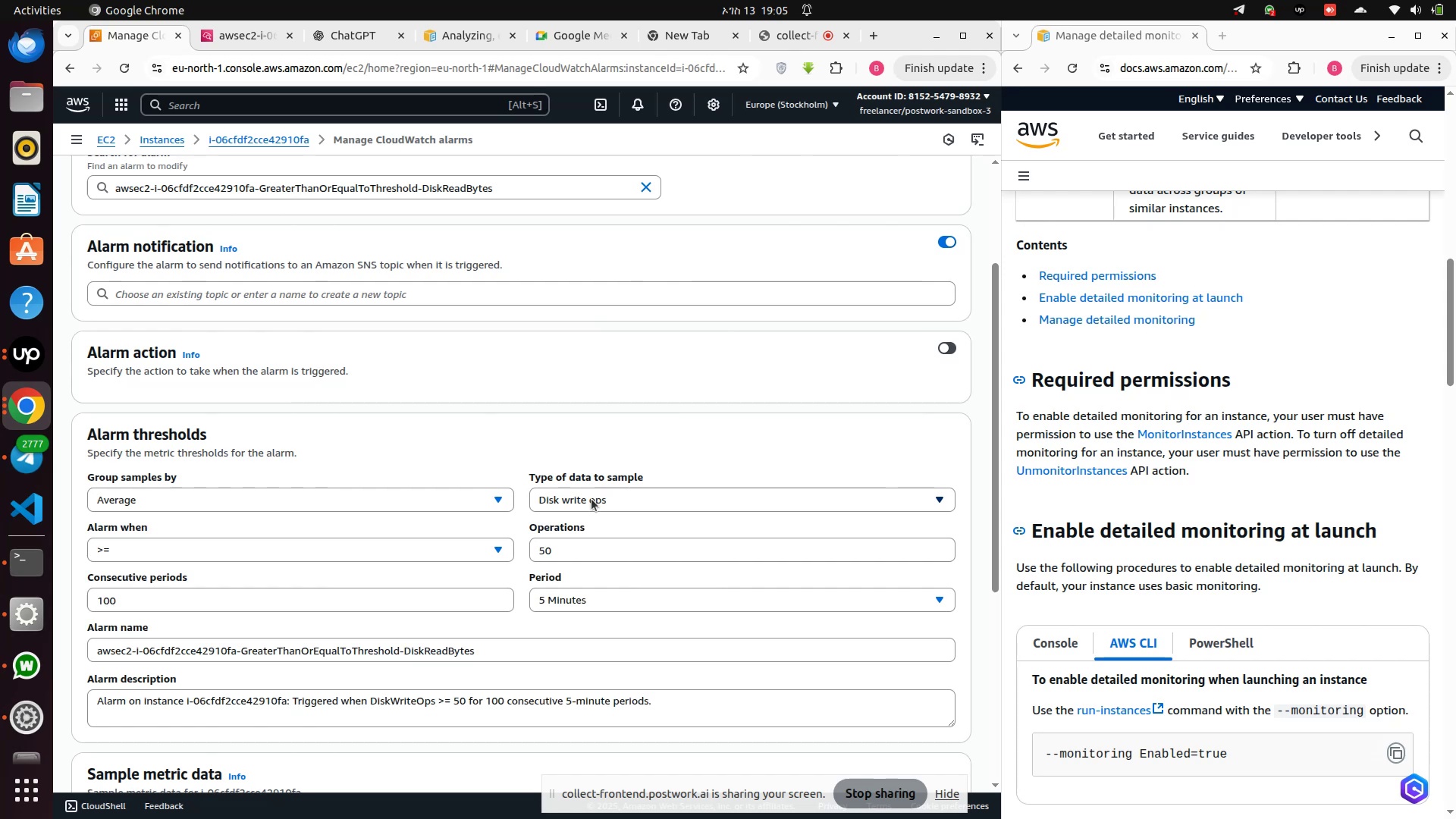 
left_click([592, 499])
 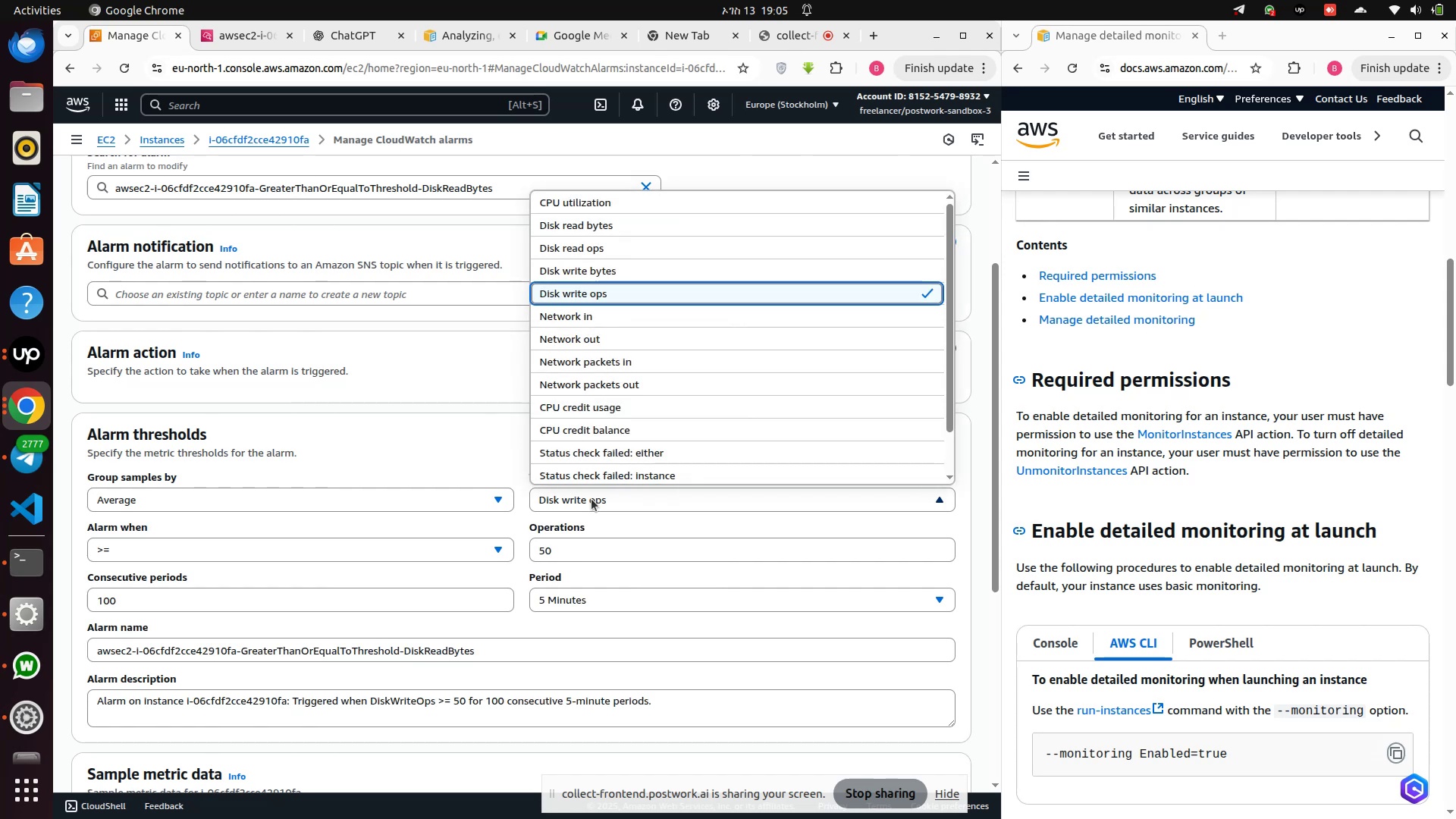 
wait(11.25)
 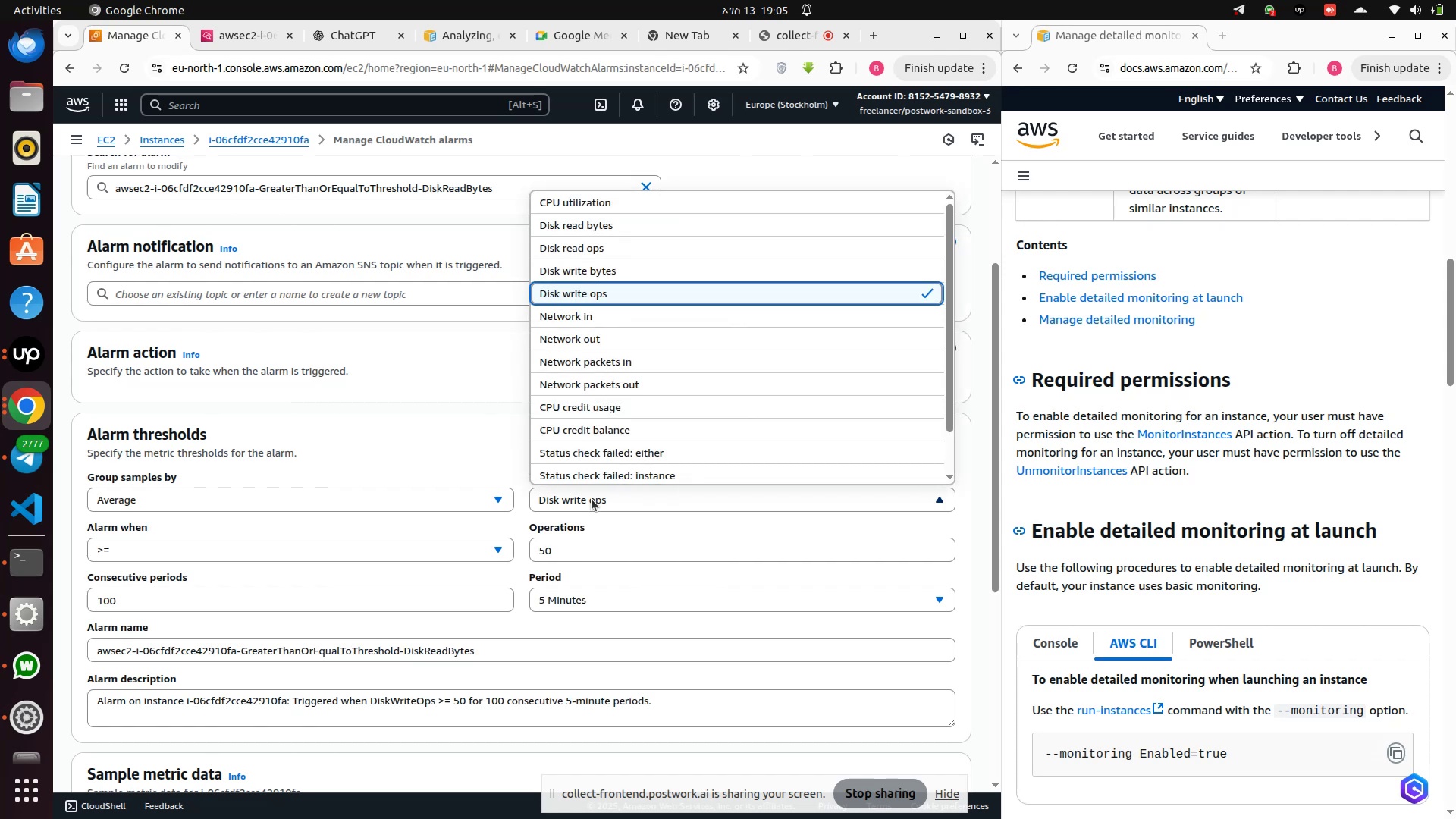 
left_click([592, 469])
 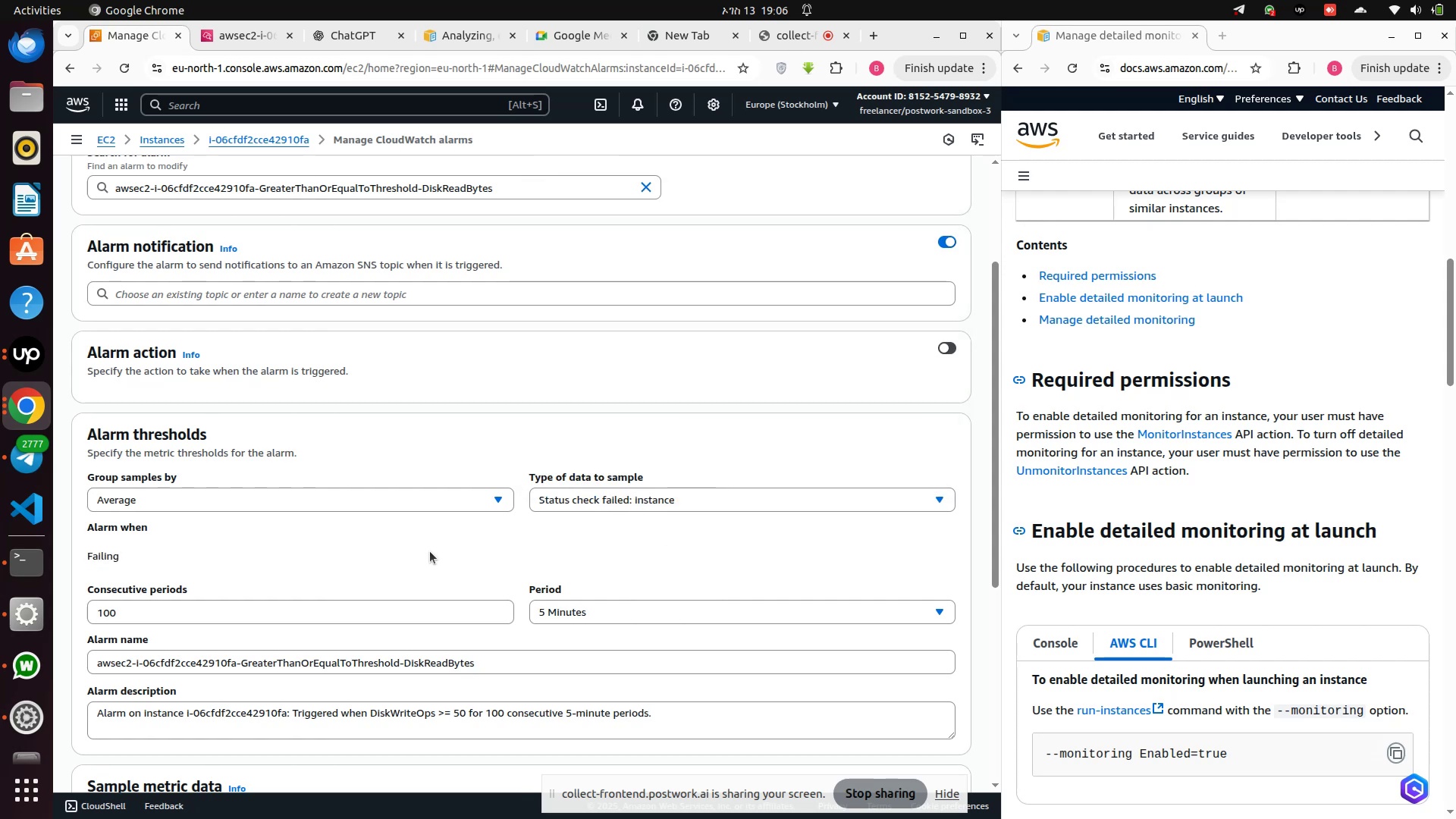 
scroll: coordinate [428, 550], scroll_direction: down, amount: 2.0
 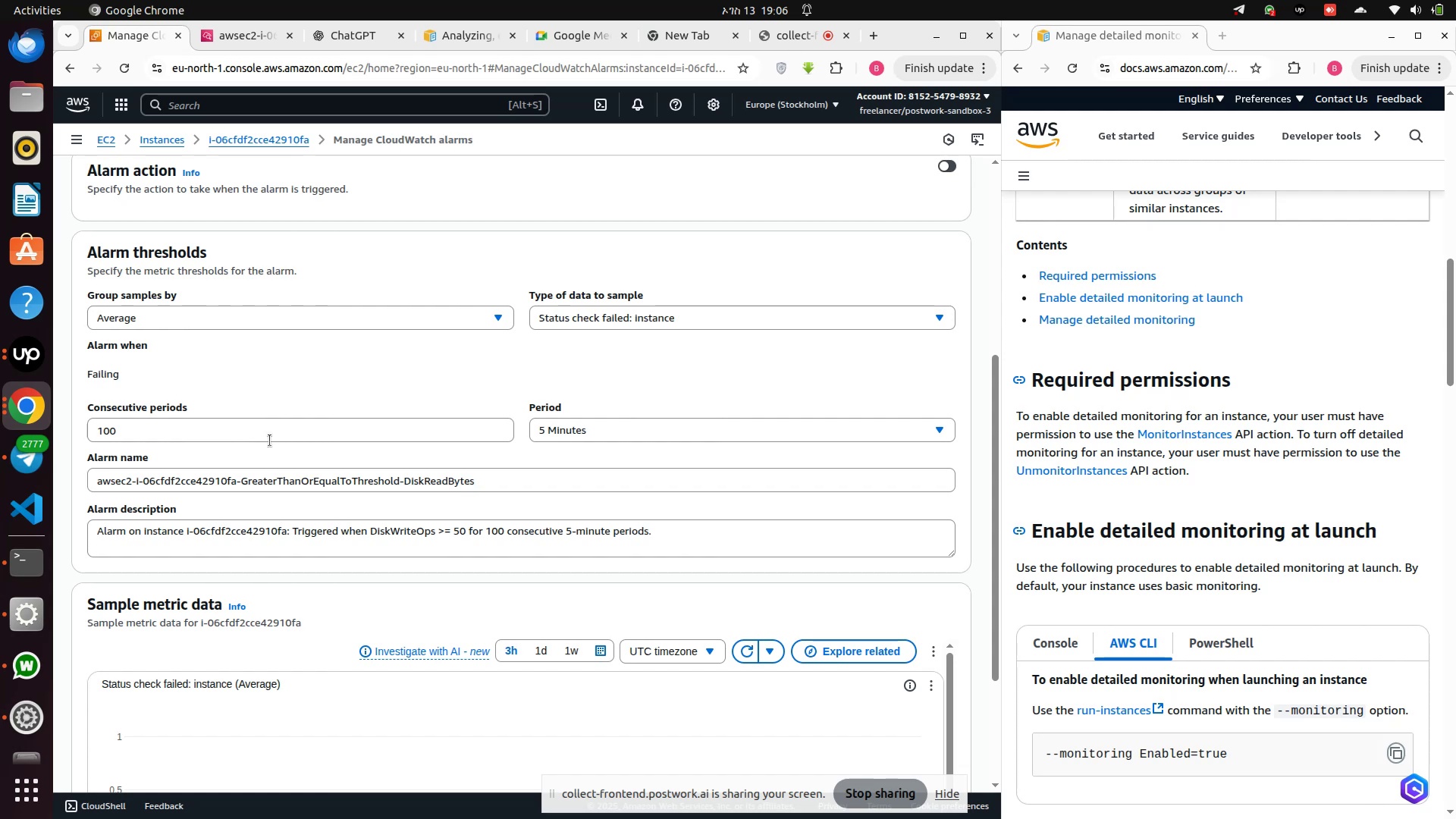 
wait(11.08)
 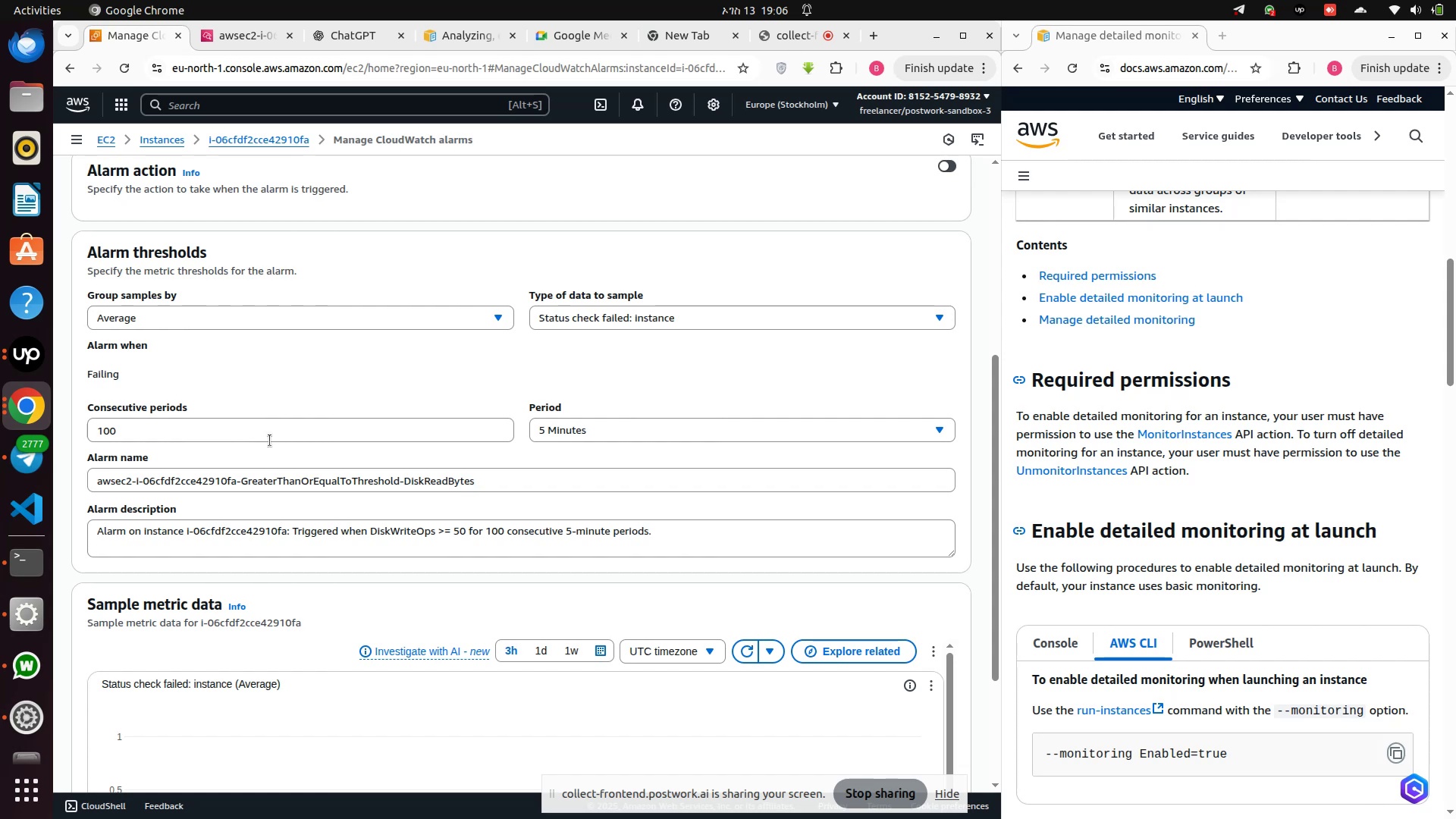 
left_click([419, 552])
 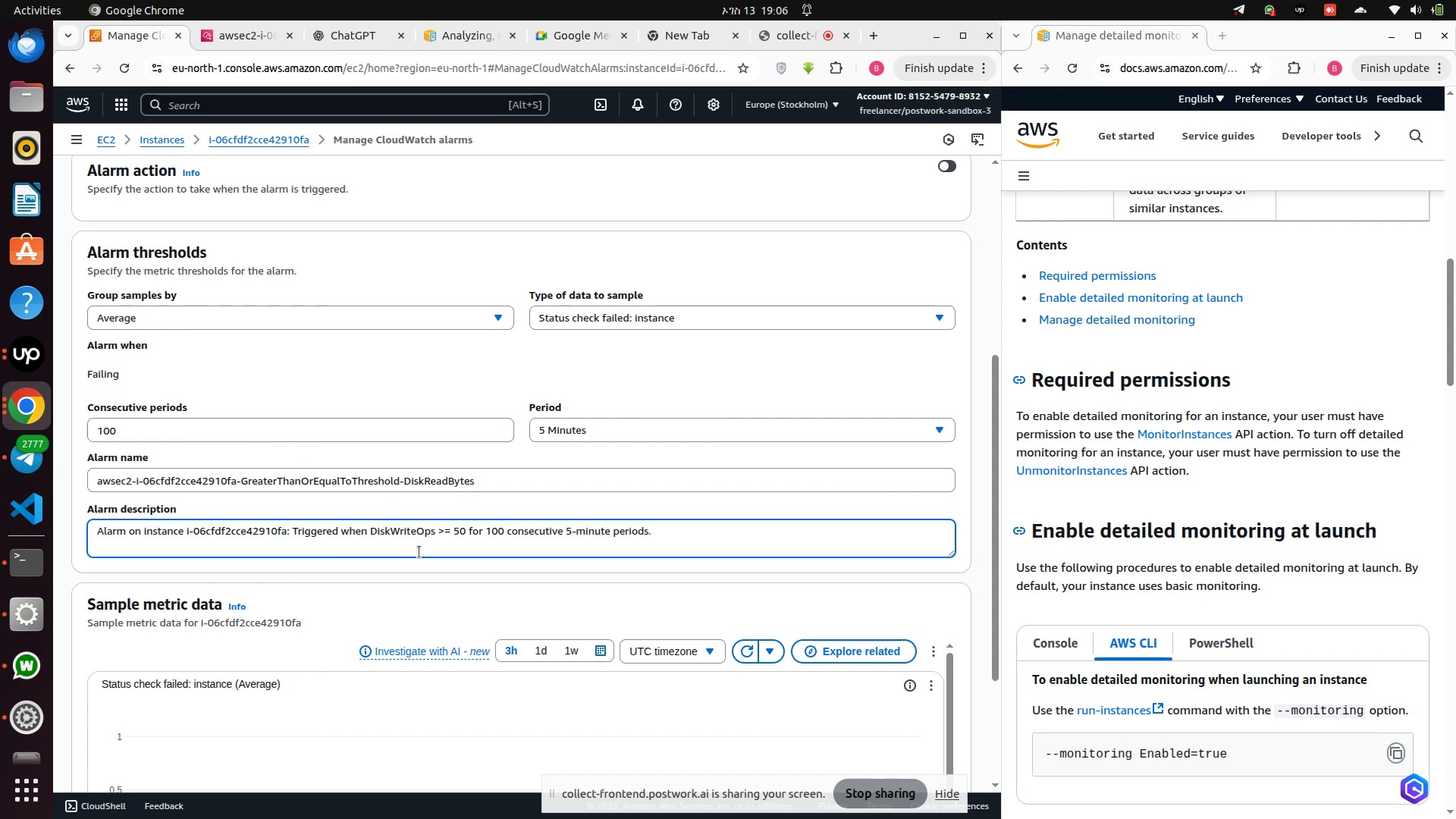 
left_click([419, 552])
 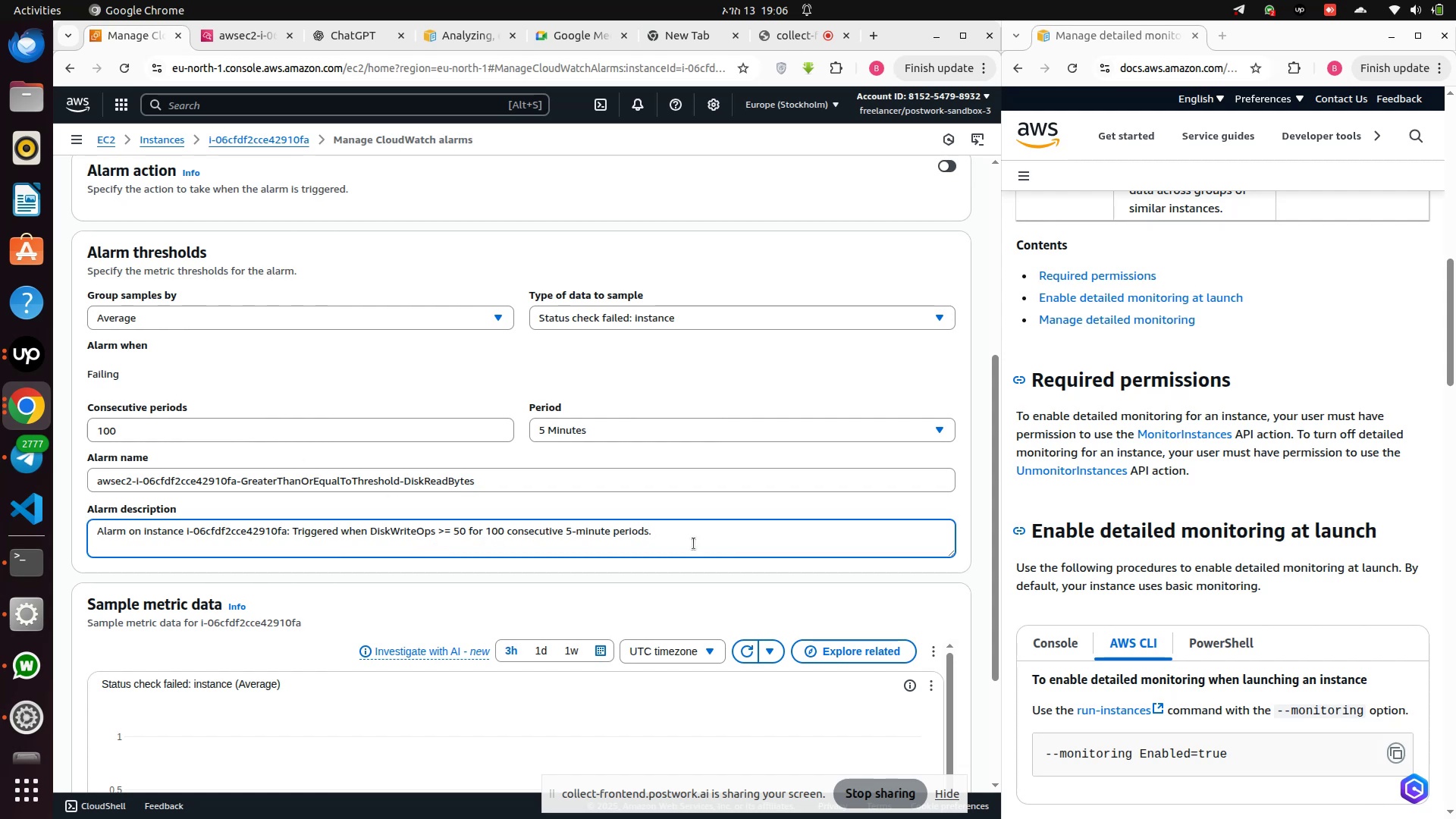 
left_click_drag(start_coordinate=[727, 544], to_coordinate=[127, 522])
 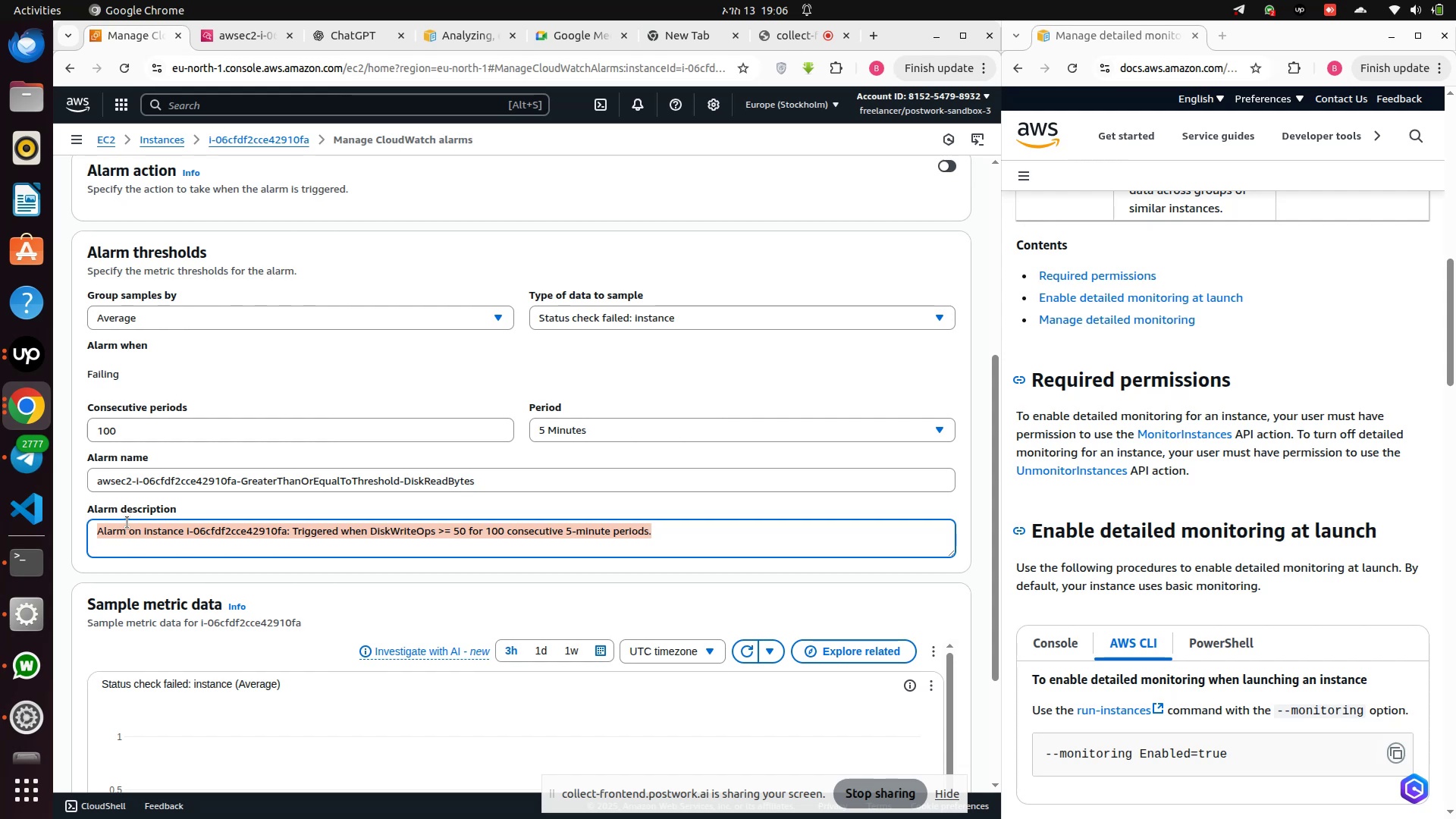 
key(Backspace)
 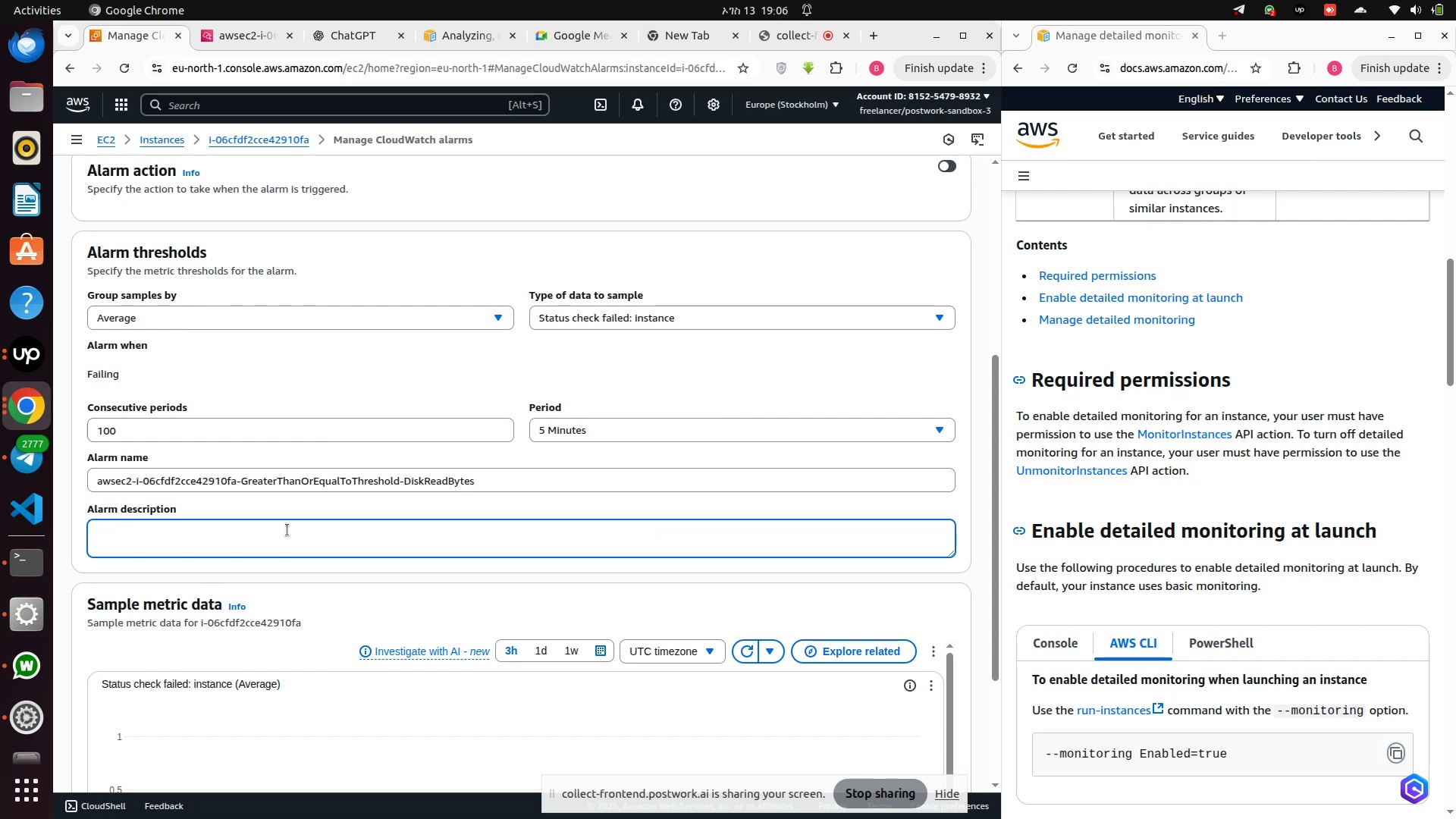 
scroll: coordinate [287, 530], scroll_direction: up, amount: 2.0
 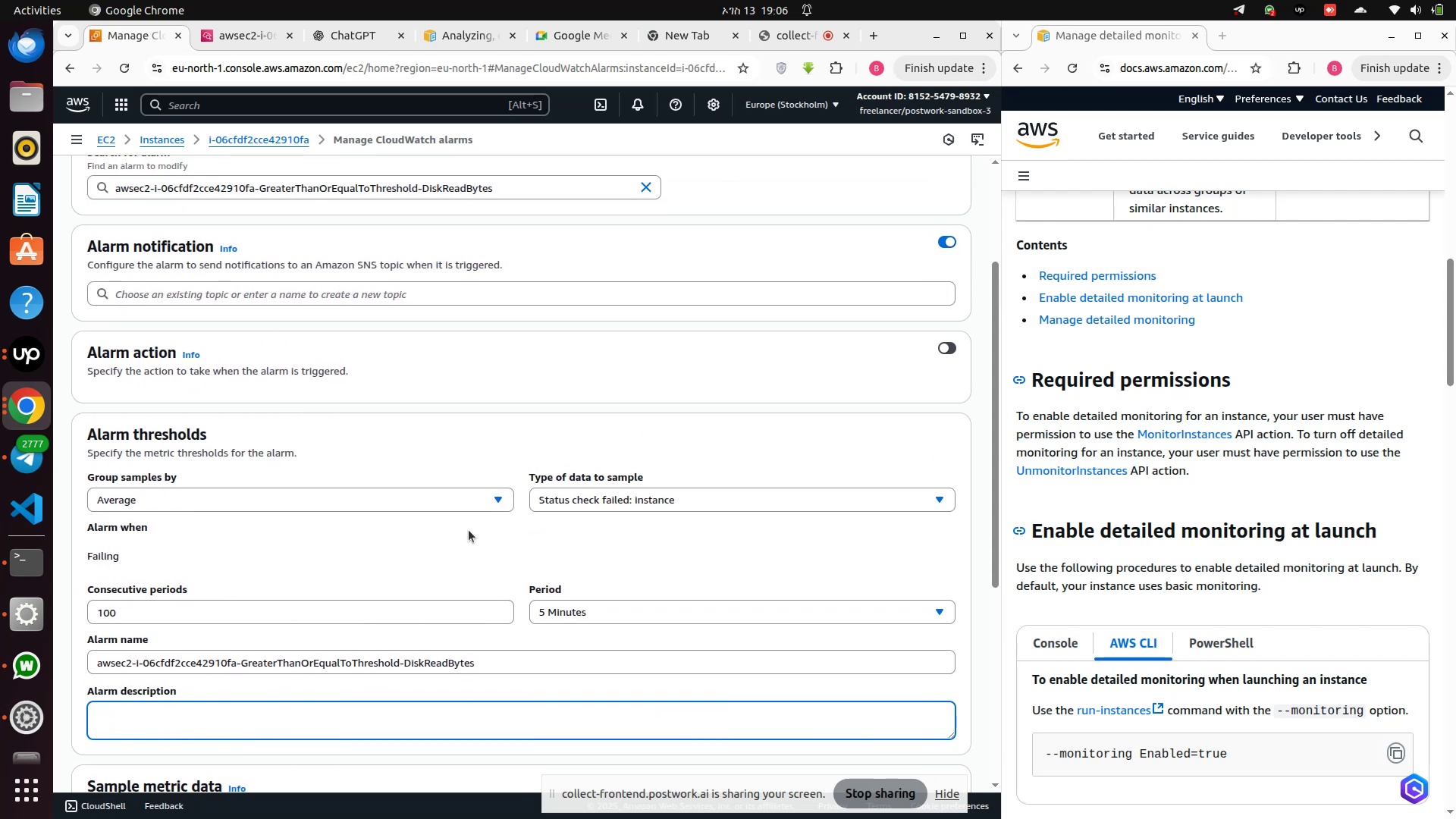 
left_click([470, 531])
 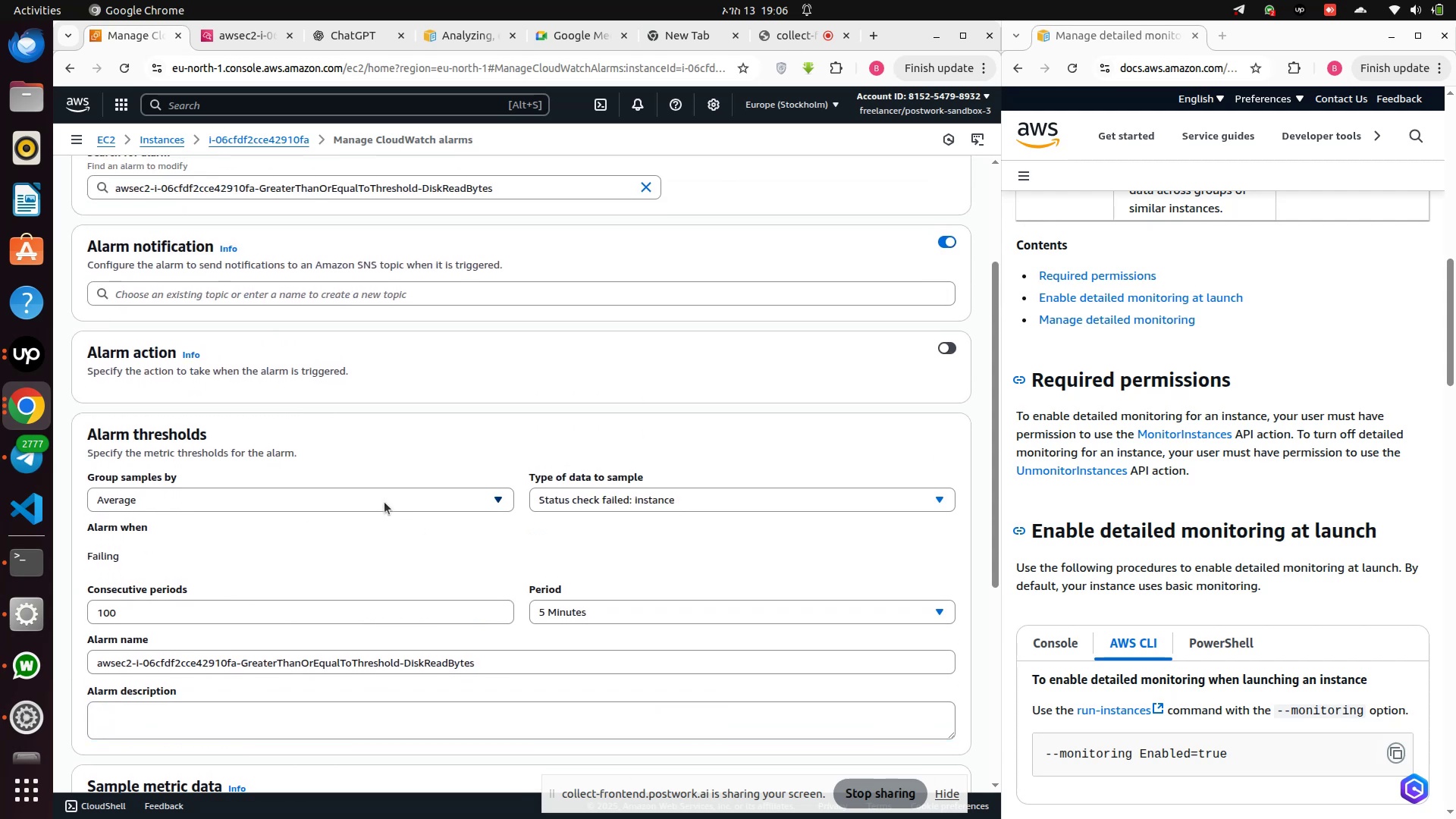 
left_click([384, 502])
 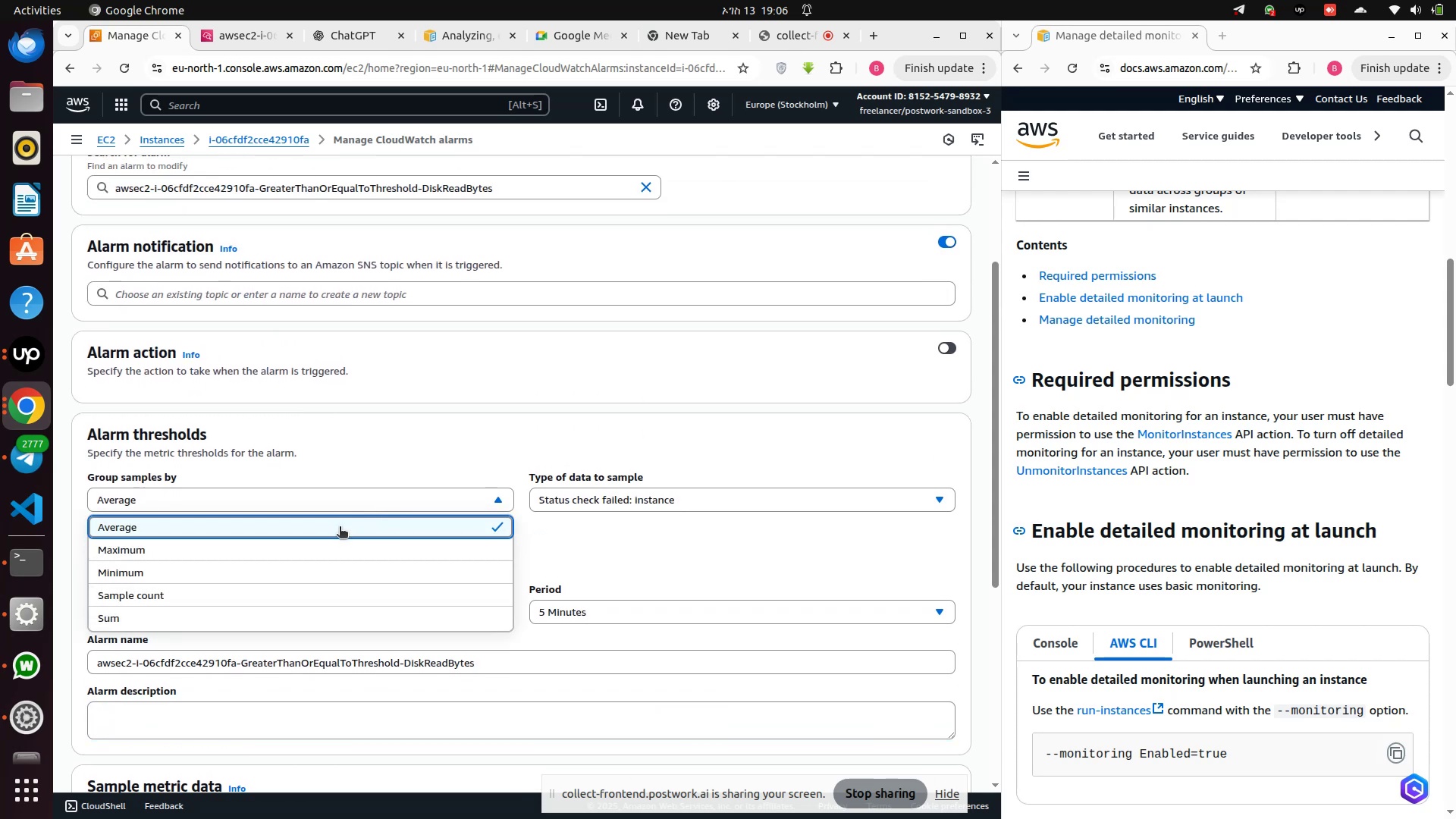 
left_click([331, 535])
 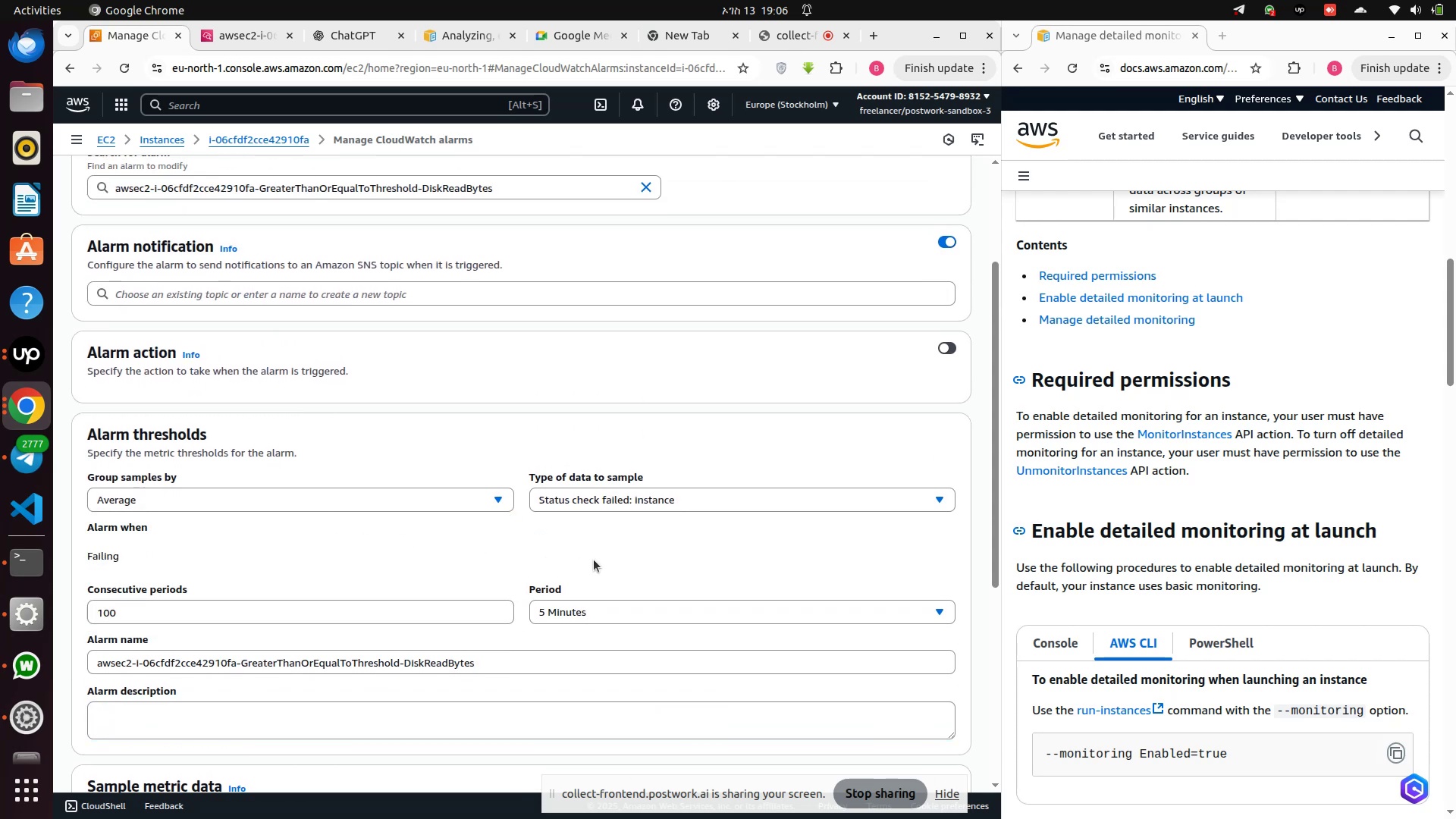 
left_click([598, 560])
 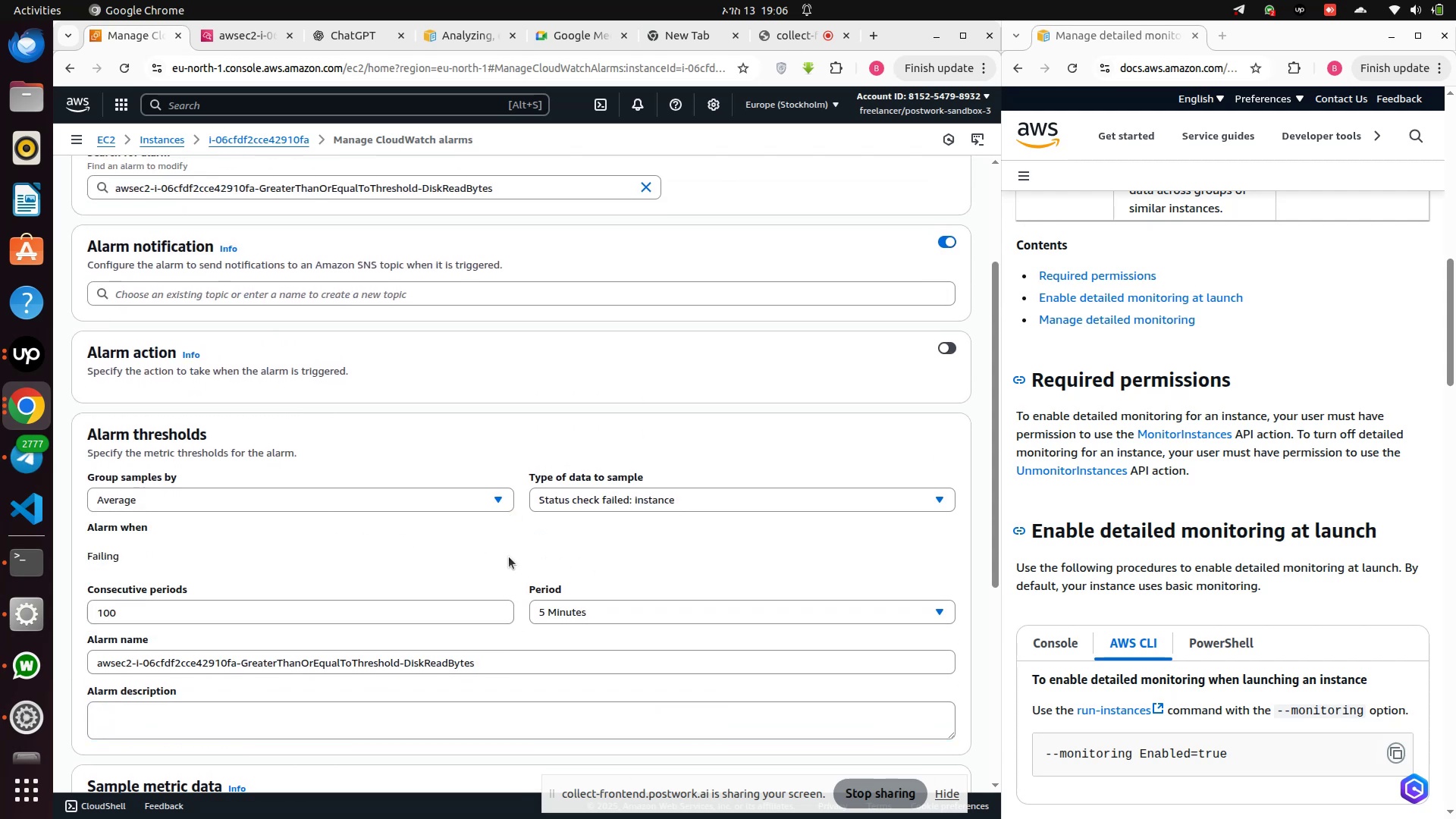 
scroll: coordinate [444, 541], scroll_direction: up, amount: 5.0
 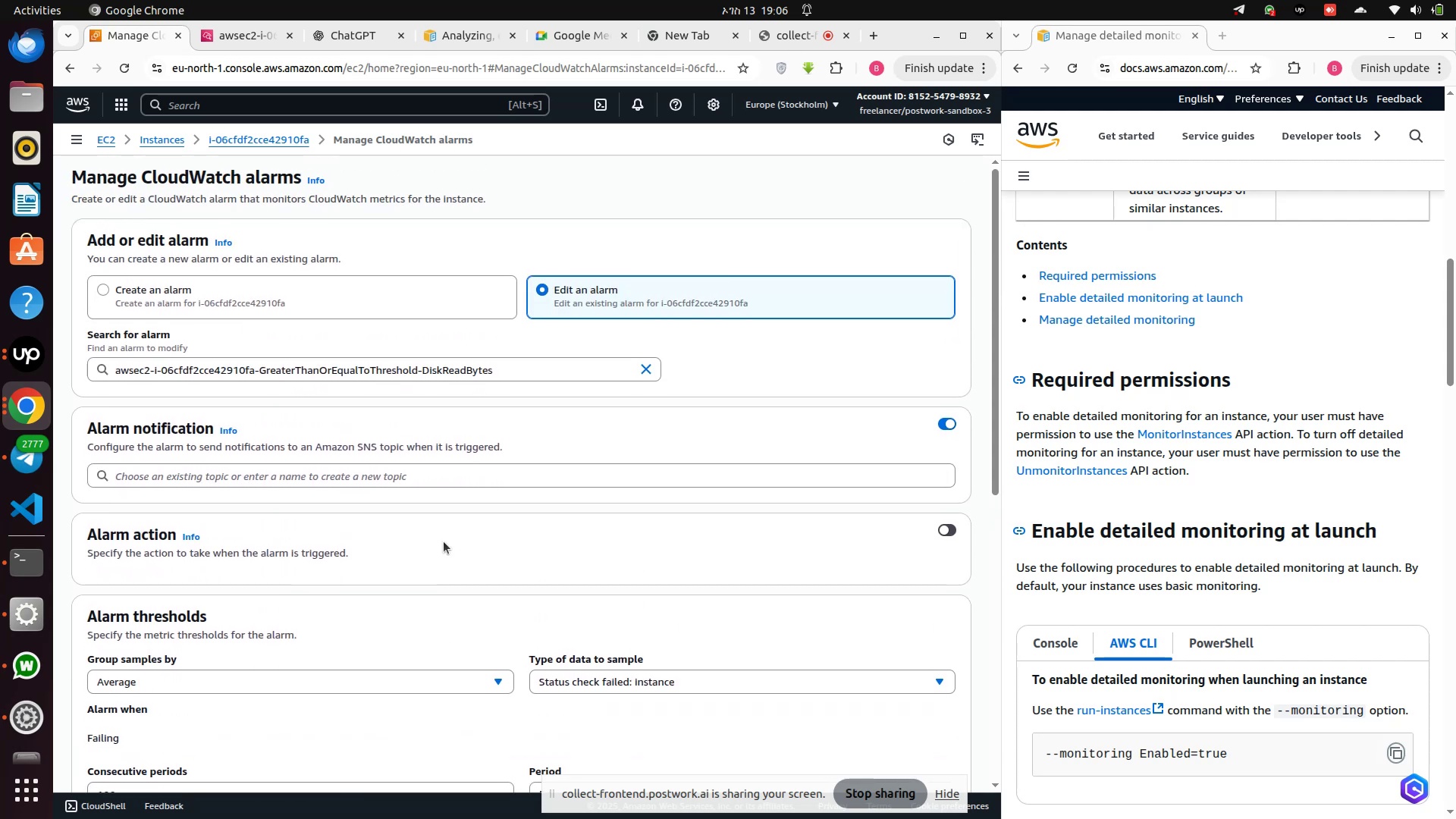 
scroll: coordinate [444, 541], scroll_direction: down, amount: 10.0
 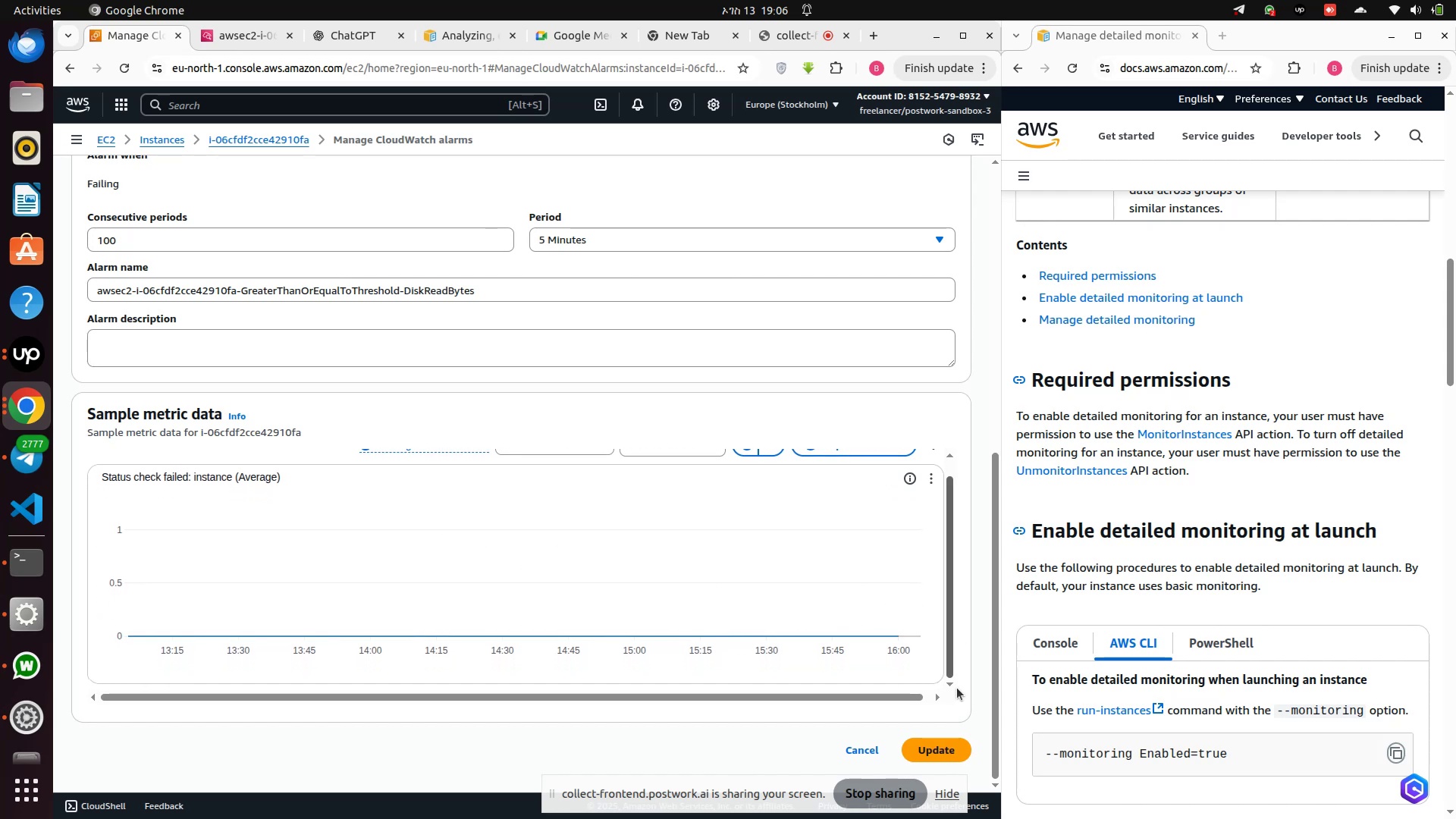 
left_click([944, 742])
 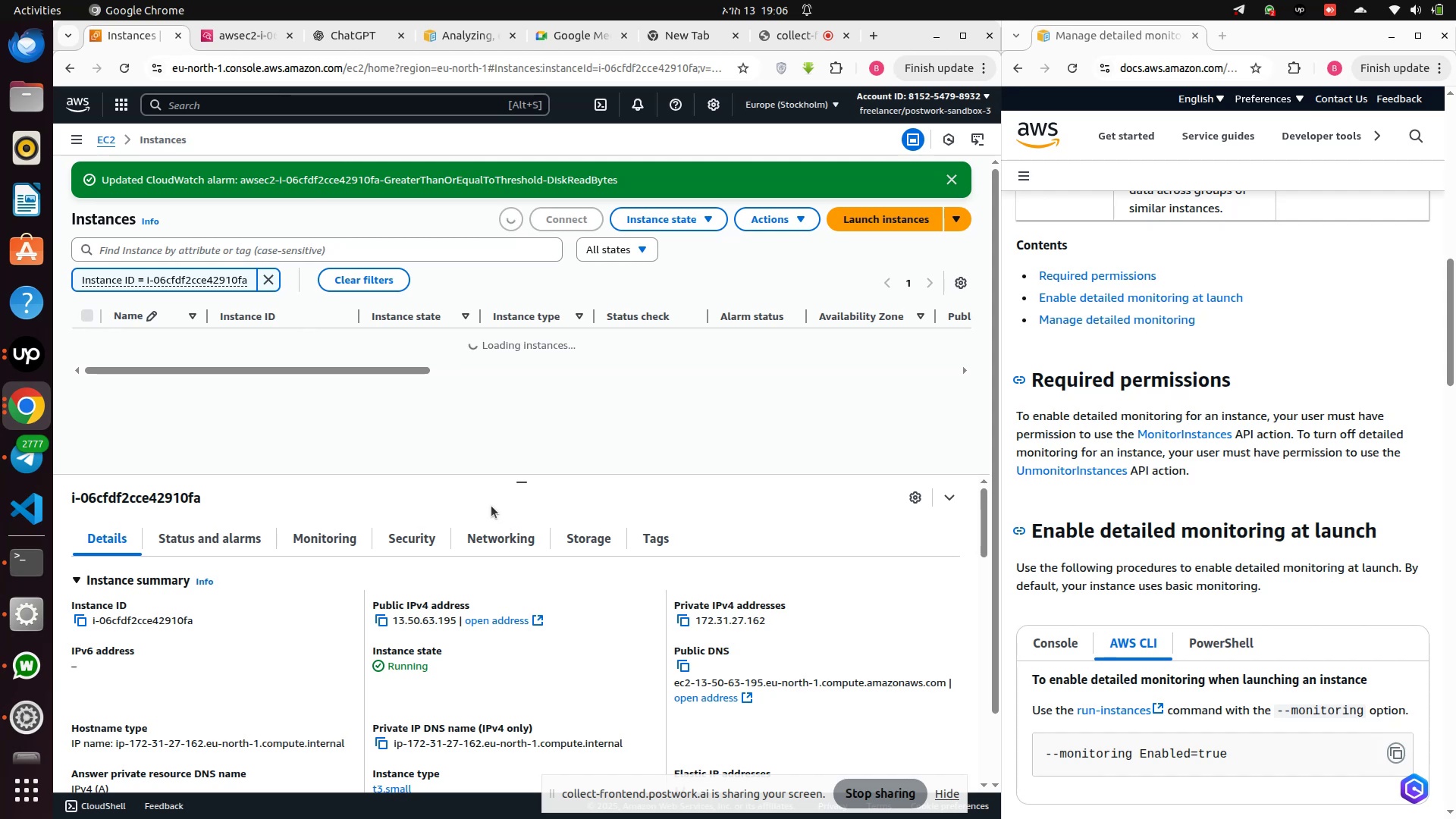 
wait(10.98)
 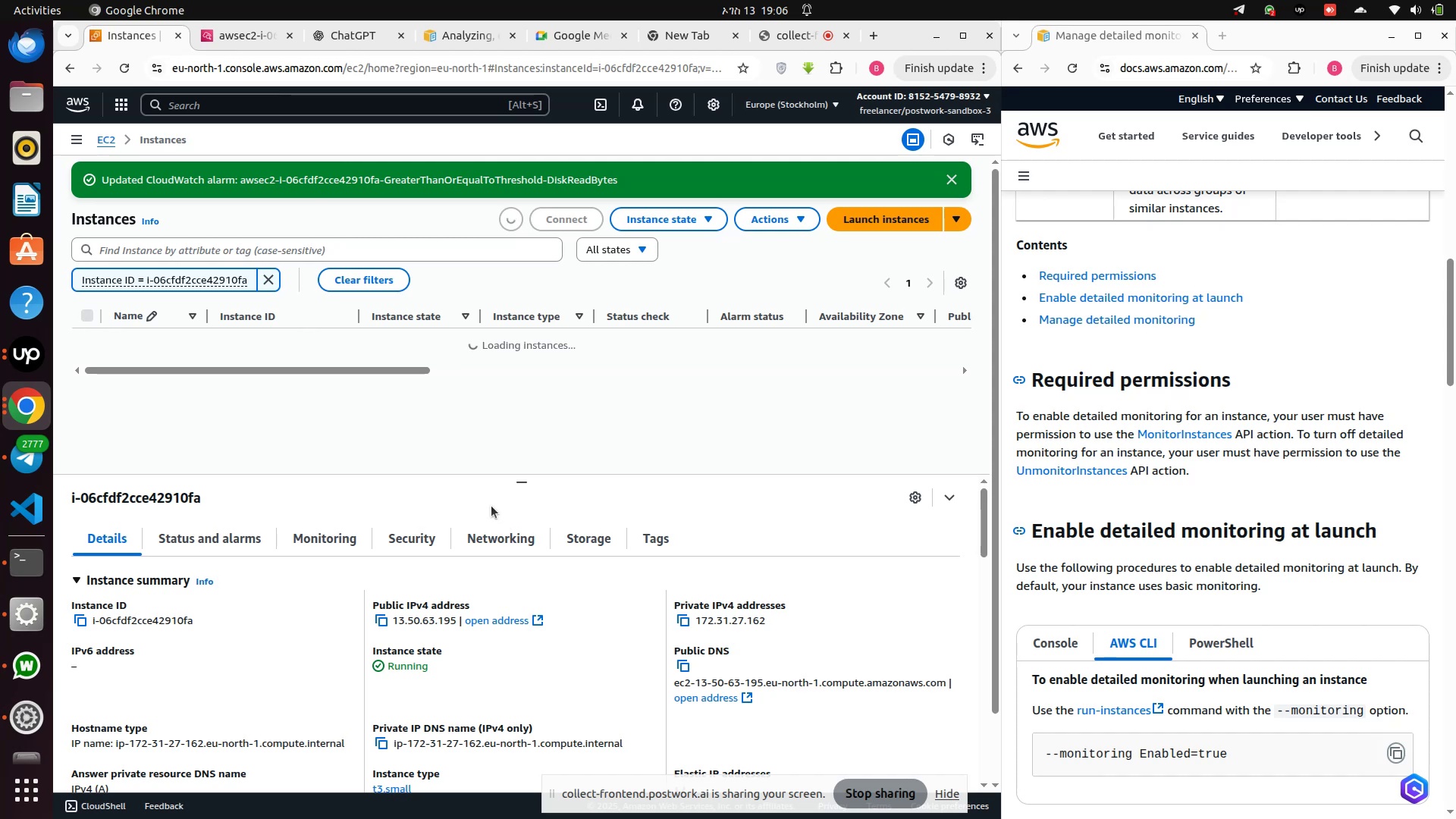 
left_click([739, 345])
 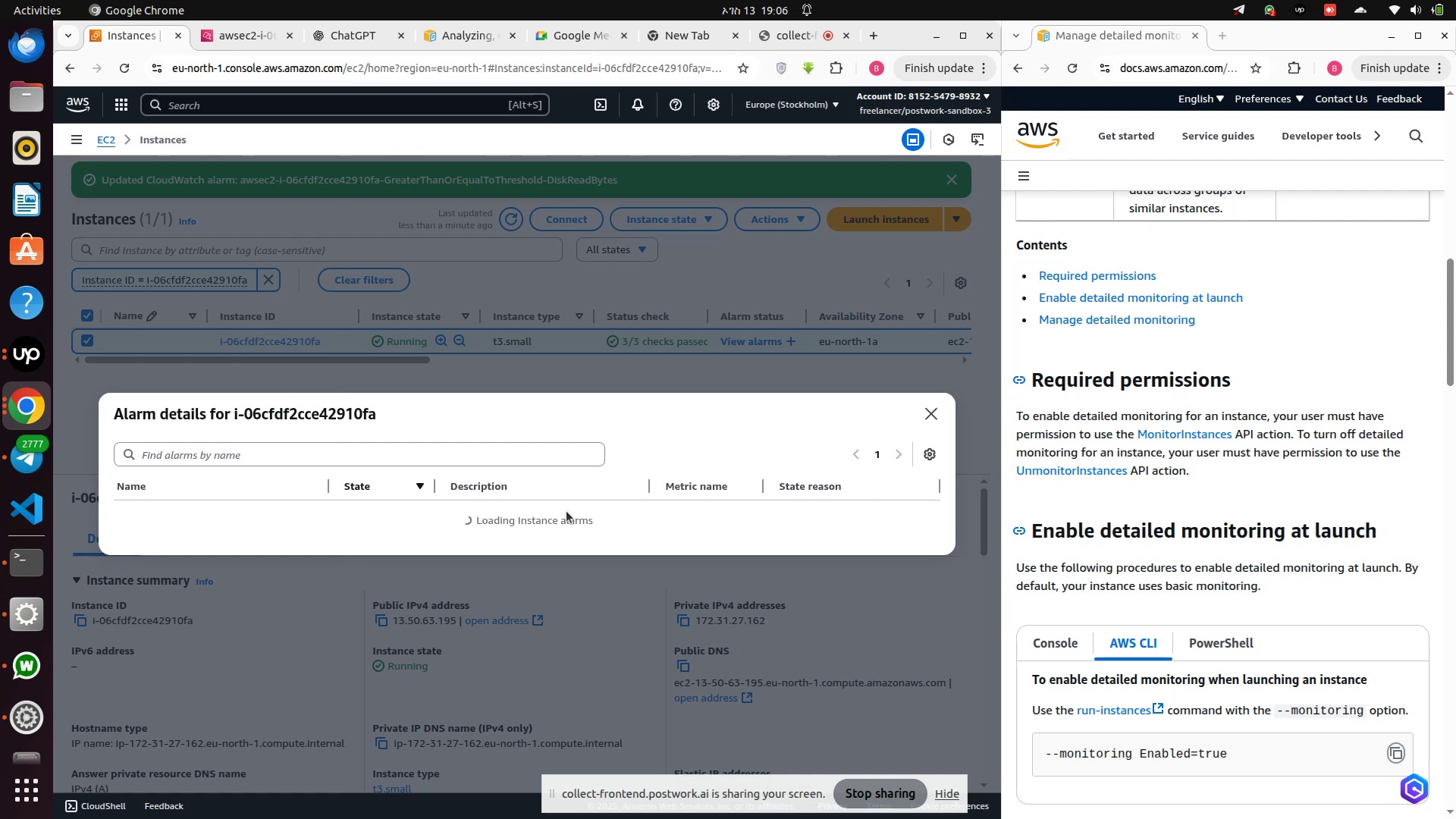 
wait(18.72)
 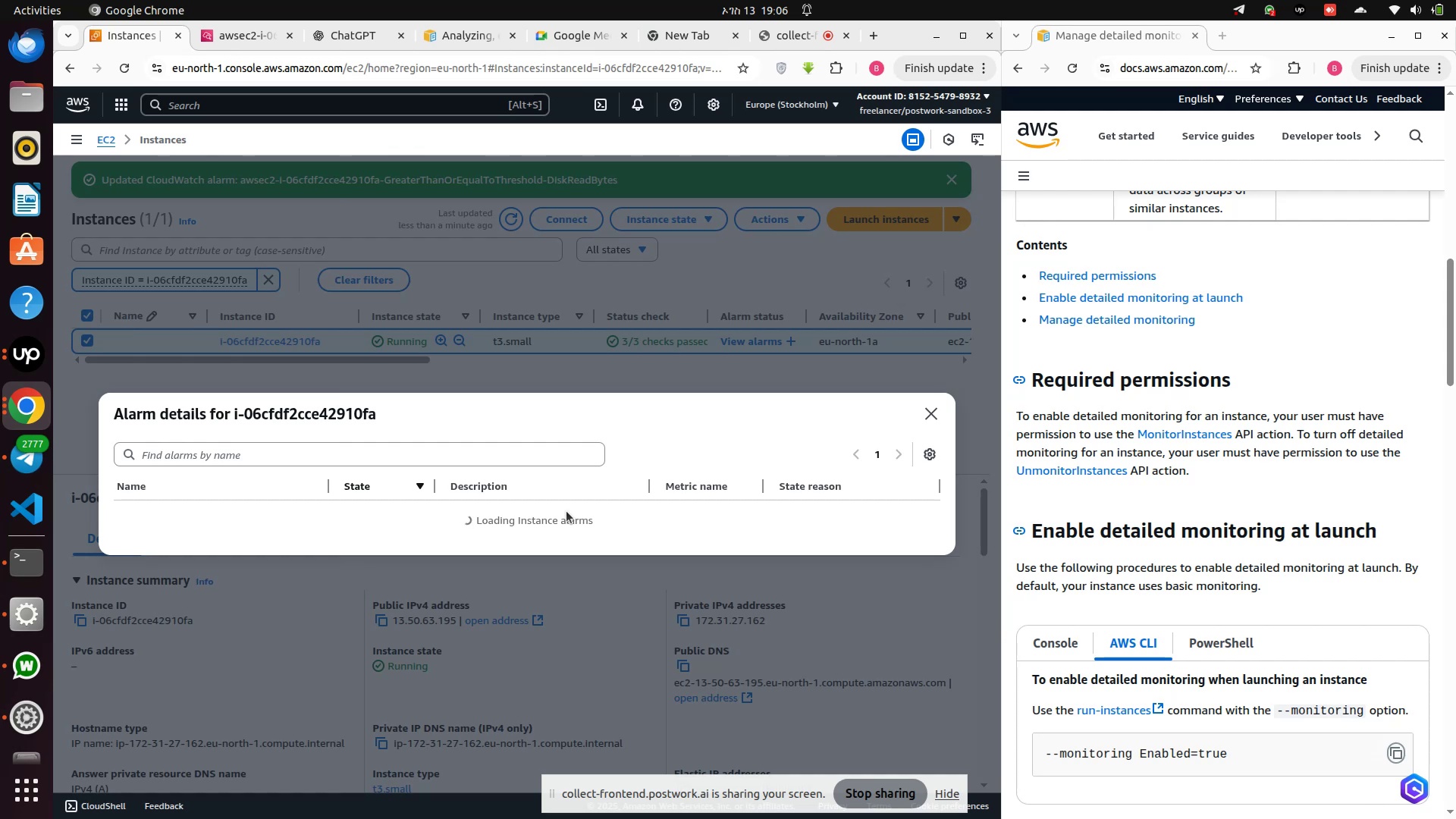 
left_click([18, 623])
 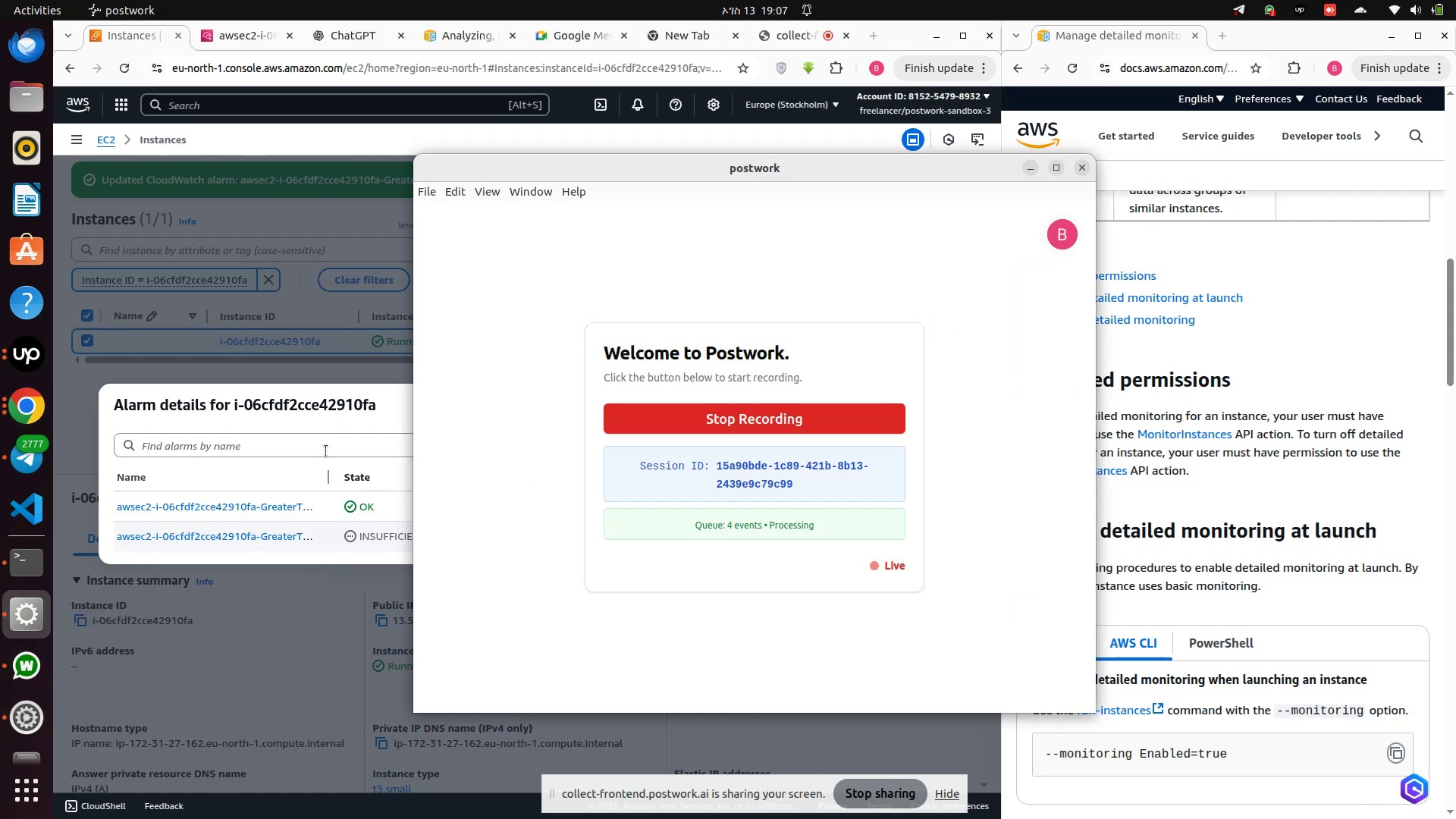 
left_click([322, 417])
 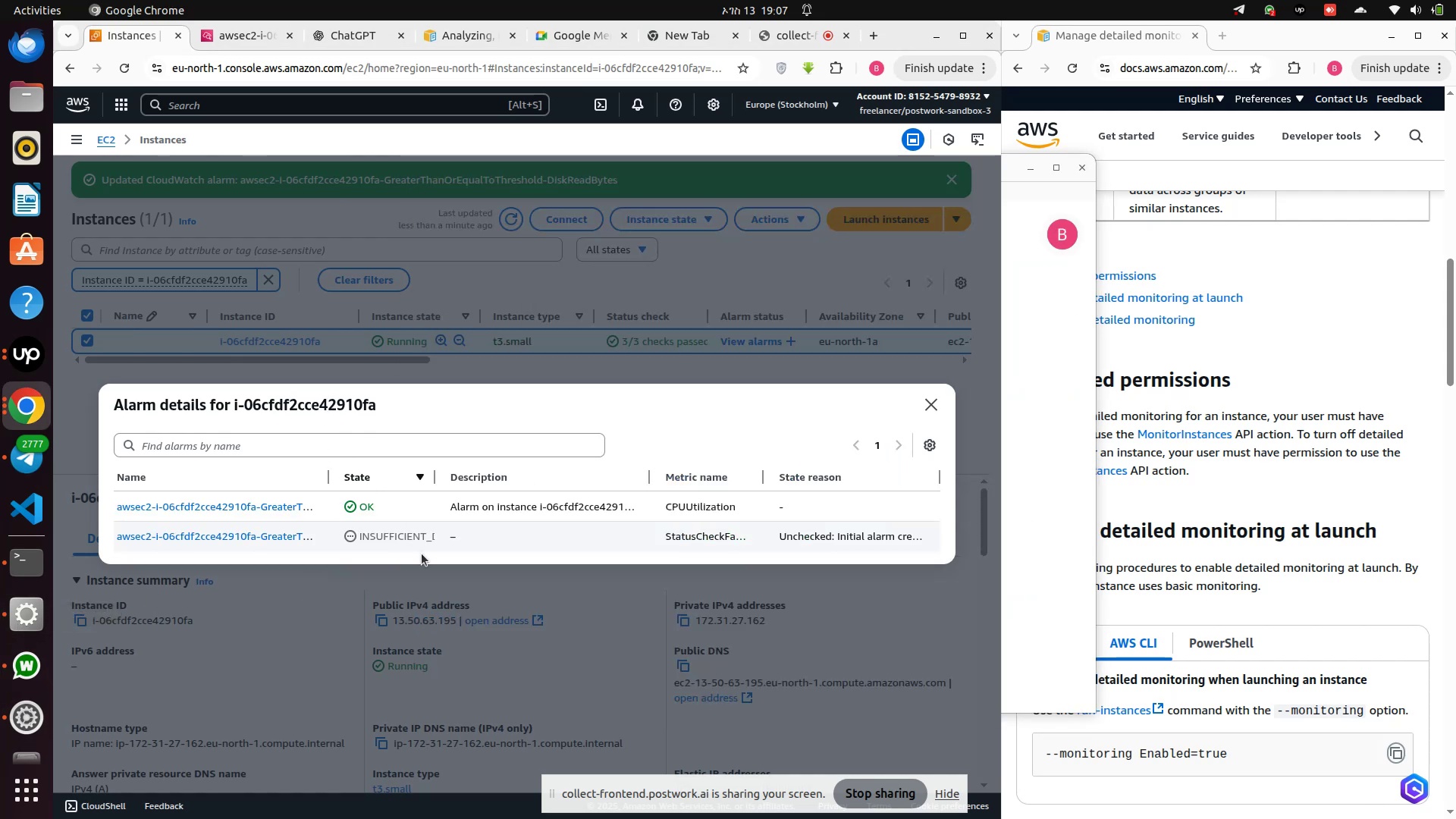 
left_click([418, 536])
 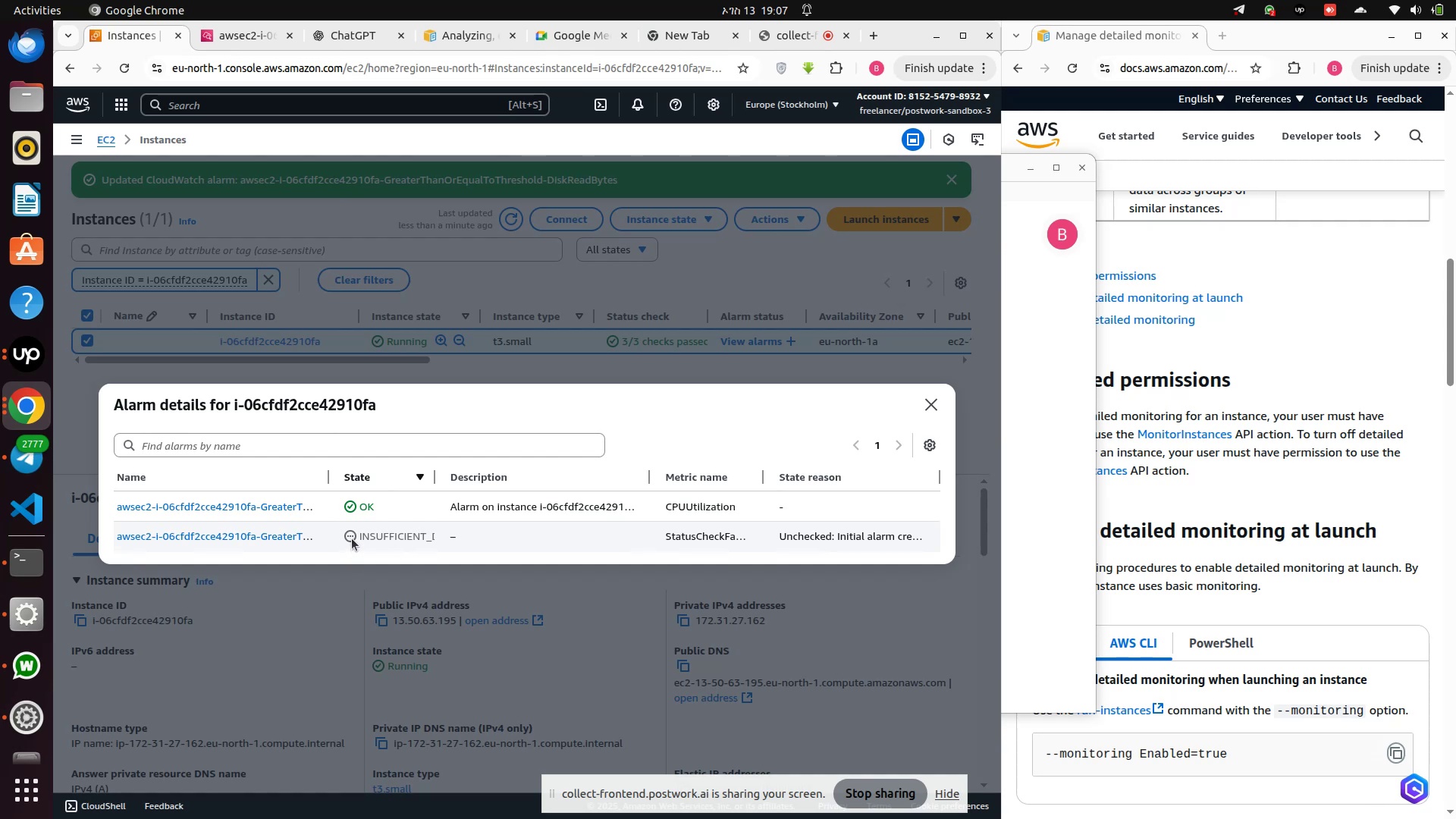 
left_click([352, 538])
 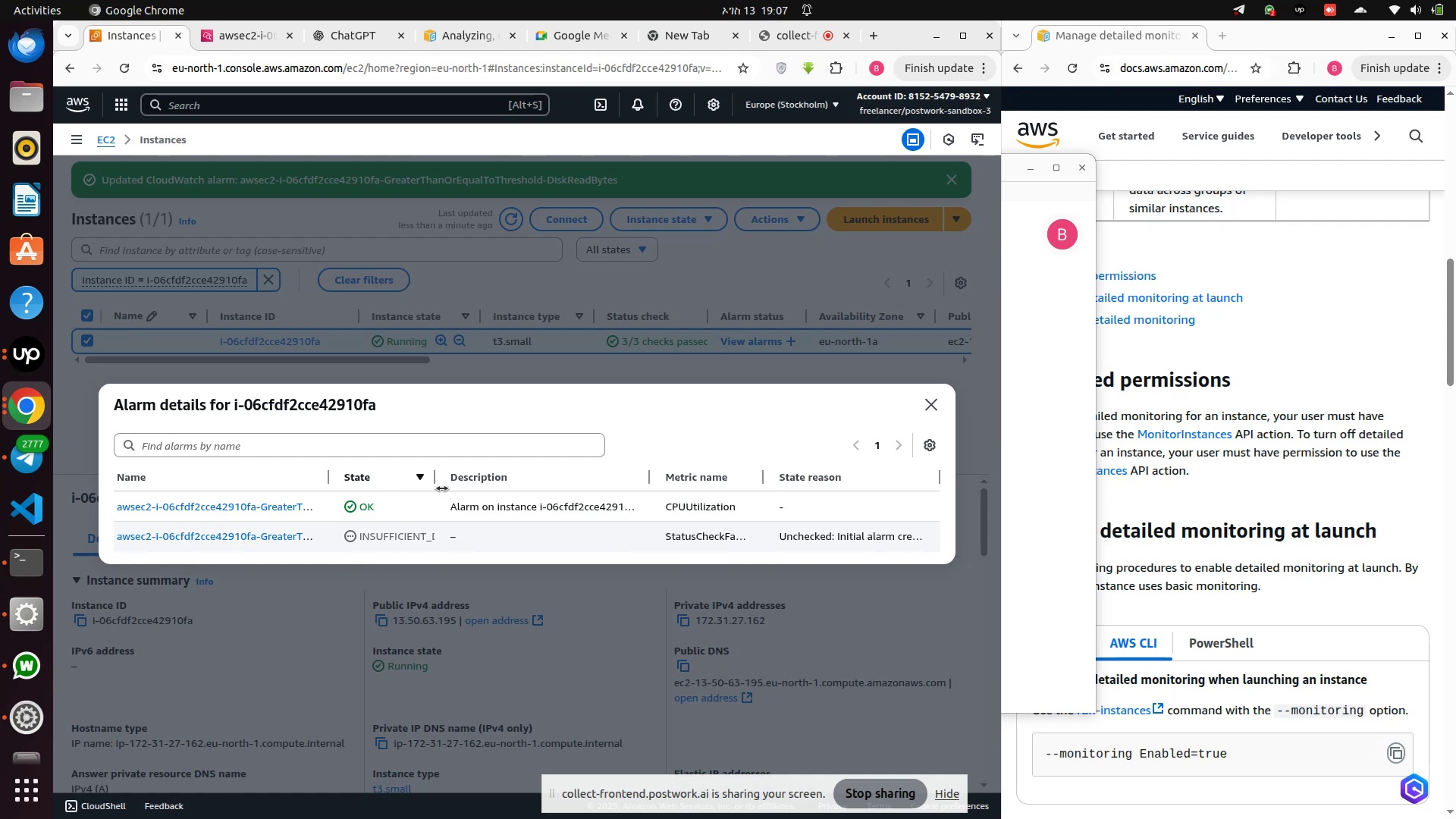 
left_click_drag(start_coordinate=[438, 485], to_coordinate=[554, 488])
 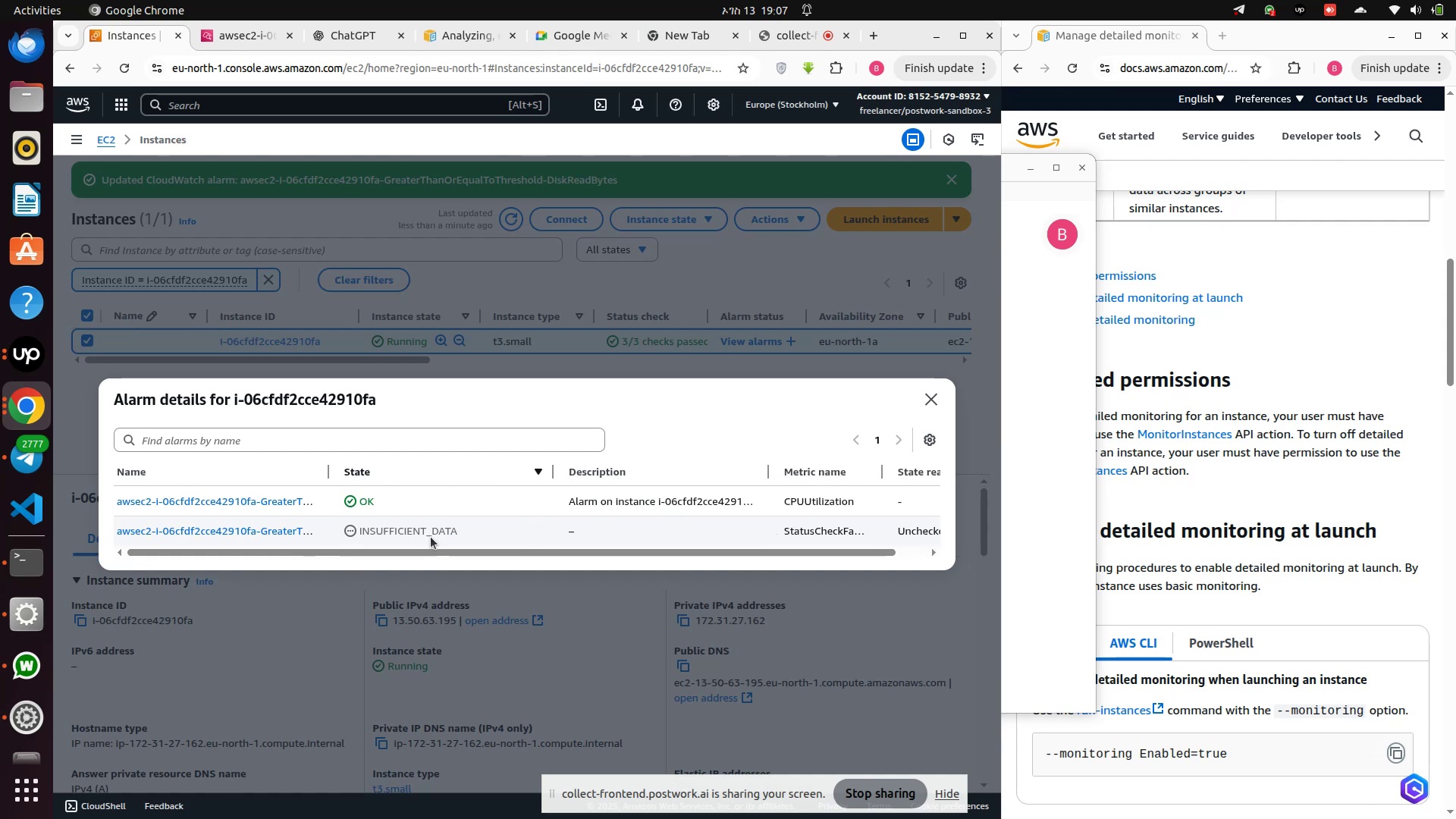 
left_click([431, 537])
 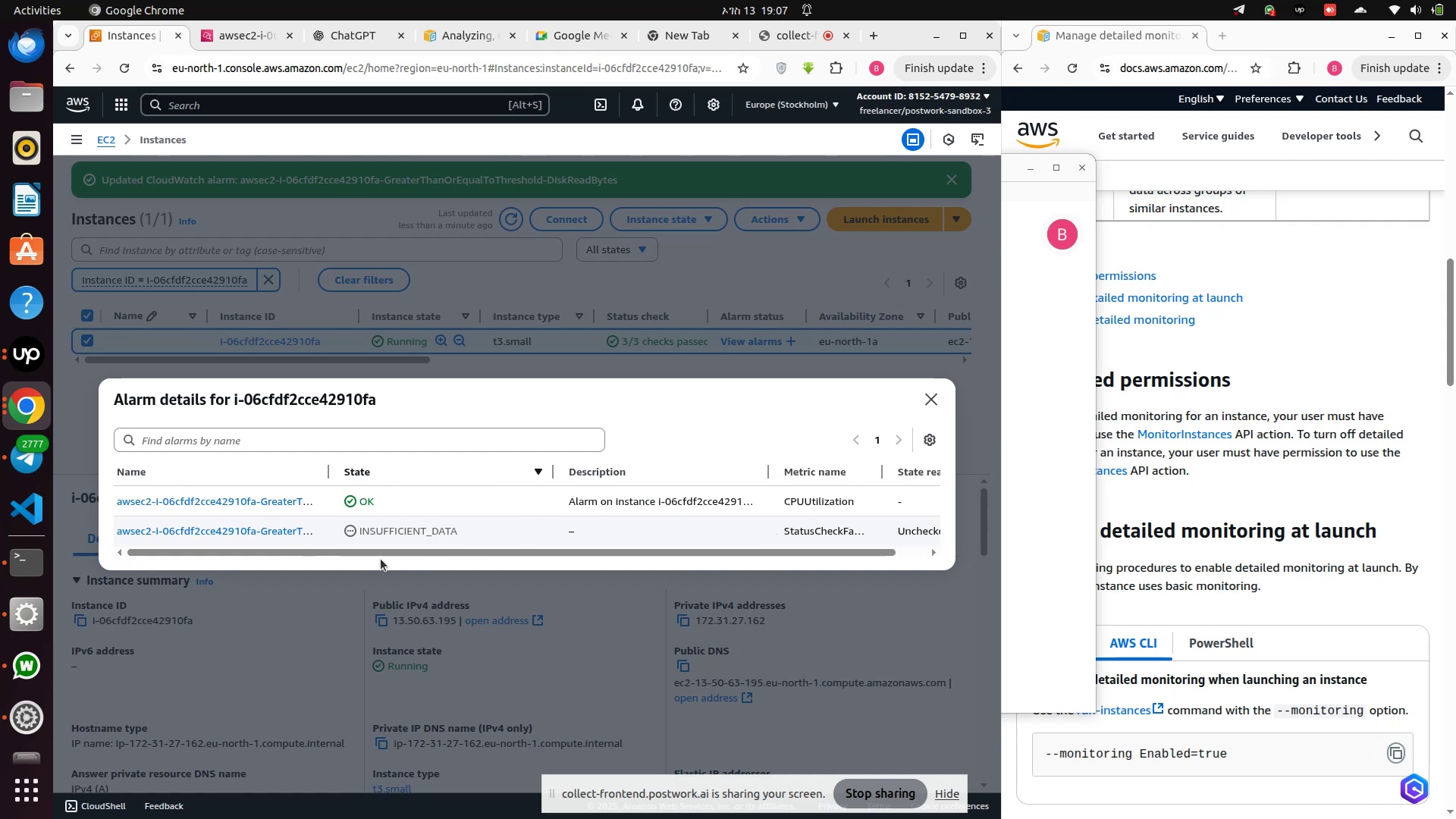 
left_click_drag(start_coordinate=[387, 551], to_coordinate=[658, 565])
 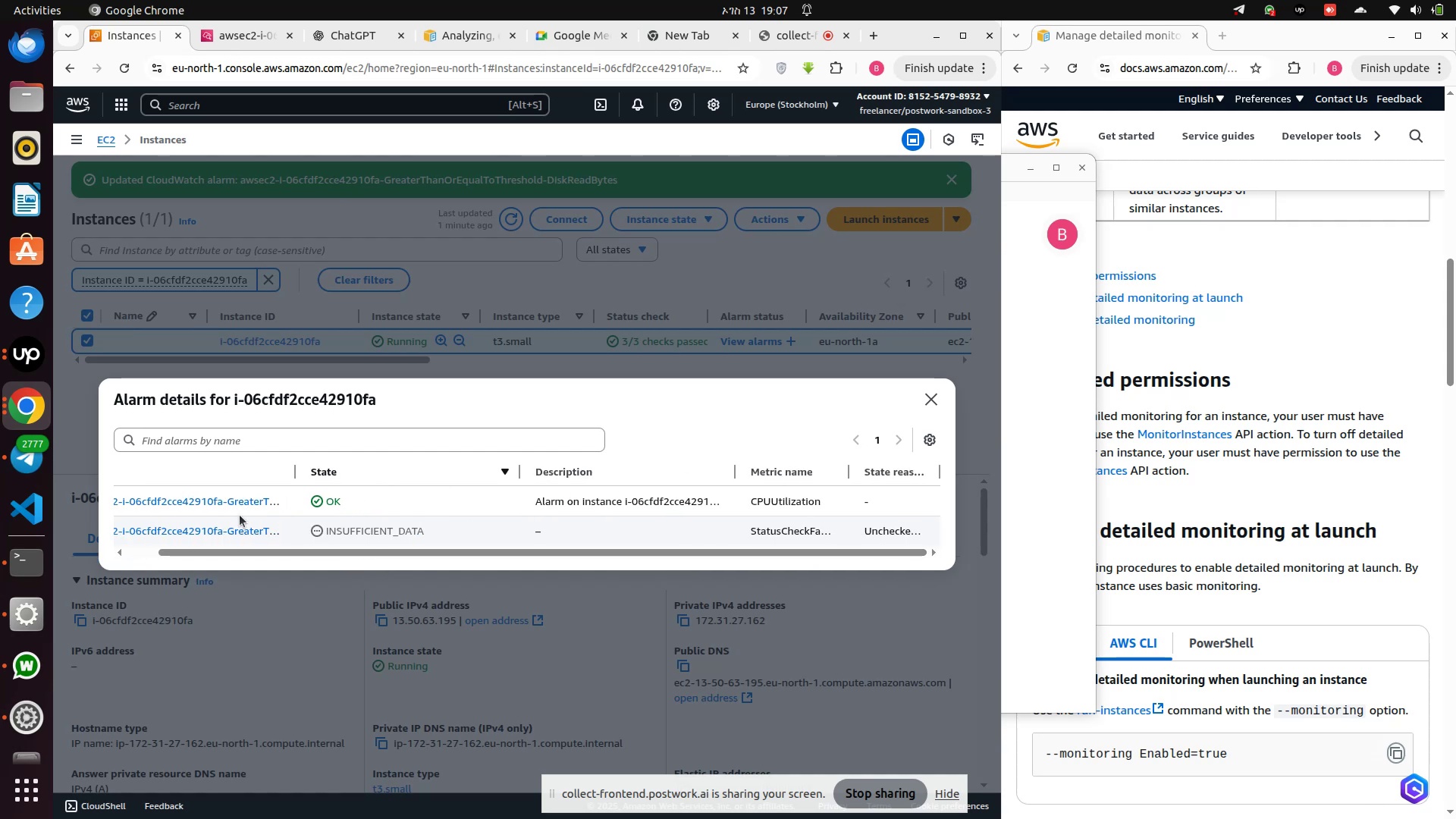 
left_click([234, 537])
 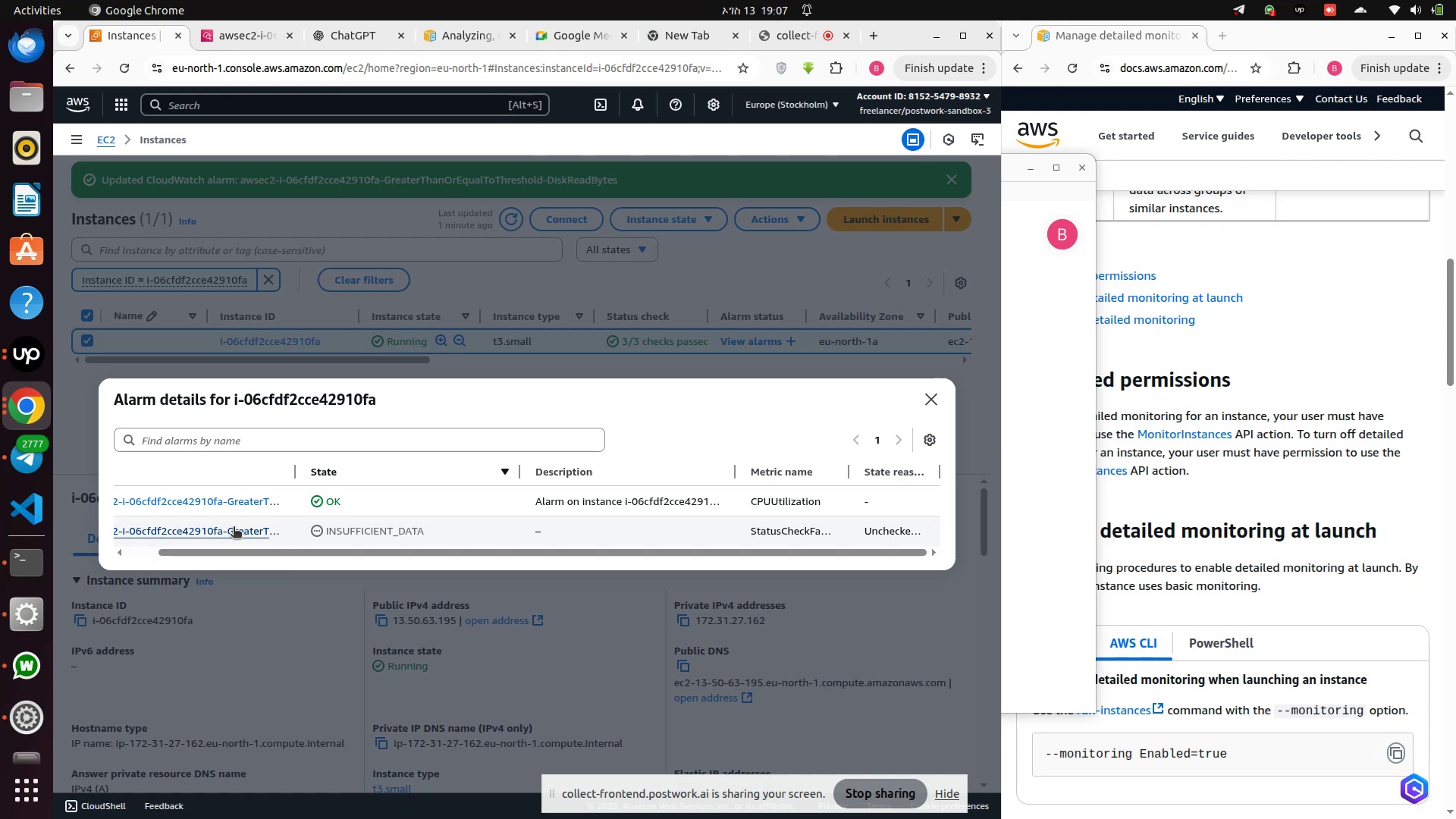 
left_click([234, 528])
 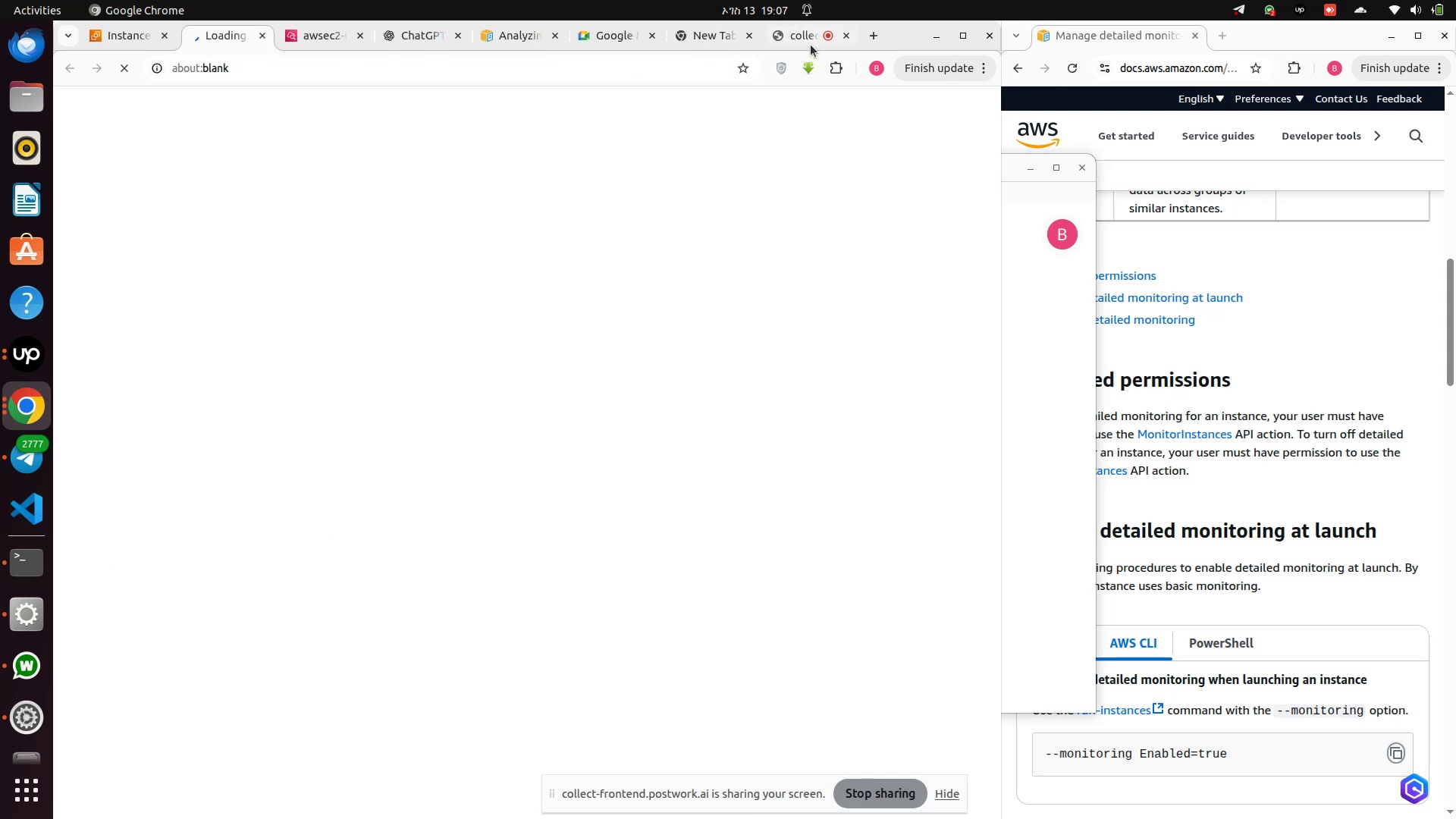 
left_click([789, 44])
 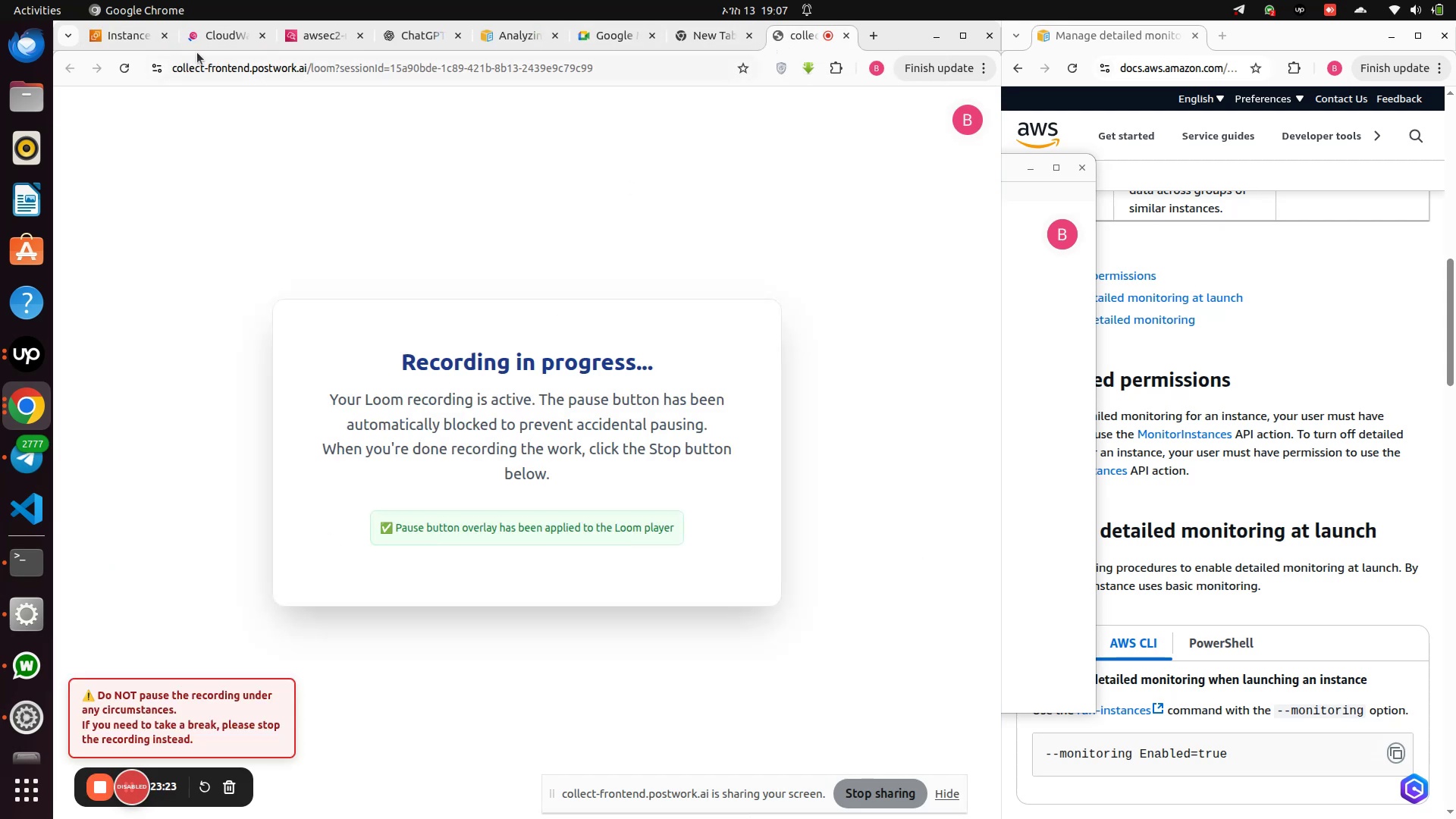 
left_click([211, 34])
 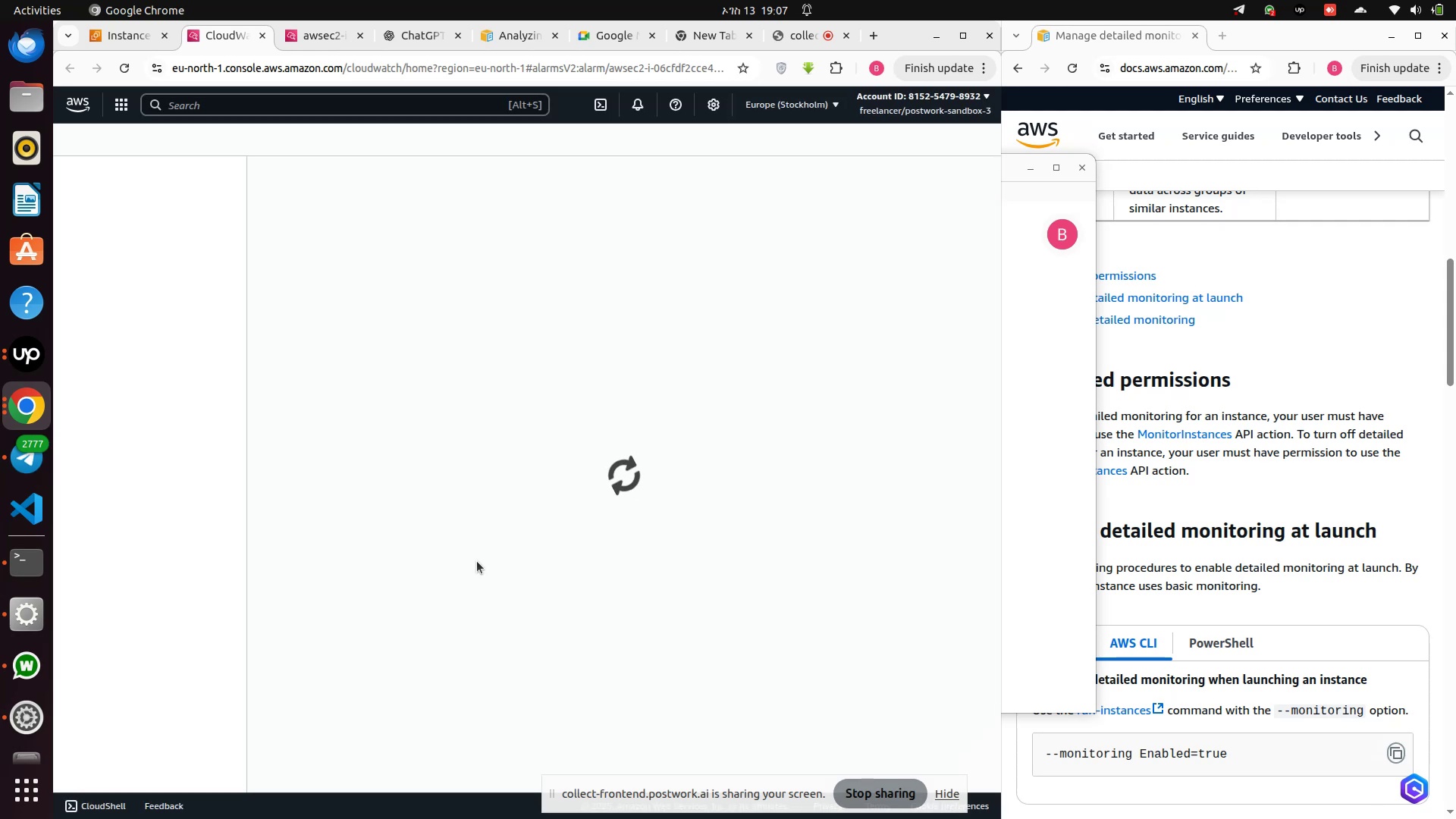 
wait(14.95)
 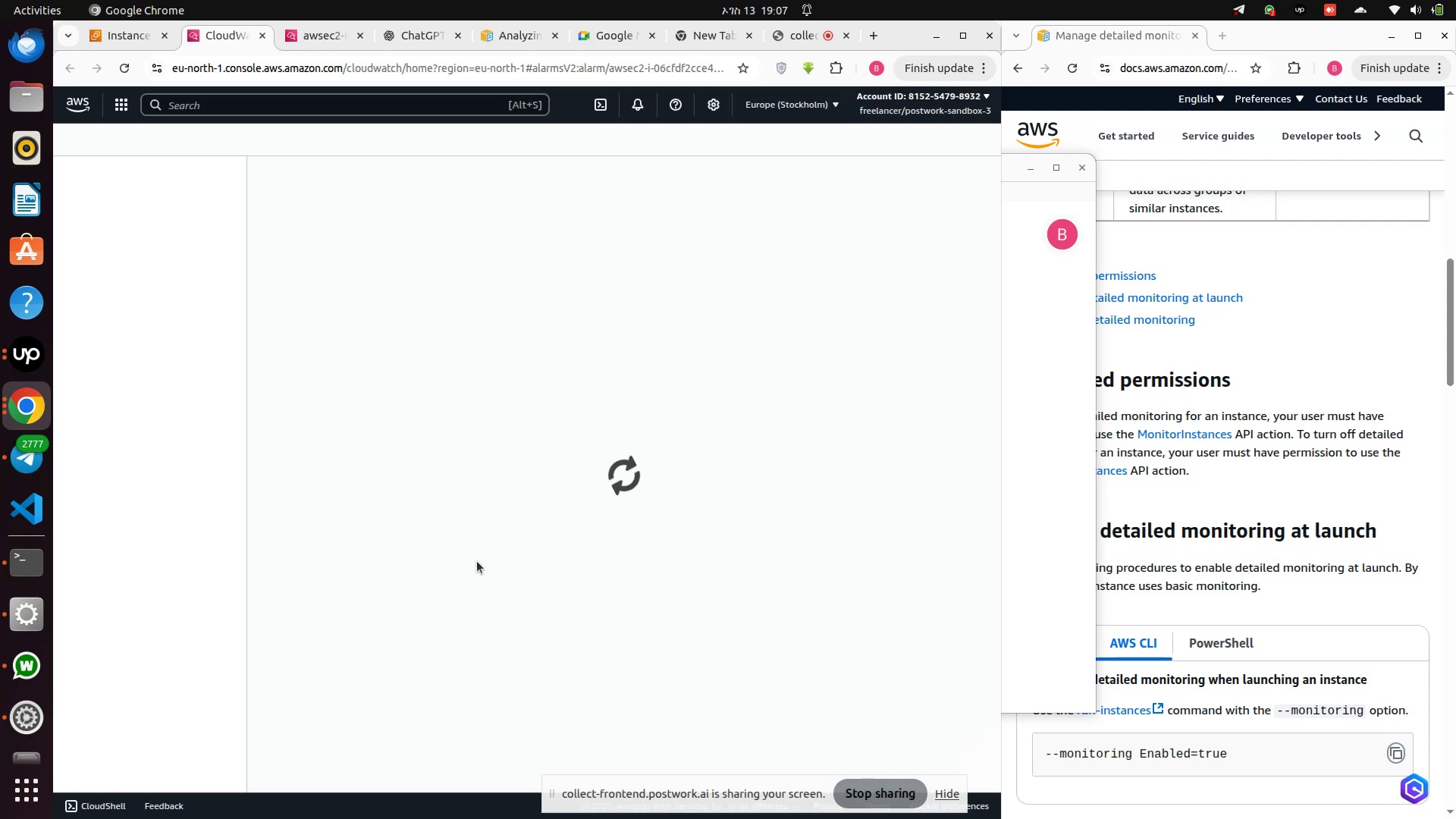 
mouse_move([507, 489])
 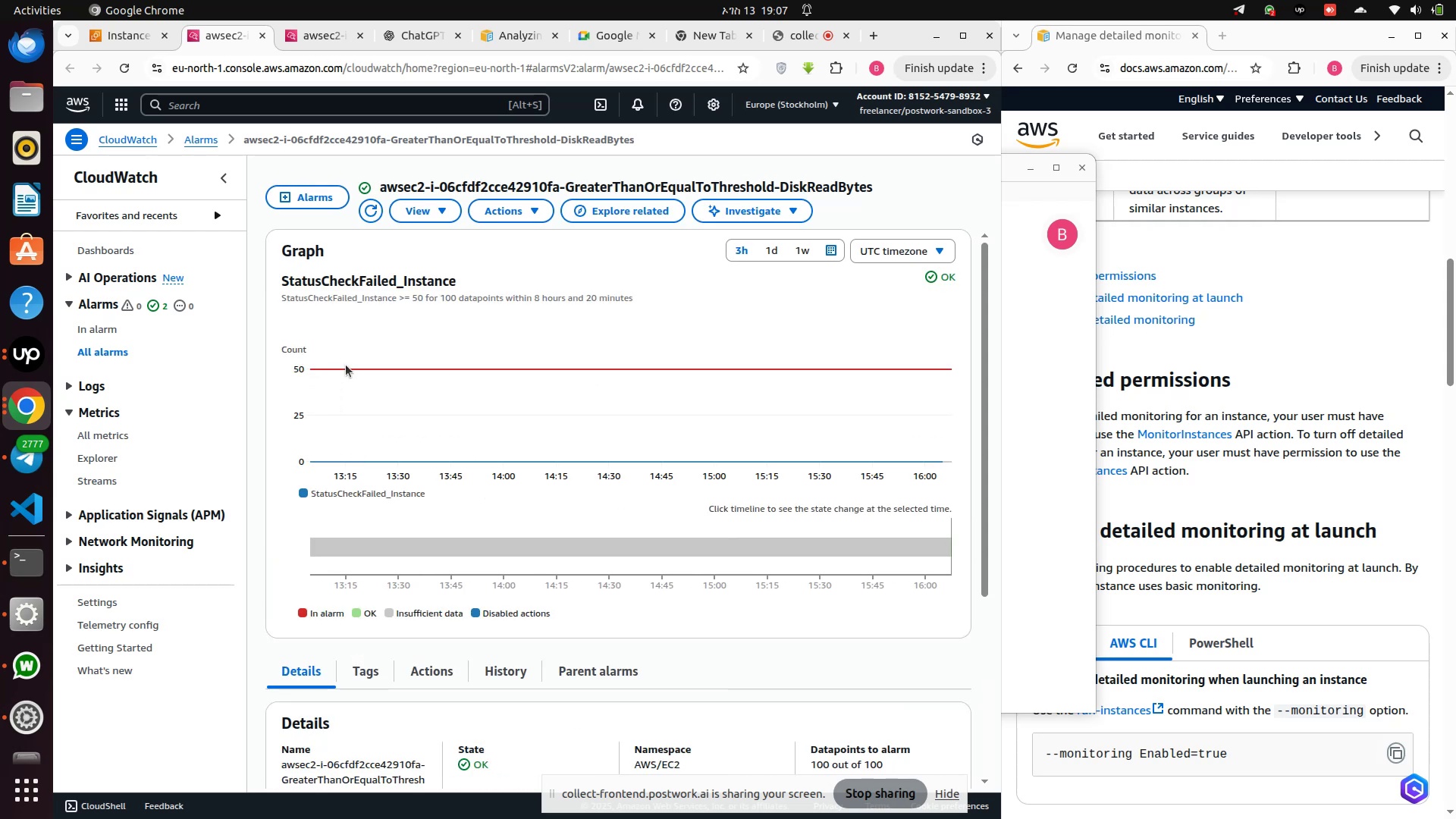 
wait(9.86)
 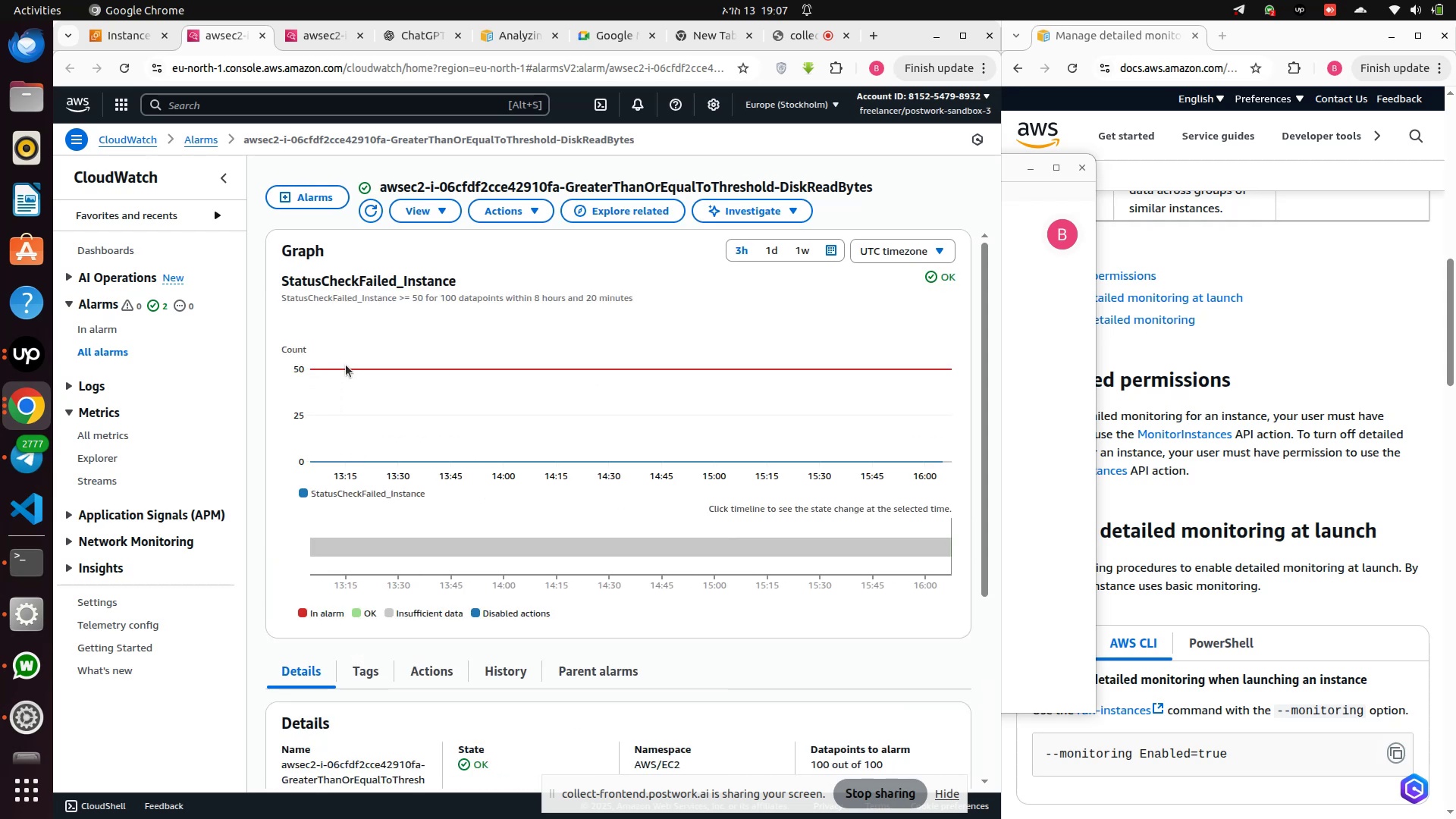 
scroll: coordinate [433, 625], scroll_direction: down, amount: 5.0
 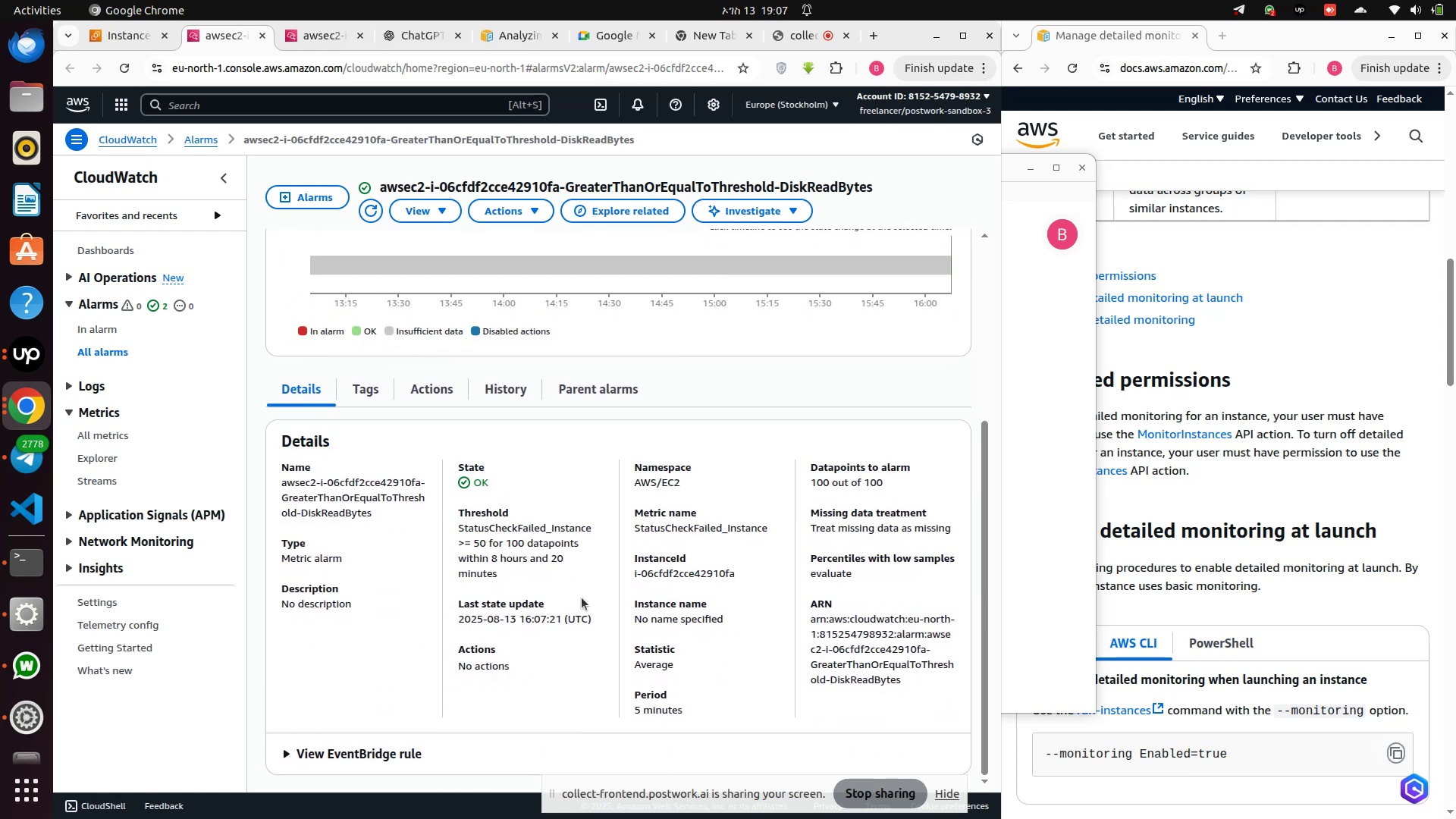 
wait(9.44)
 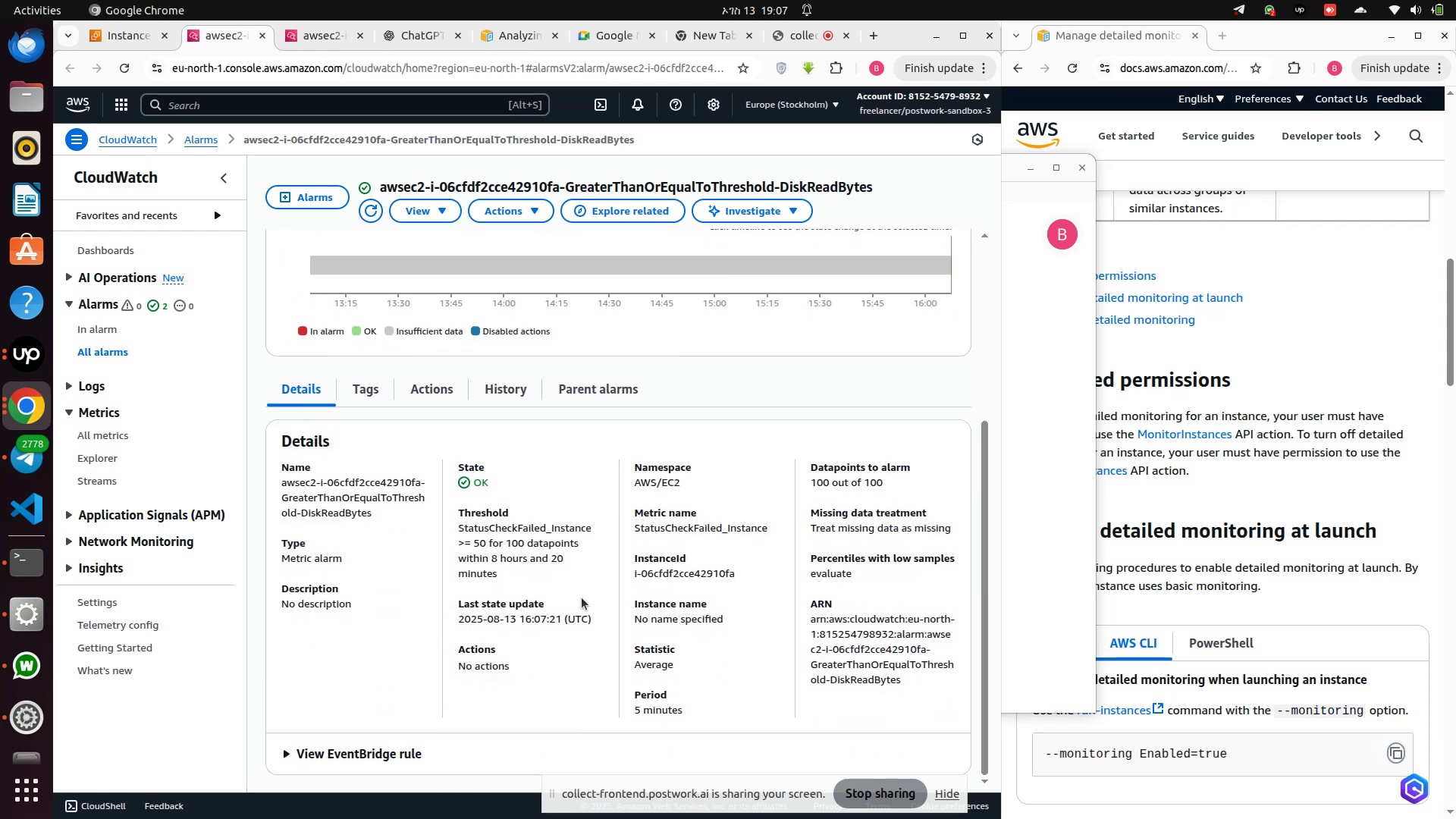 
scroll: coordinate [94, 309], scroll_direction: up, amount: 10.0
 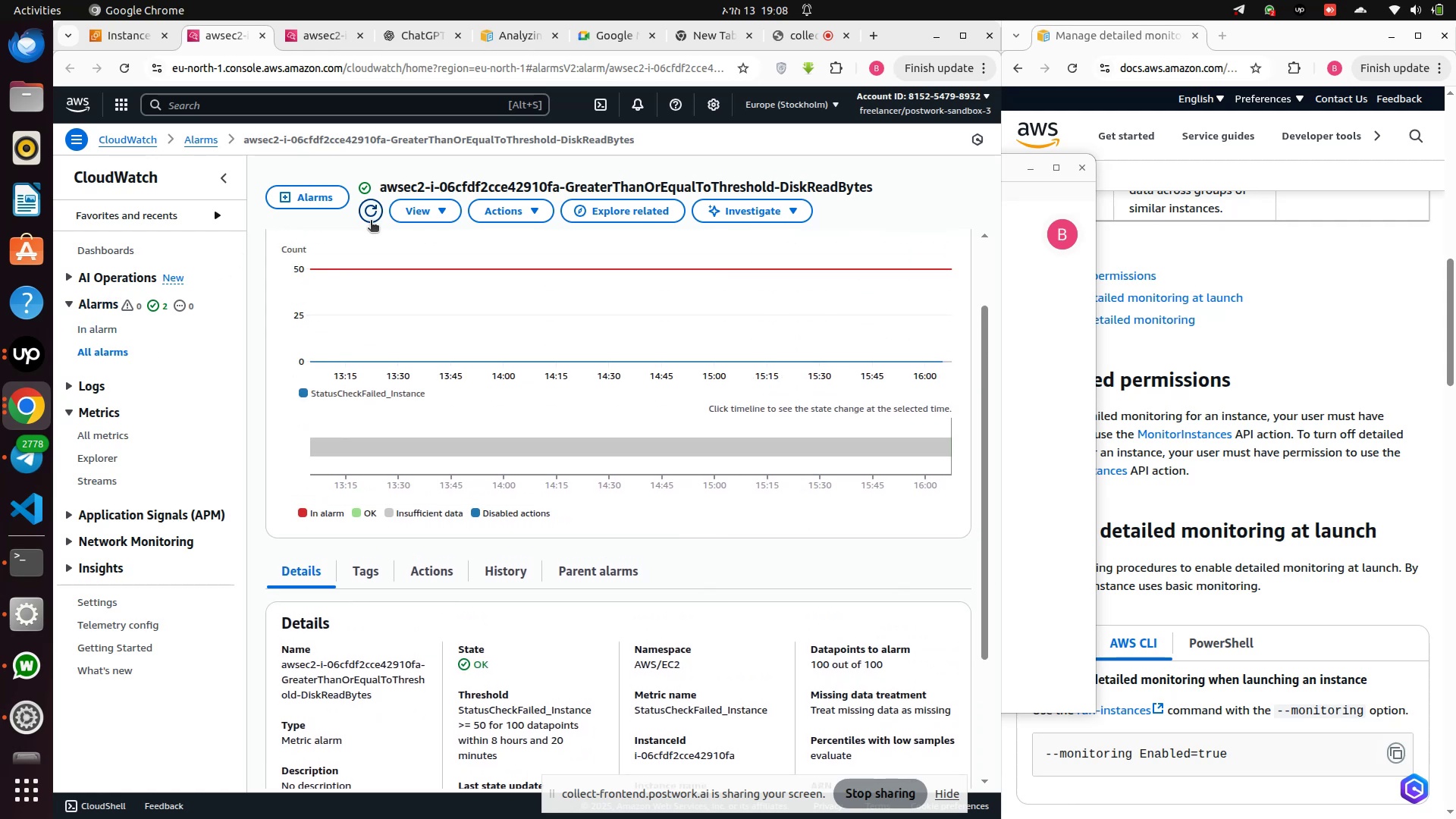 
left_click([379, 220])
 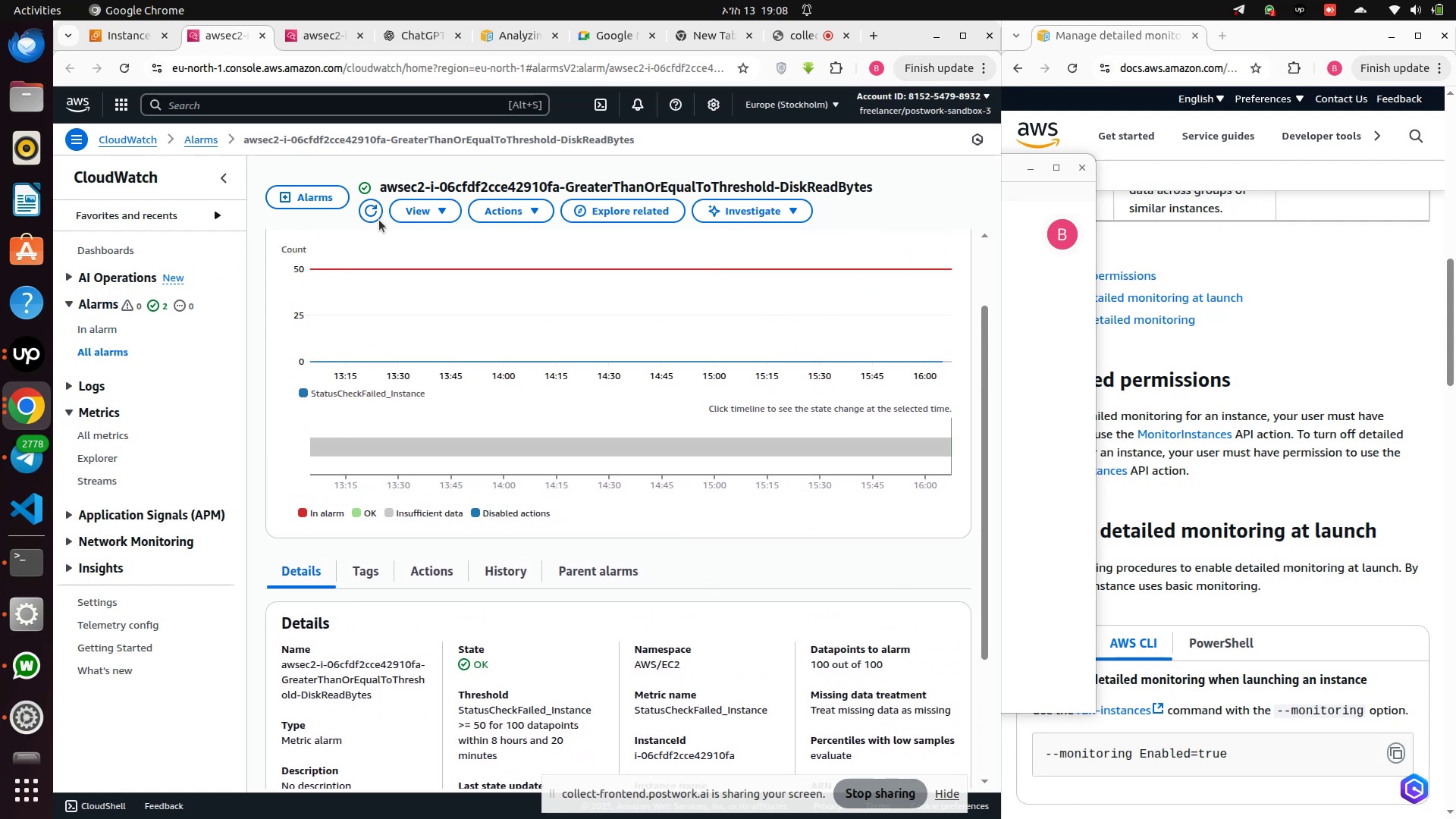 
mouse_move([468, 309])
 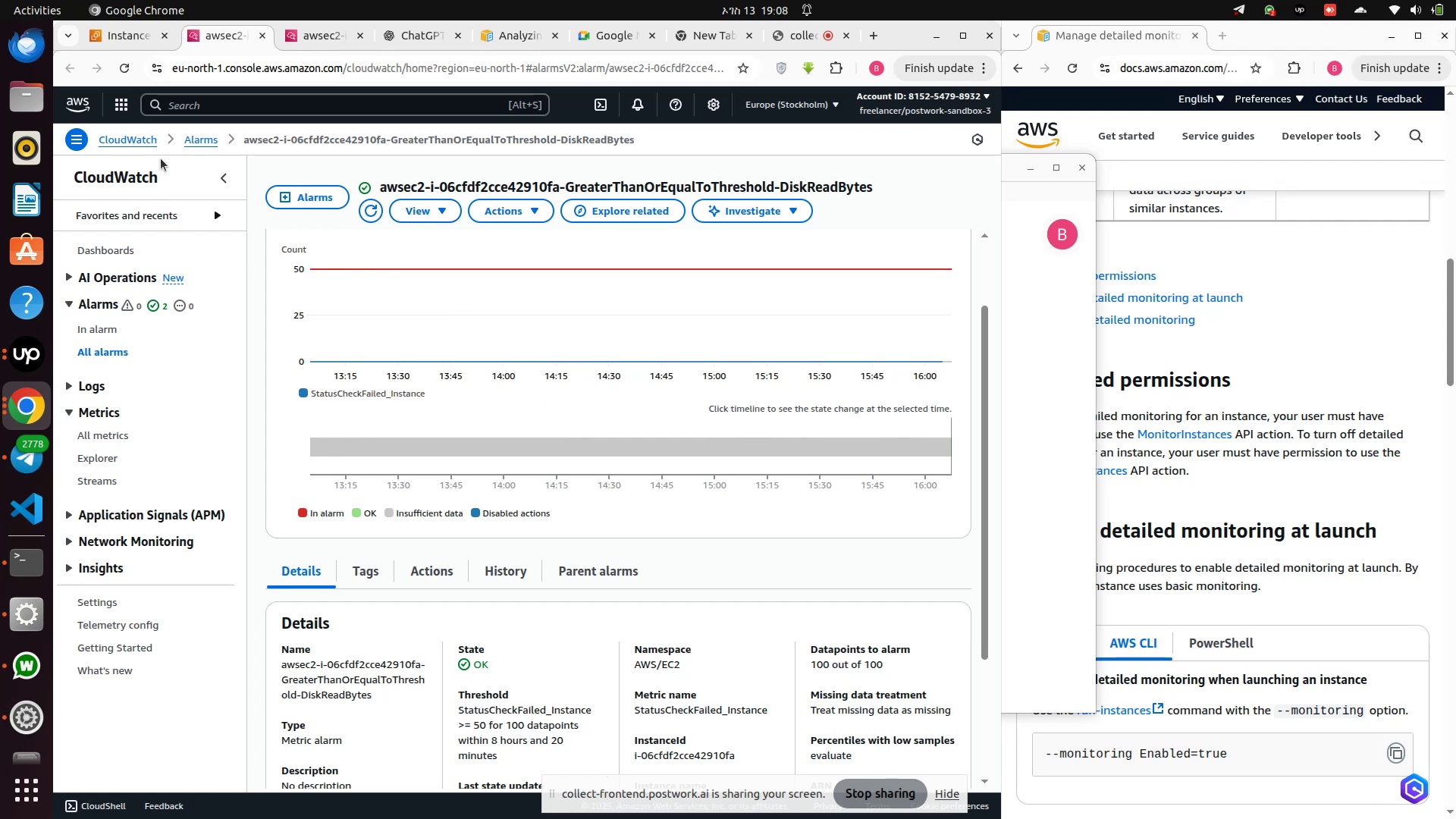 
left_click([151, 141])
 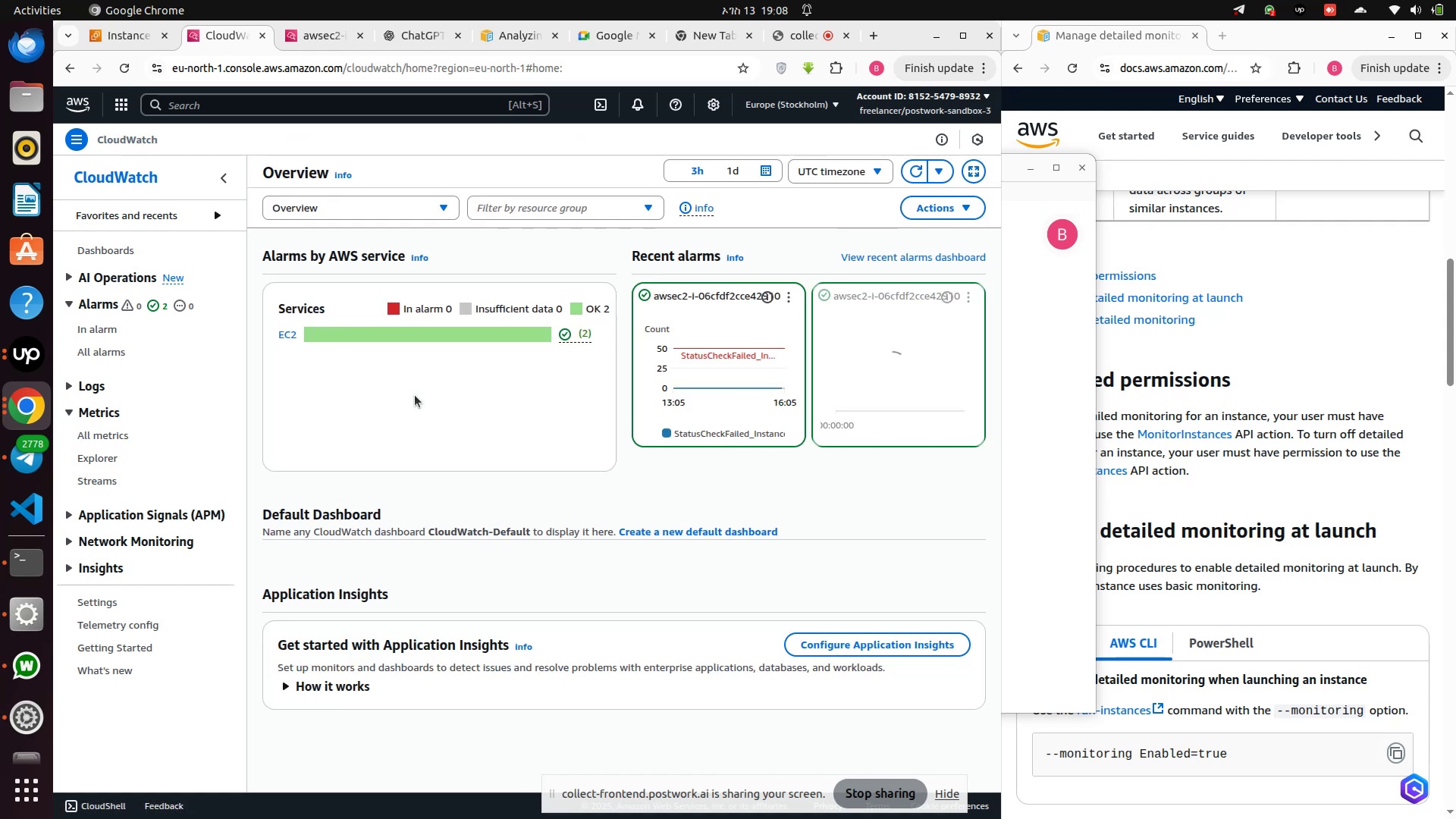 
wait(12.19)
 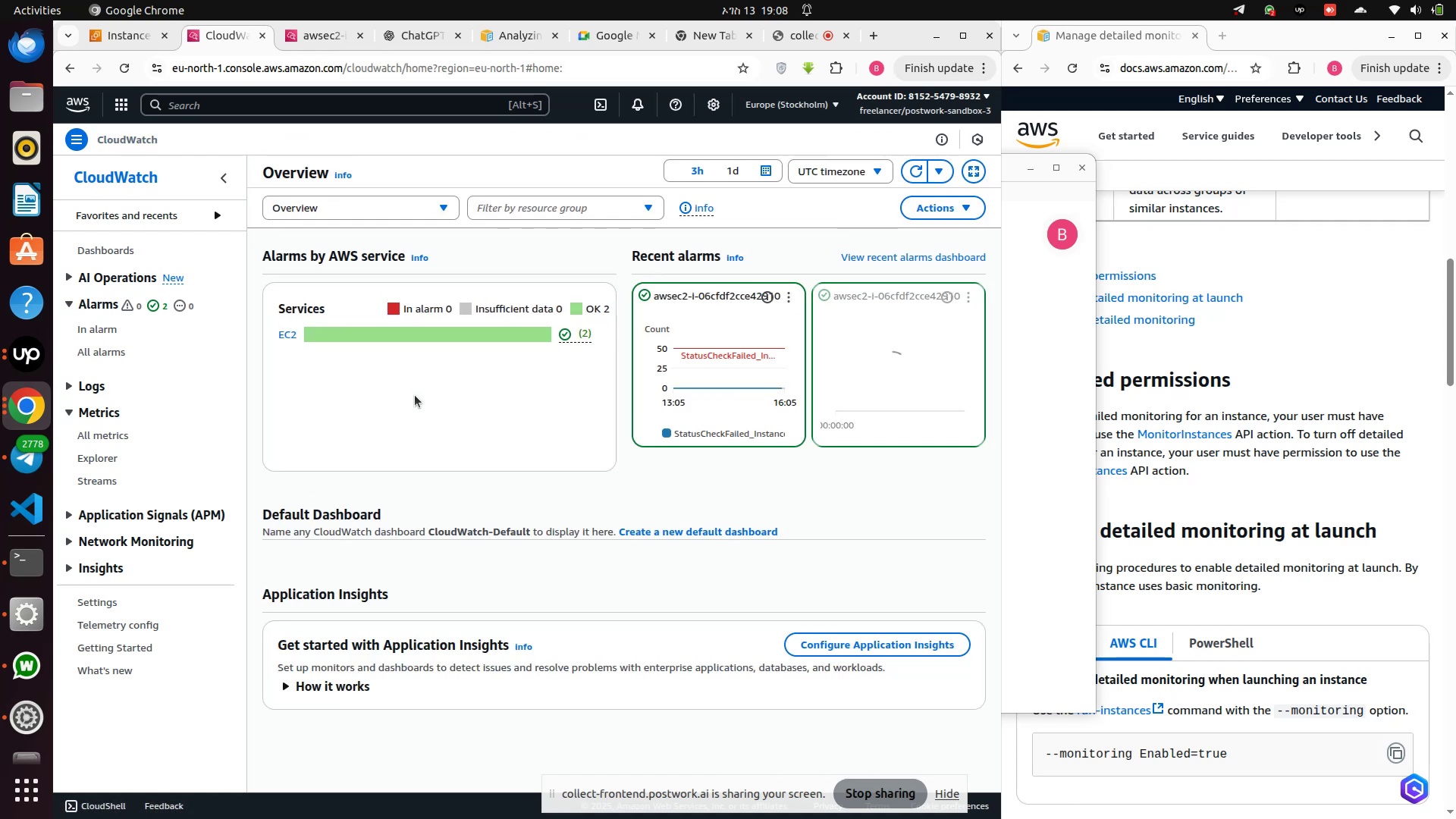 
left_click([119, 39])
 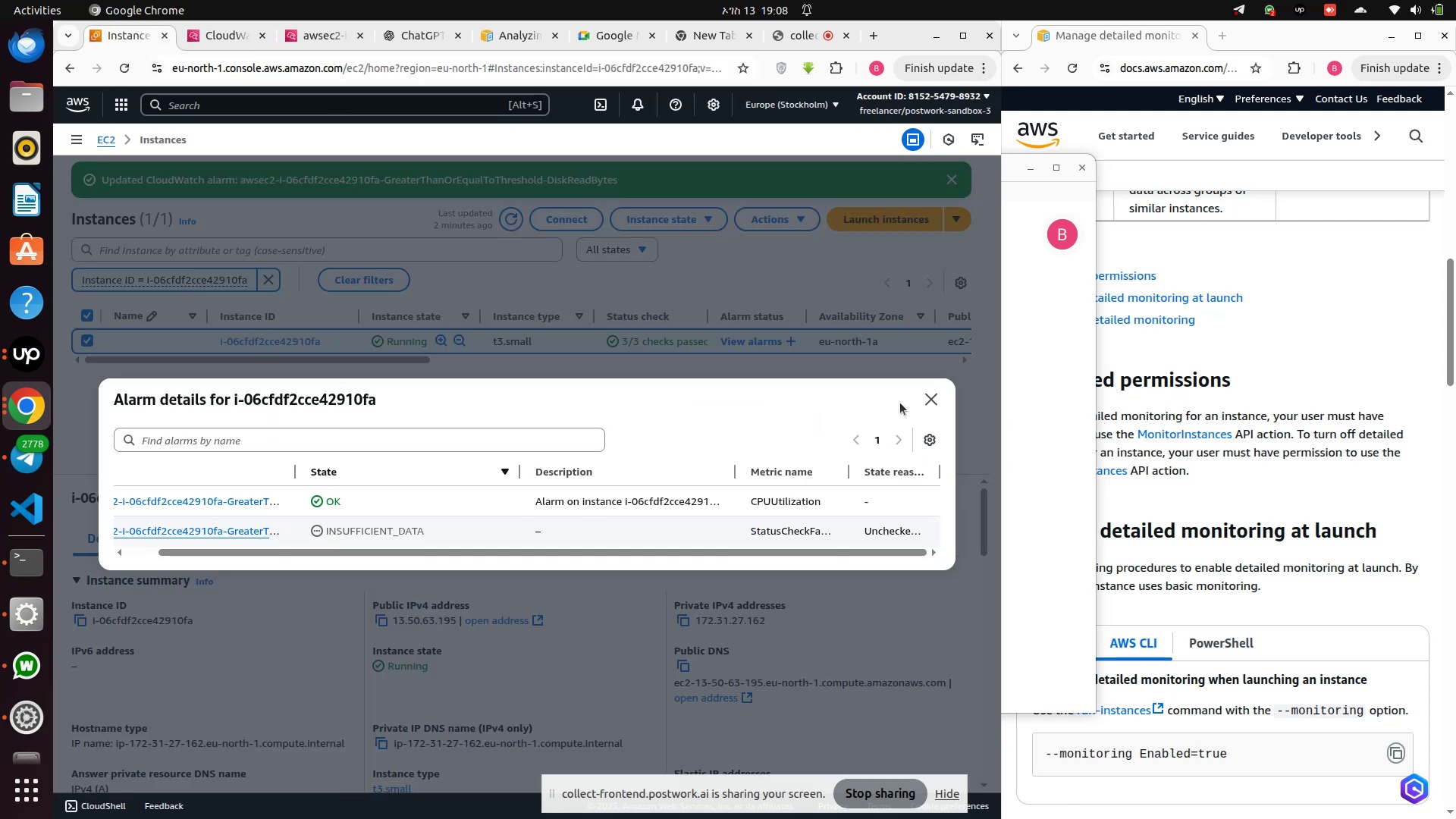 
left_click([926, 396])
 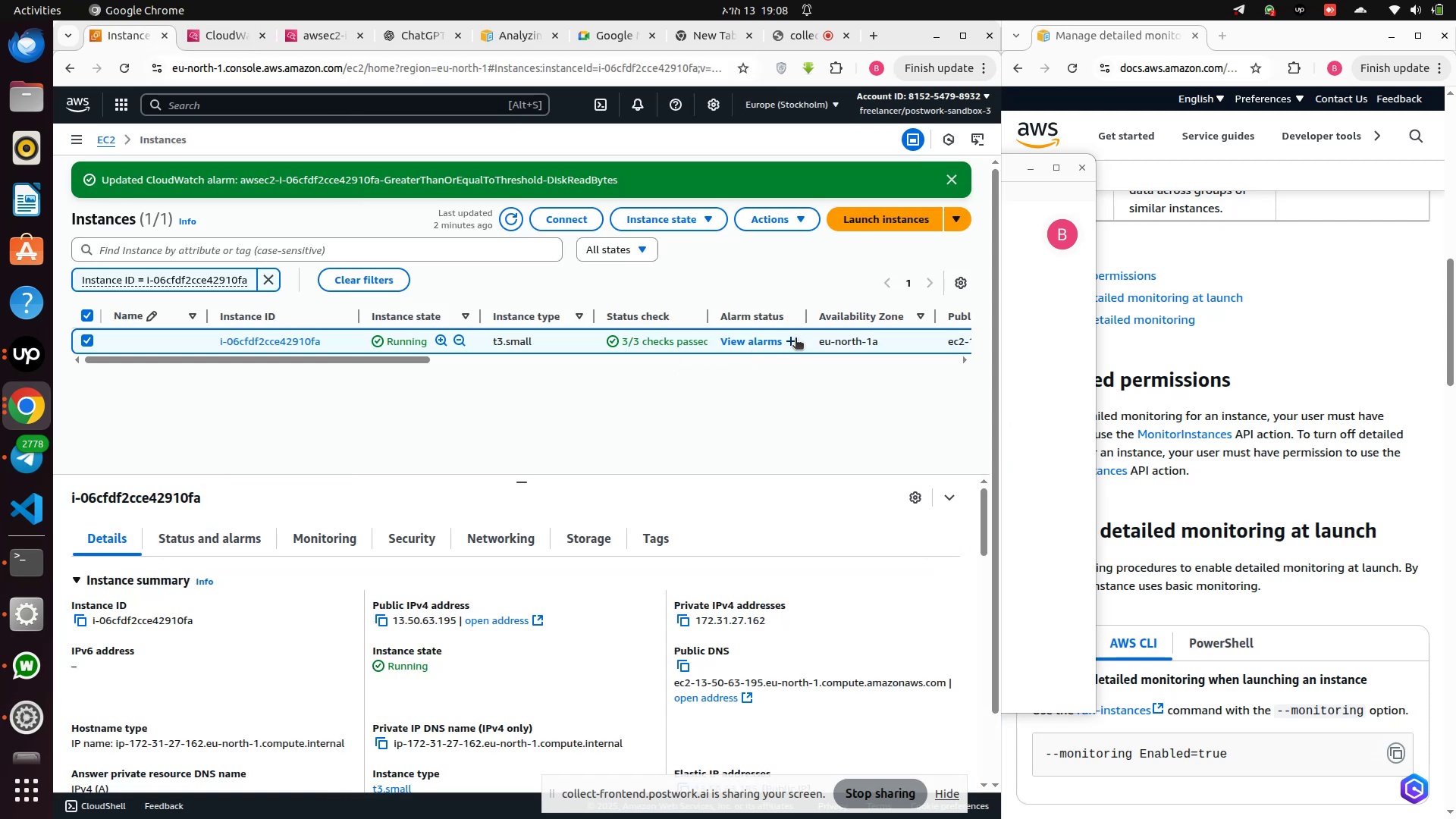 
left_click([795, 339])
 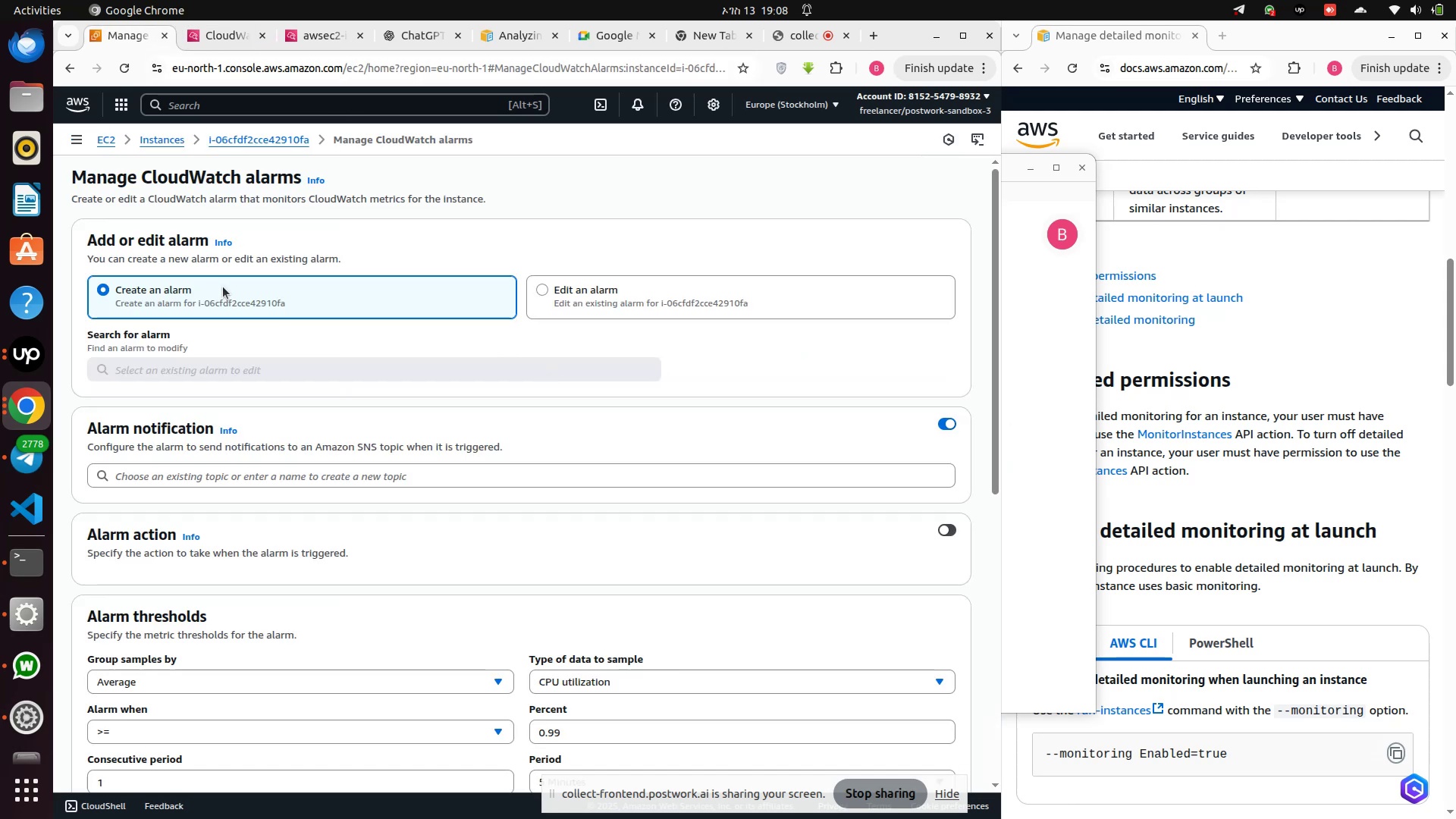 
scroll: coordinate [258, 412], scroll_direction: down, amount: 2.0
 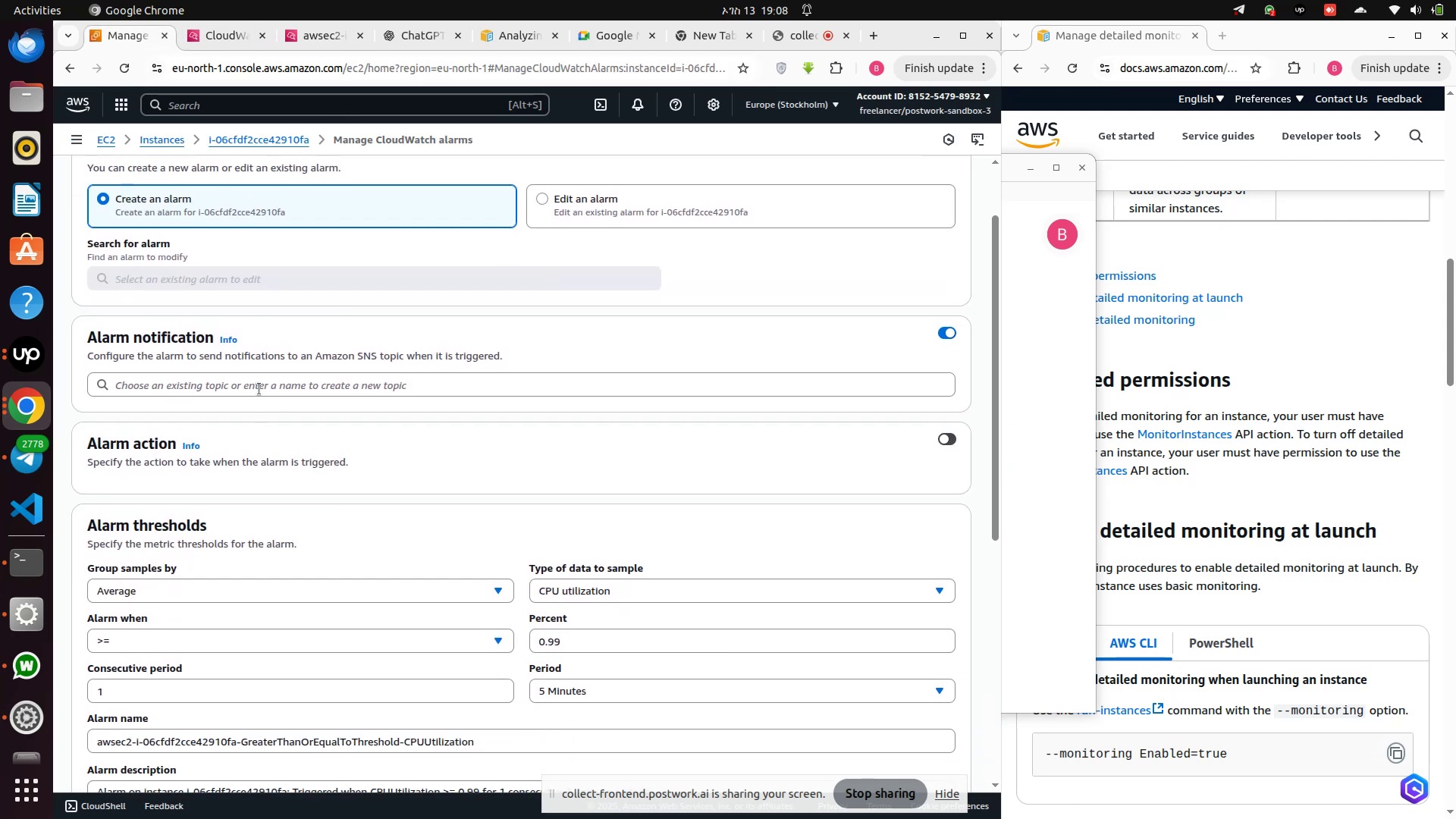 
left_click([259, 389])
 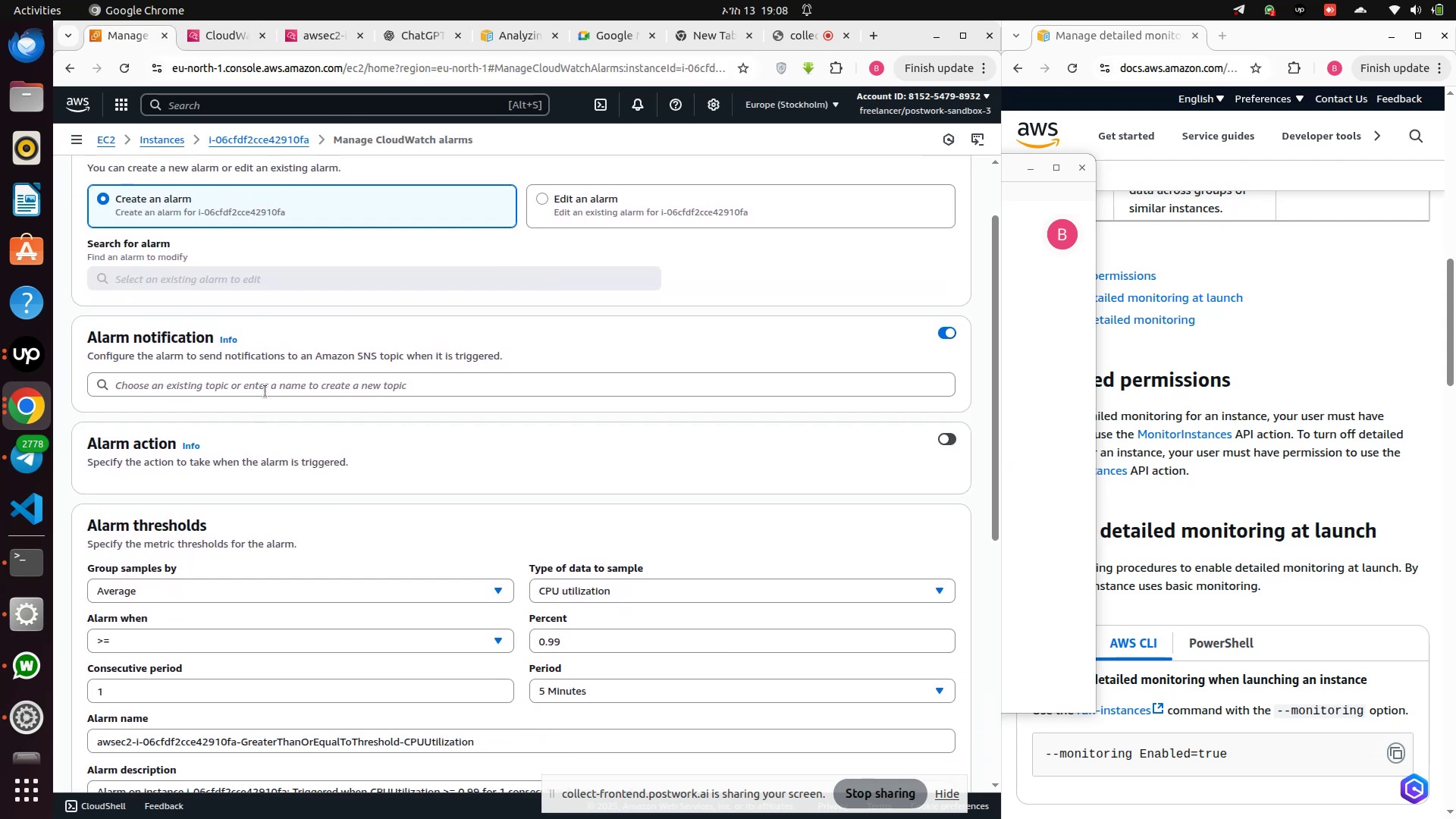 
left_click([265, 391])
 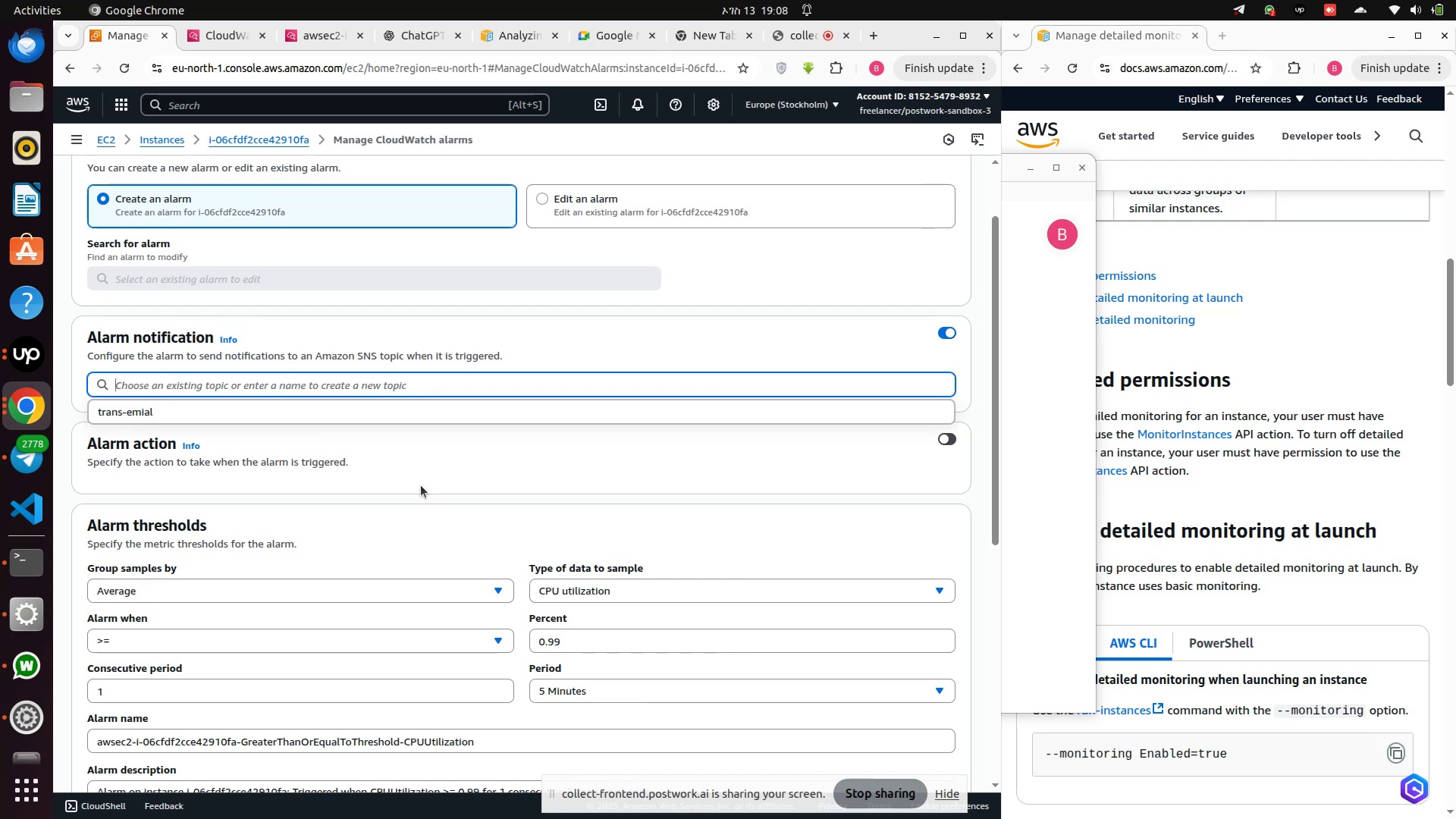 
left_click([421, 485])
 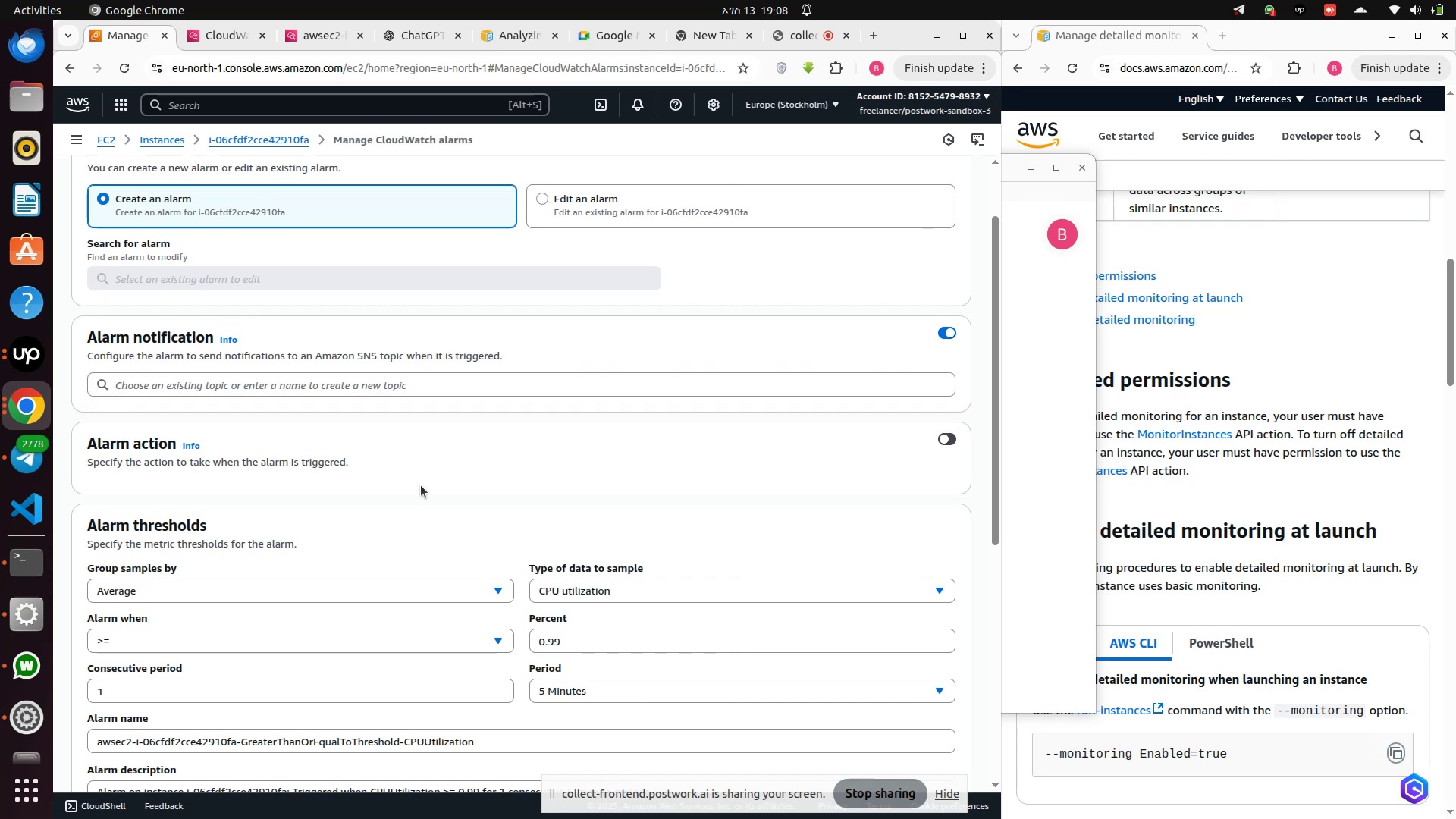 
scroll: coordinate [421, 485], scroll_direction: down, amount: 2.0
 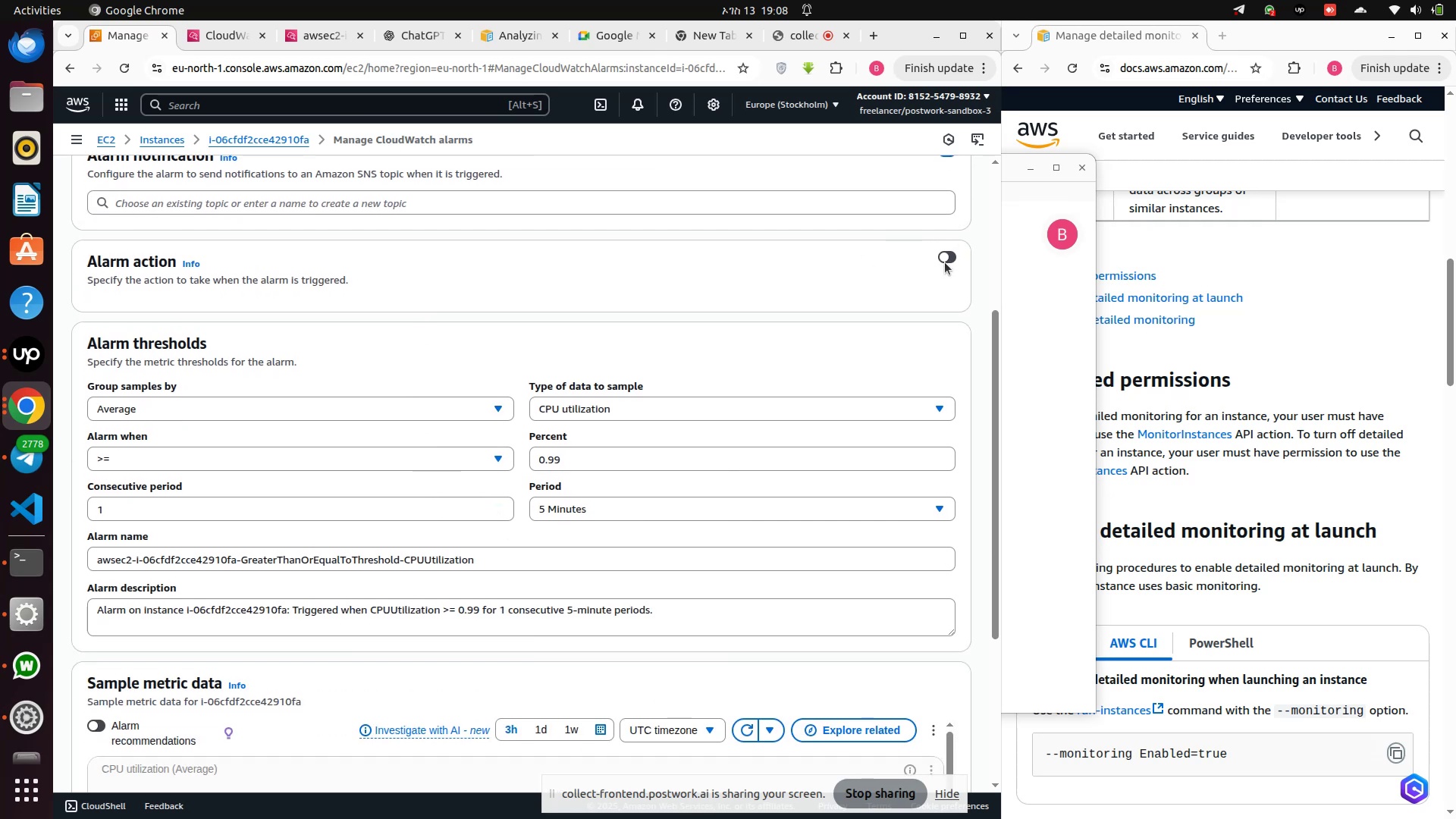 
left_click([945, 262])
 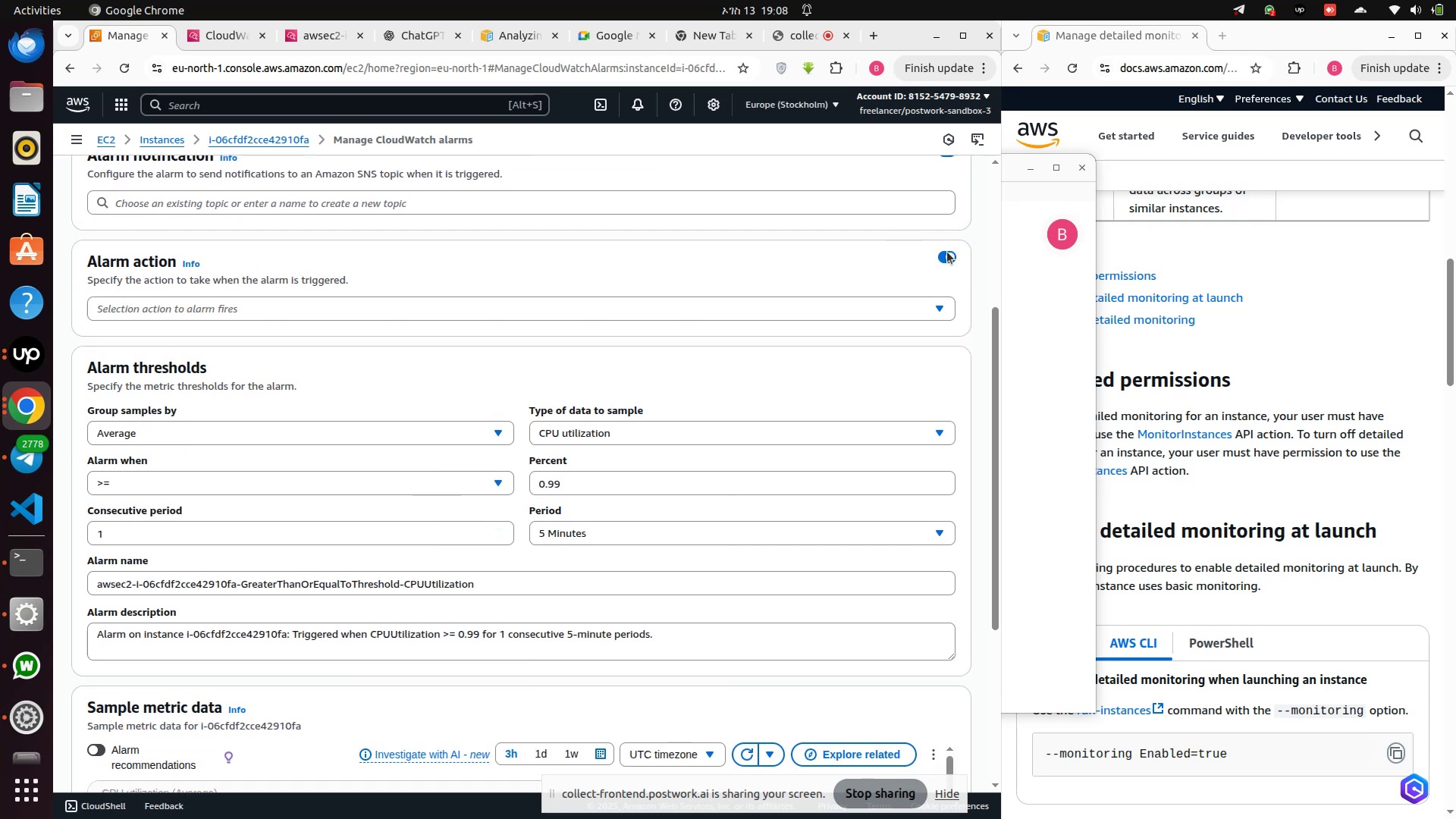 
left_click([947, 252])
 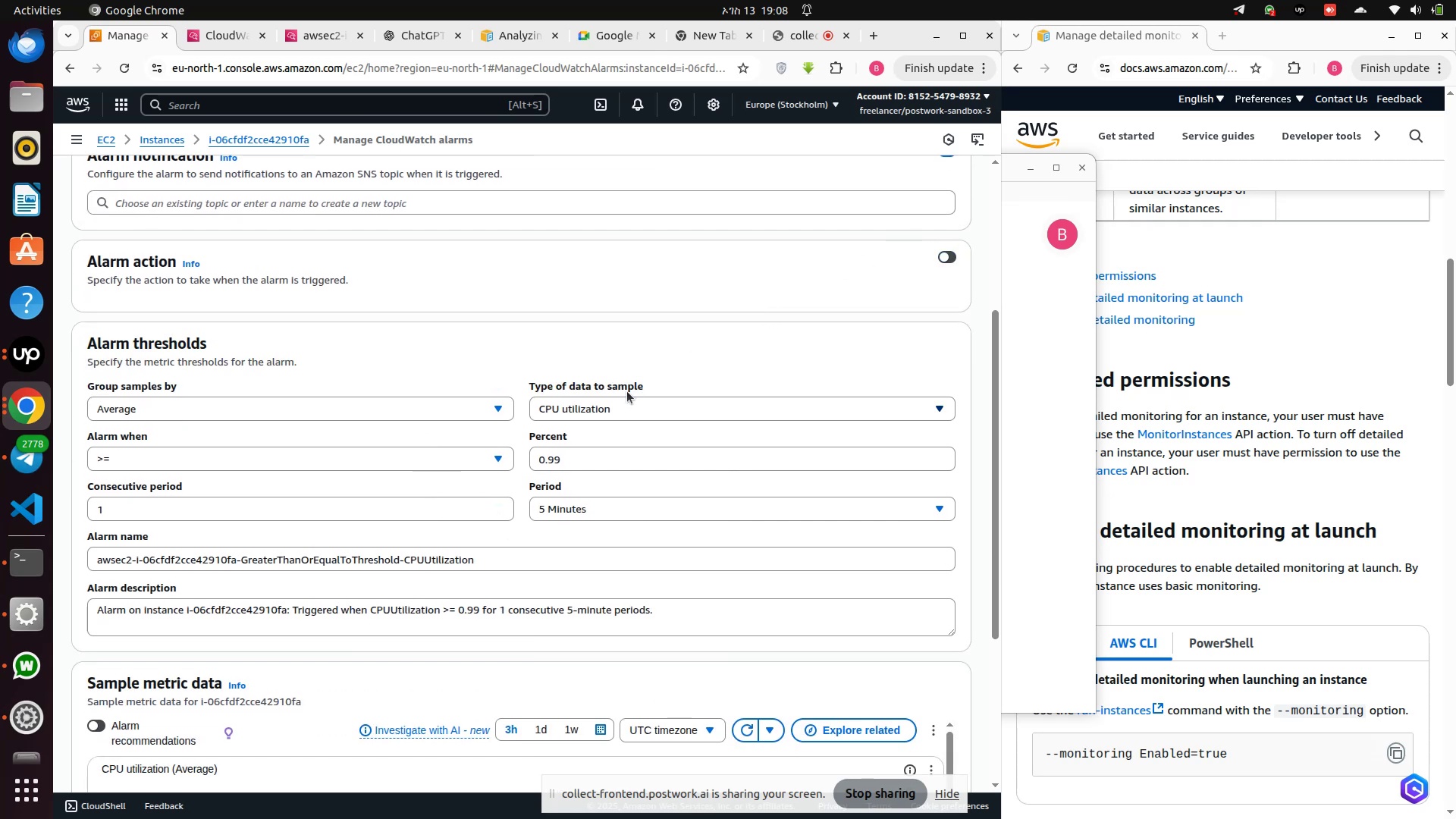 
left_click([606, 412])
 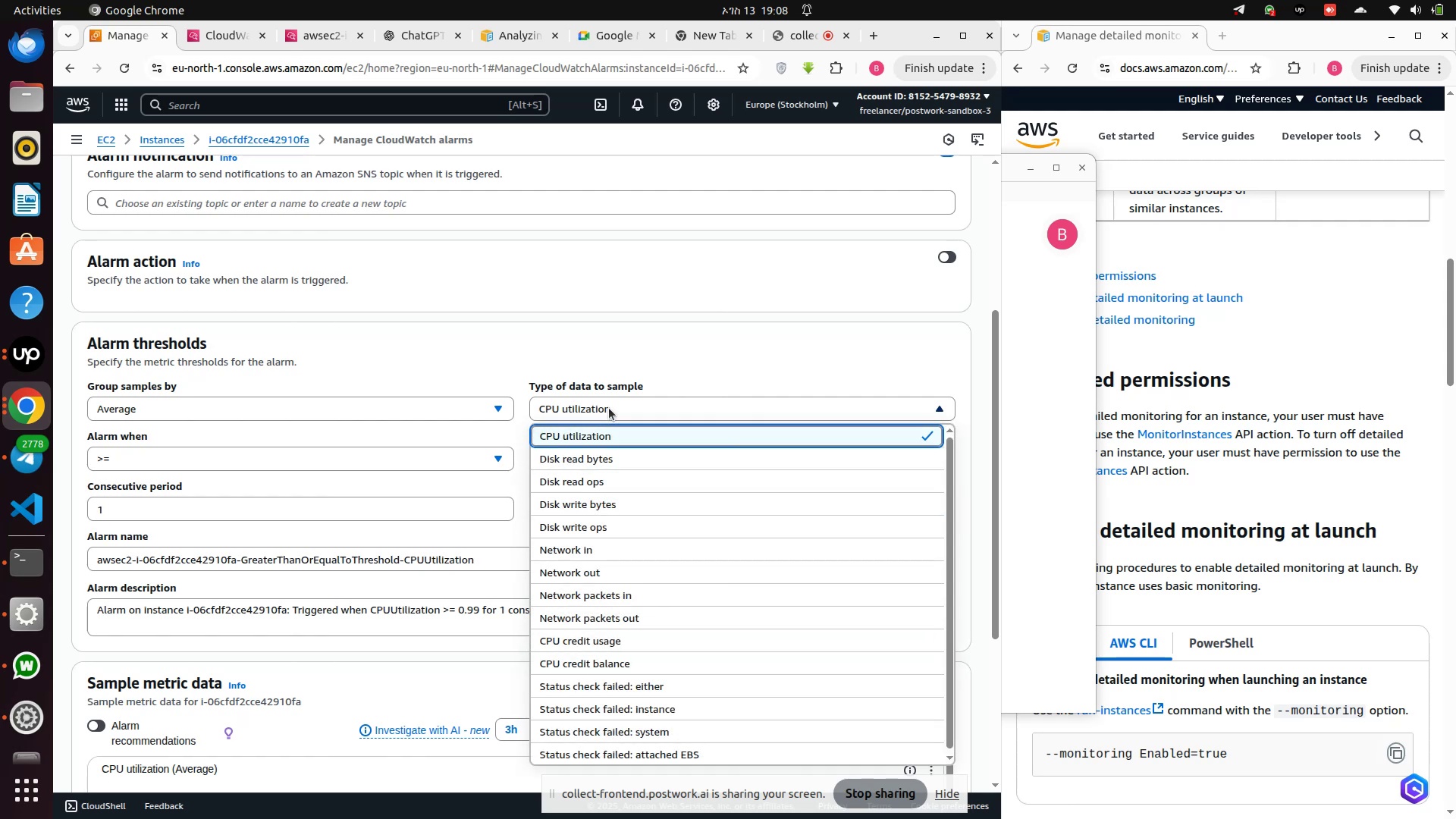 
scroll: coordinate [616, 434], scroll_direction: down, amount: 5.0
 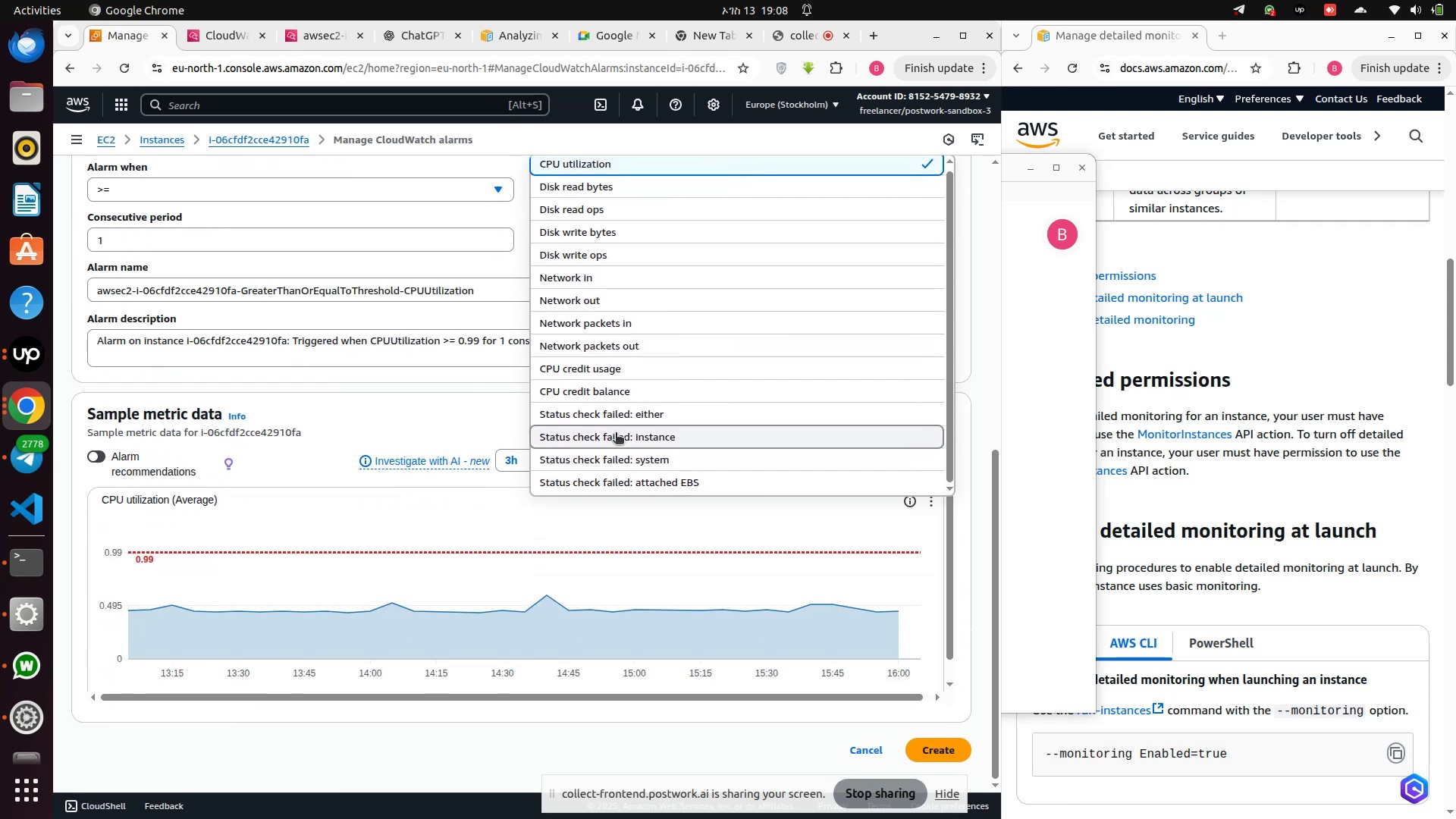 
scroll: coordinate [622, 366], scroll_direction: up, amount: 3.0
 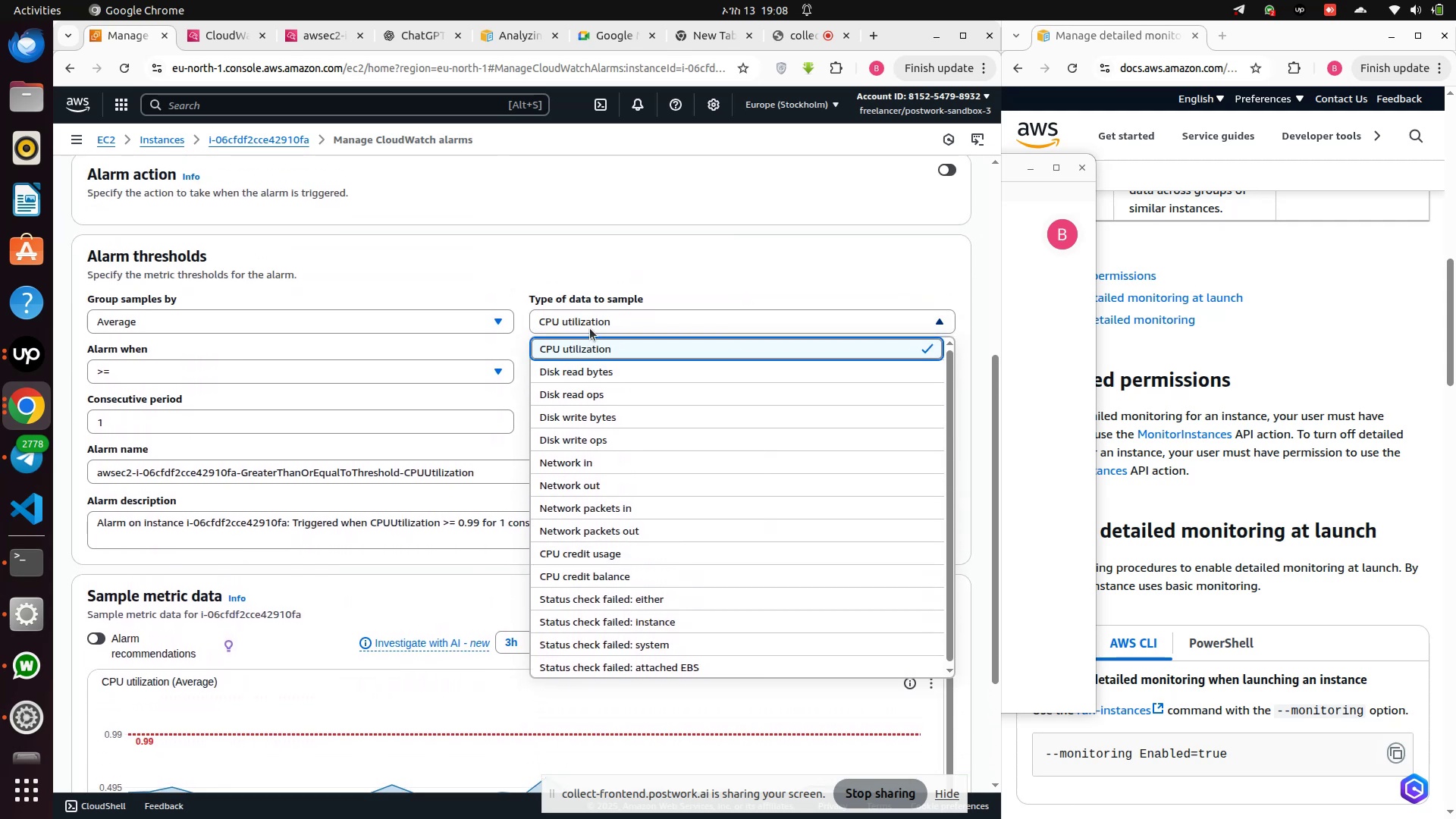 
left_click([592, 327])
 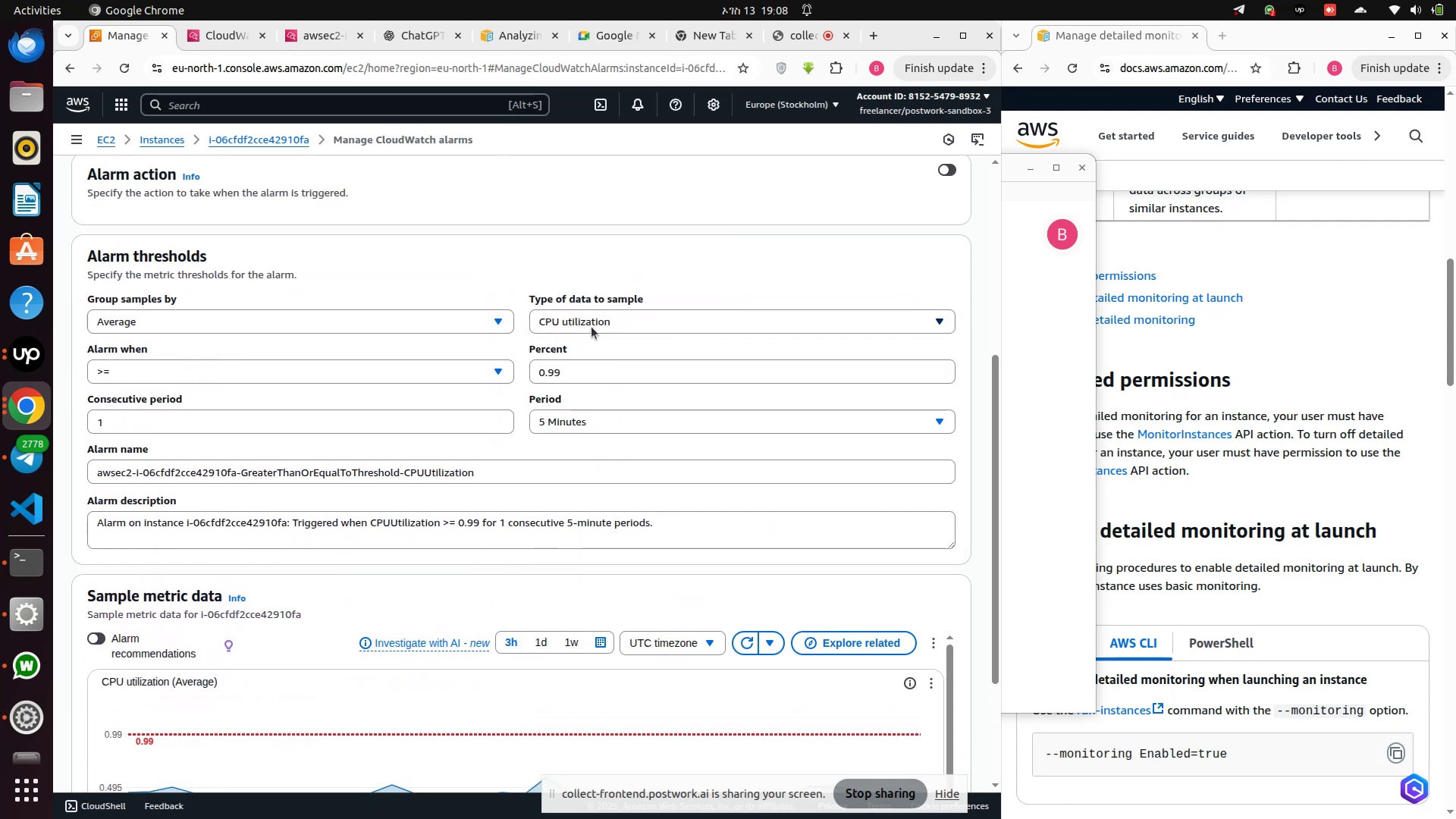 
left_click([592, 327])
 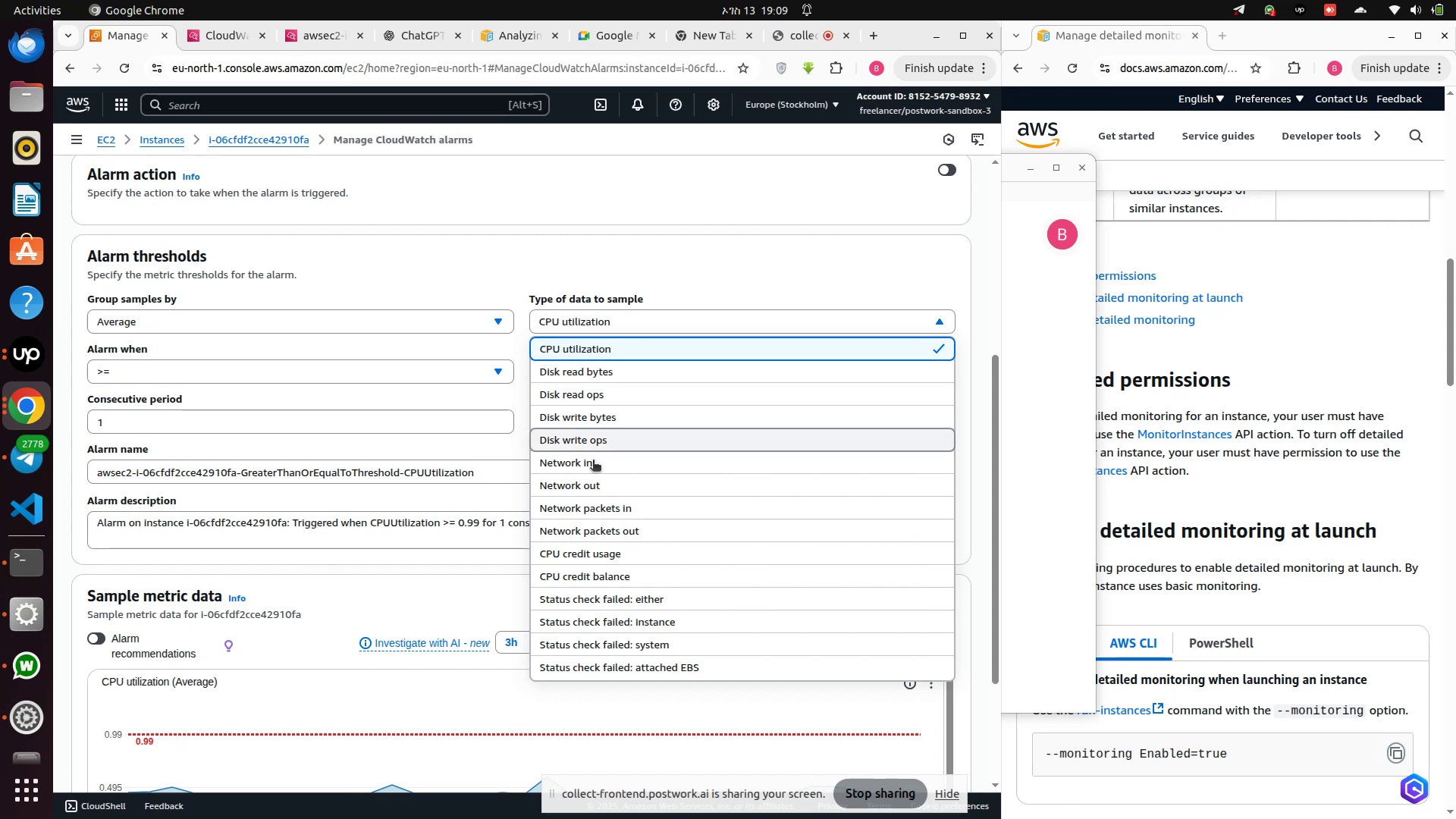 
wait(14.94)
 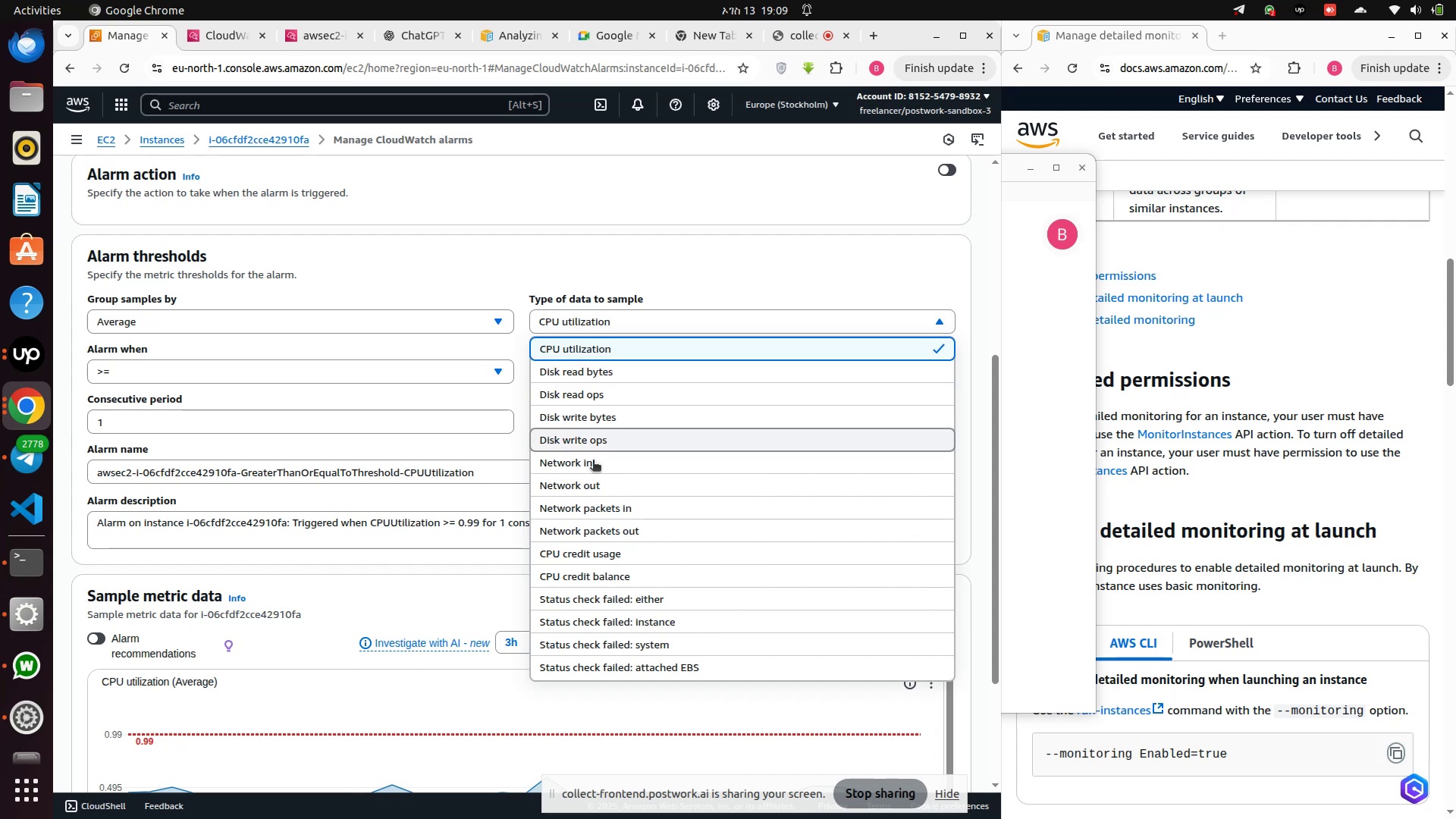 
left_click([638, 673])
 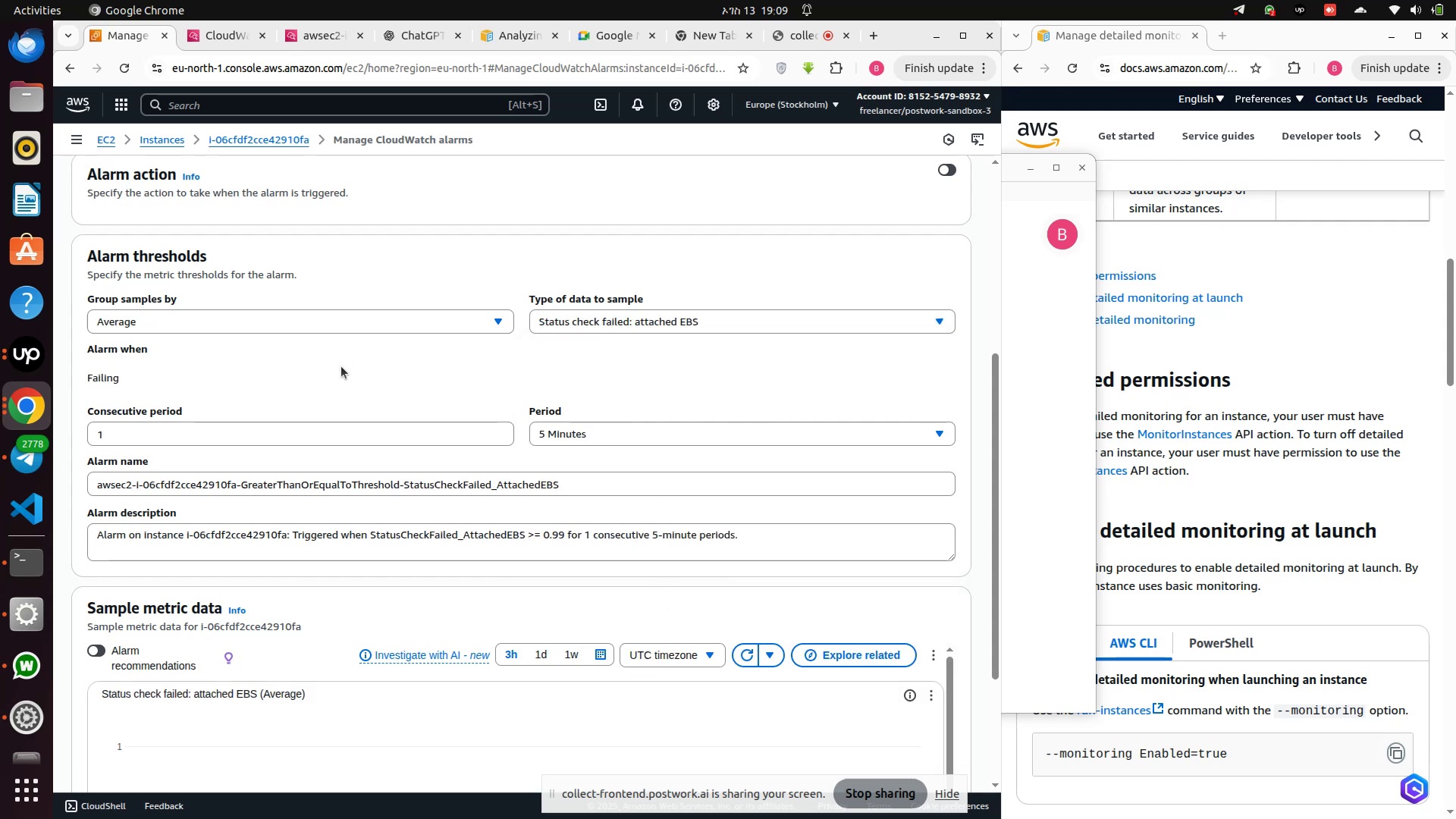 
scroll: coordinate [341, 366], scroll_direction: down, amount: 4.0
 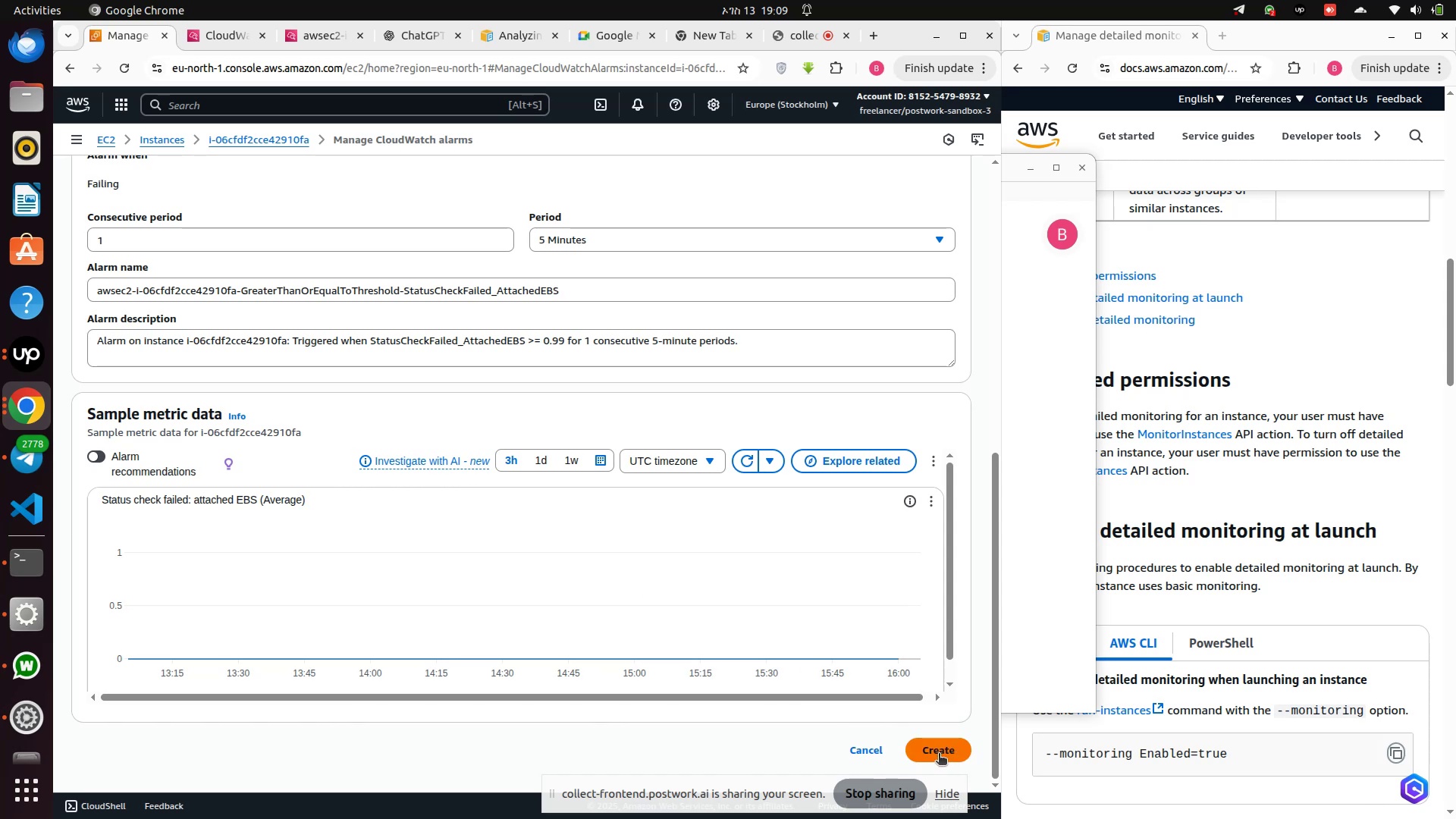 
left_click([939, 755])
 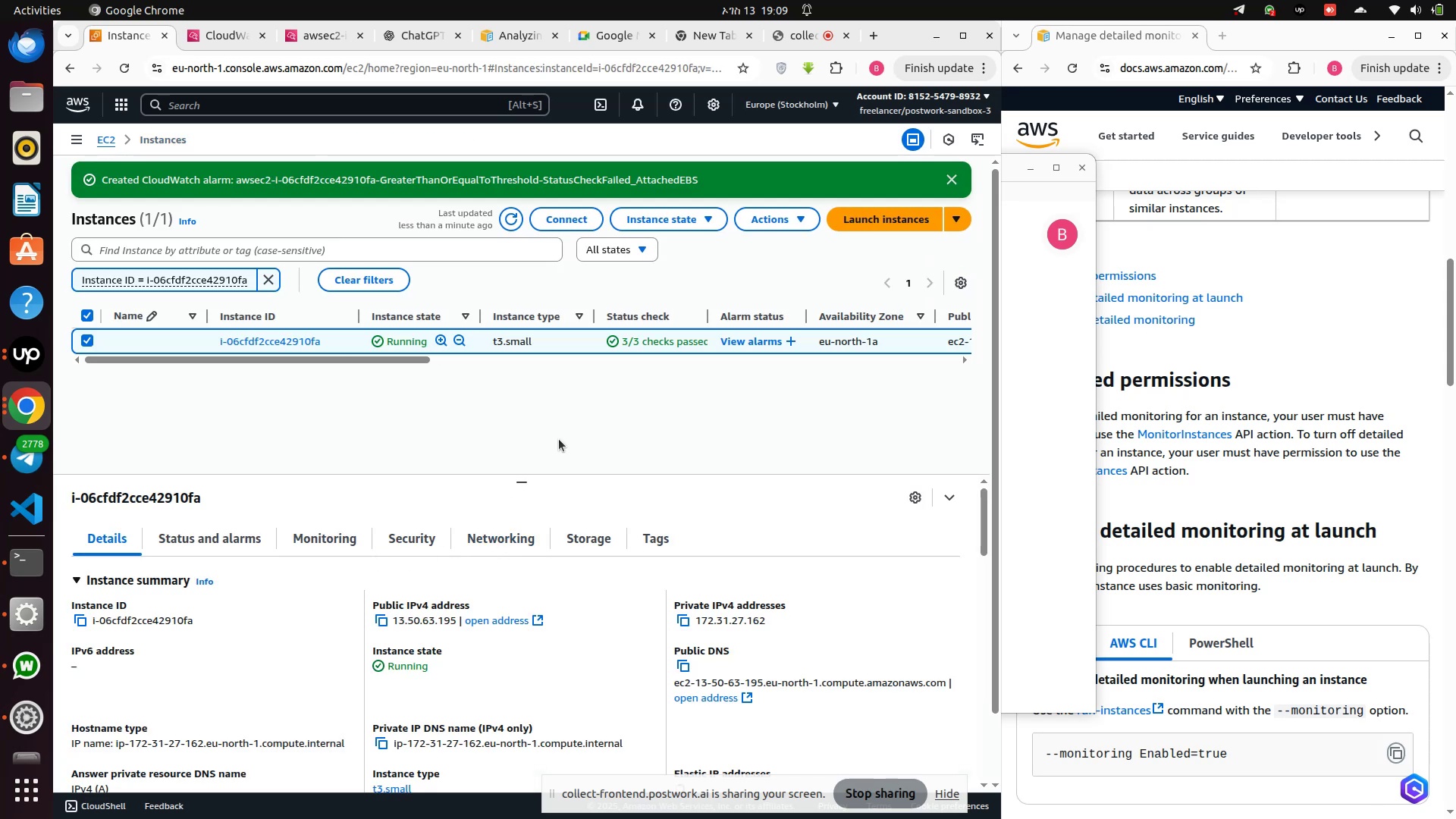 
wait(6.8)
 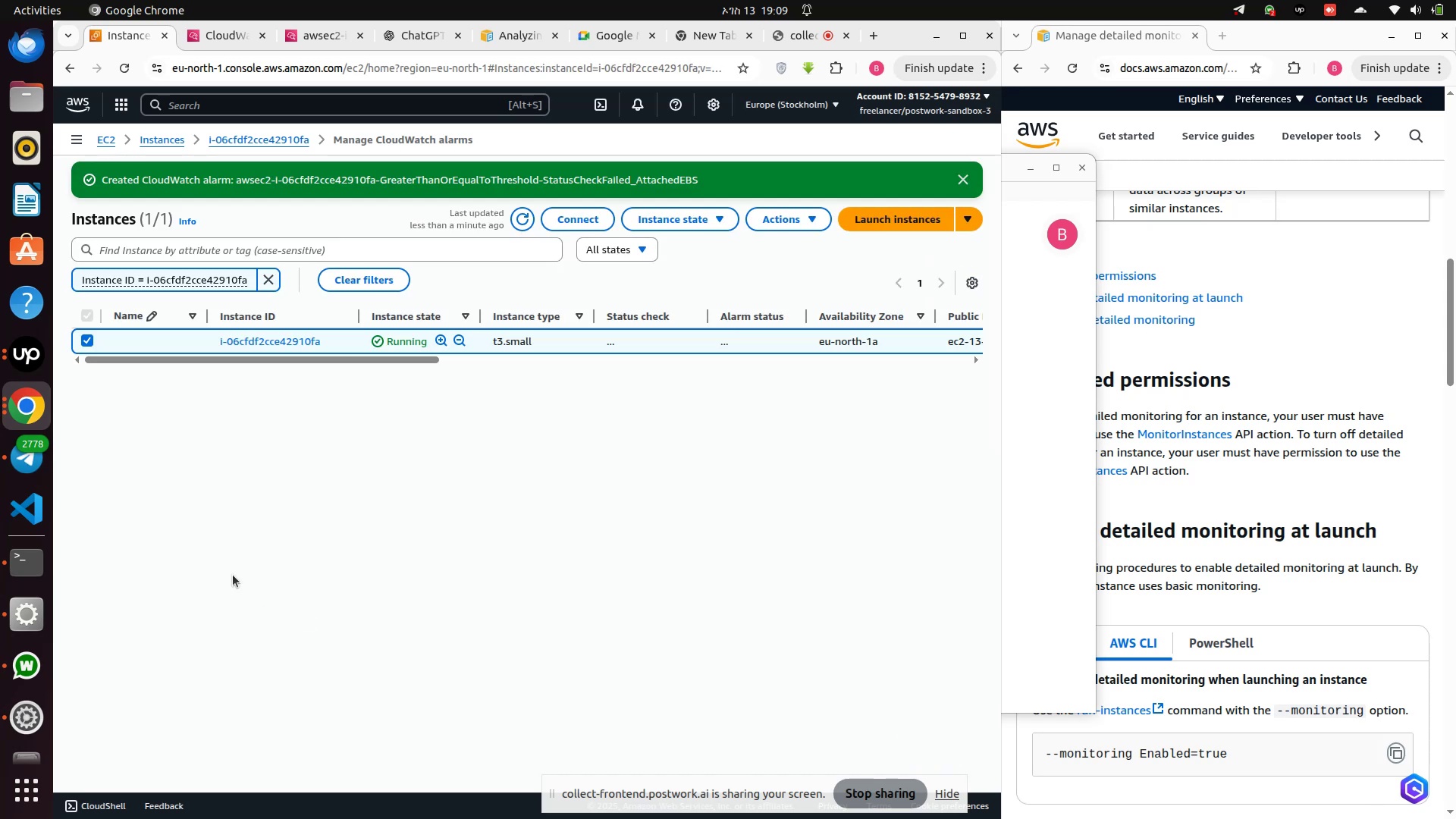 
left_click([755, 340])
 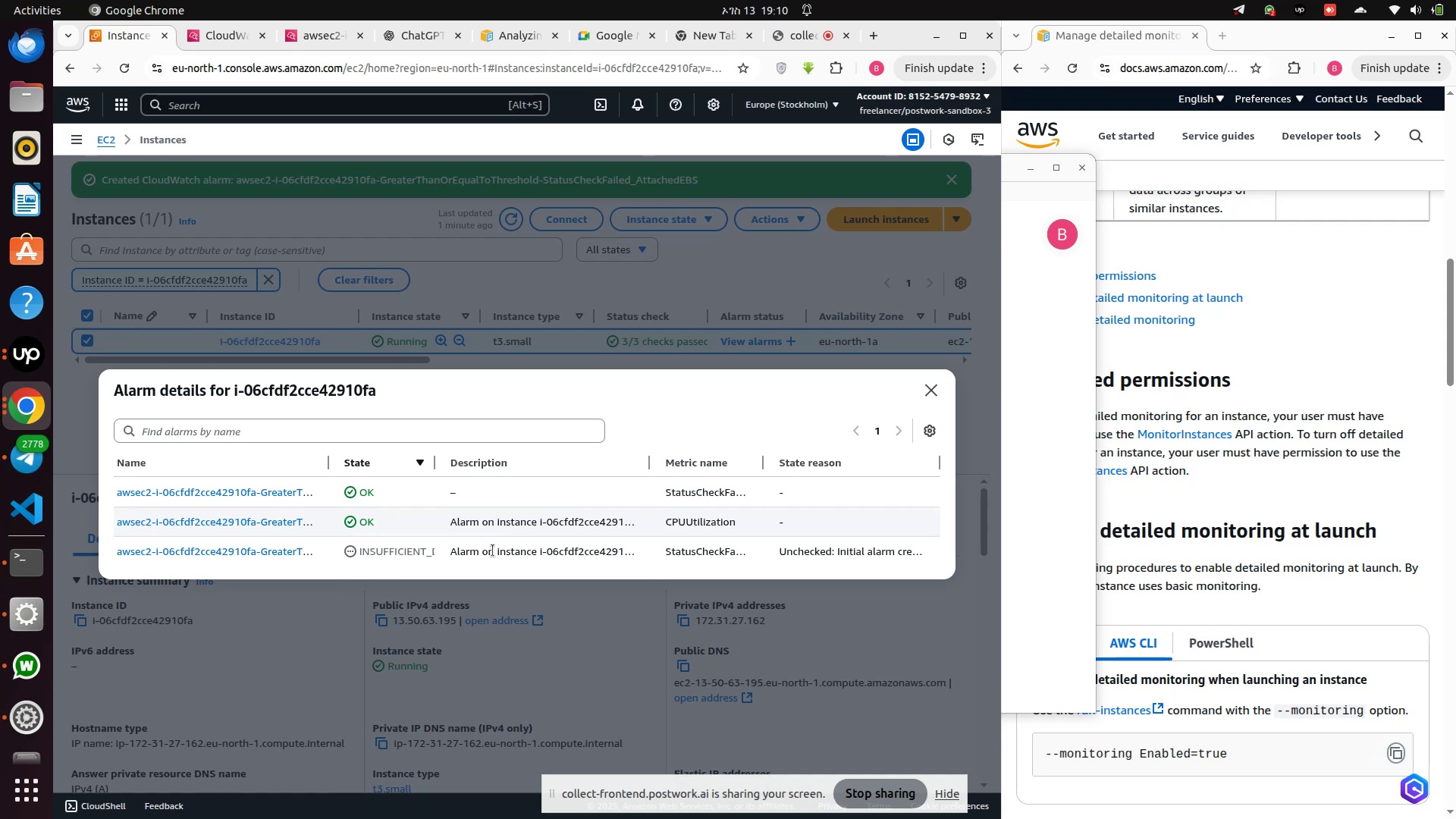 
wait(58.51)
 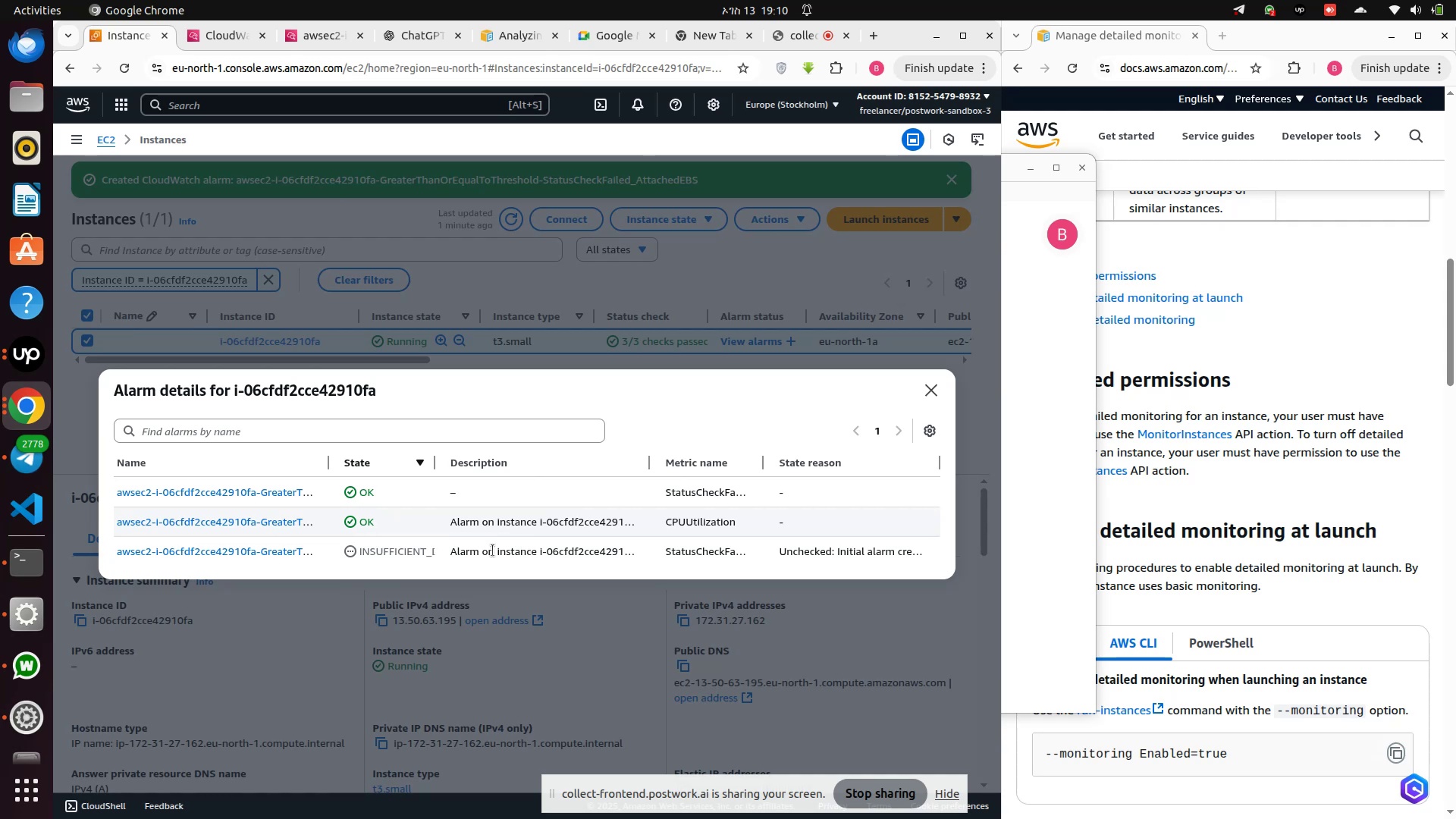 
left_click([263, 493])
 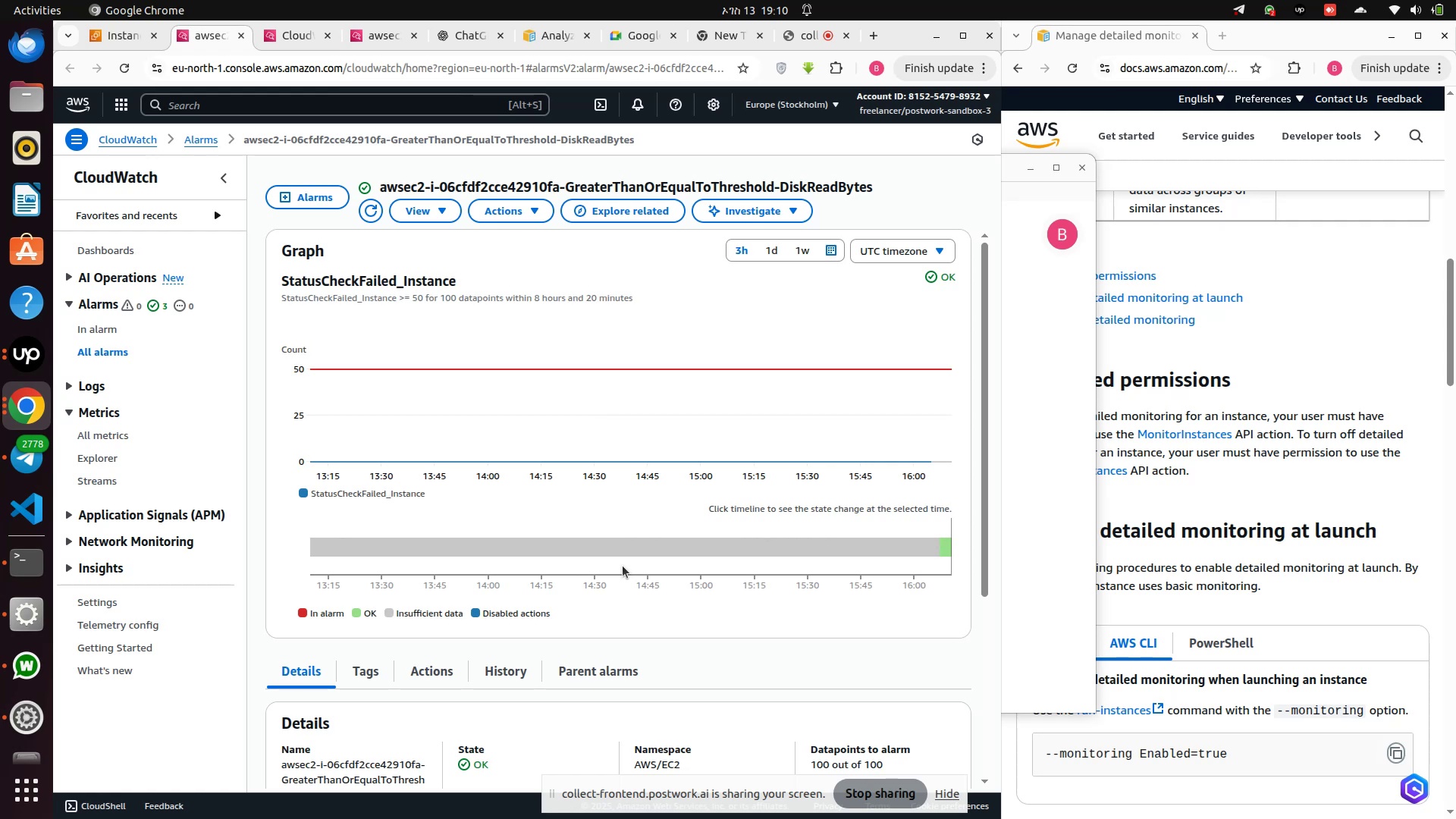 
wait(25.83)
 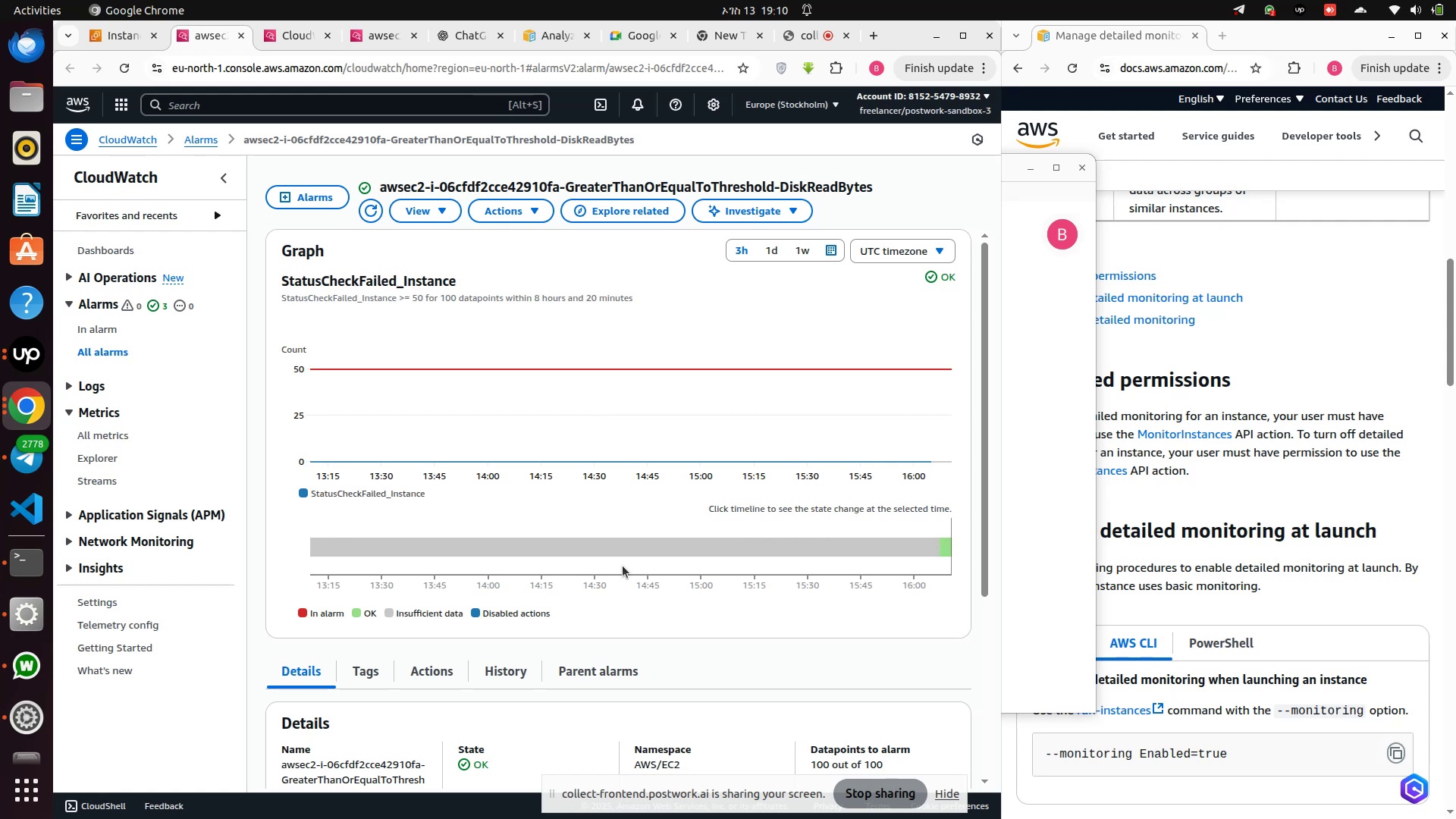 
left_click([304, 492])
 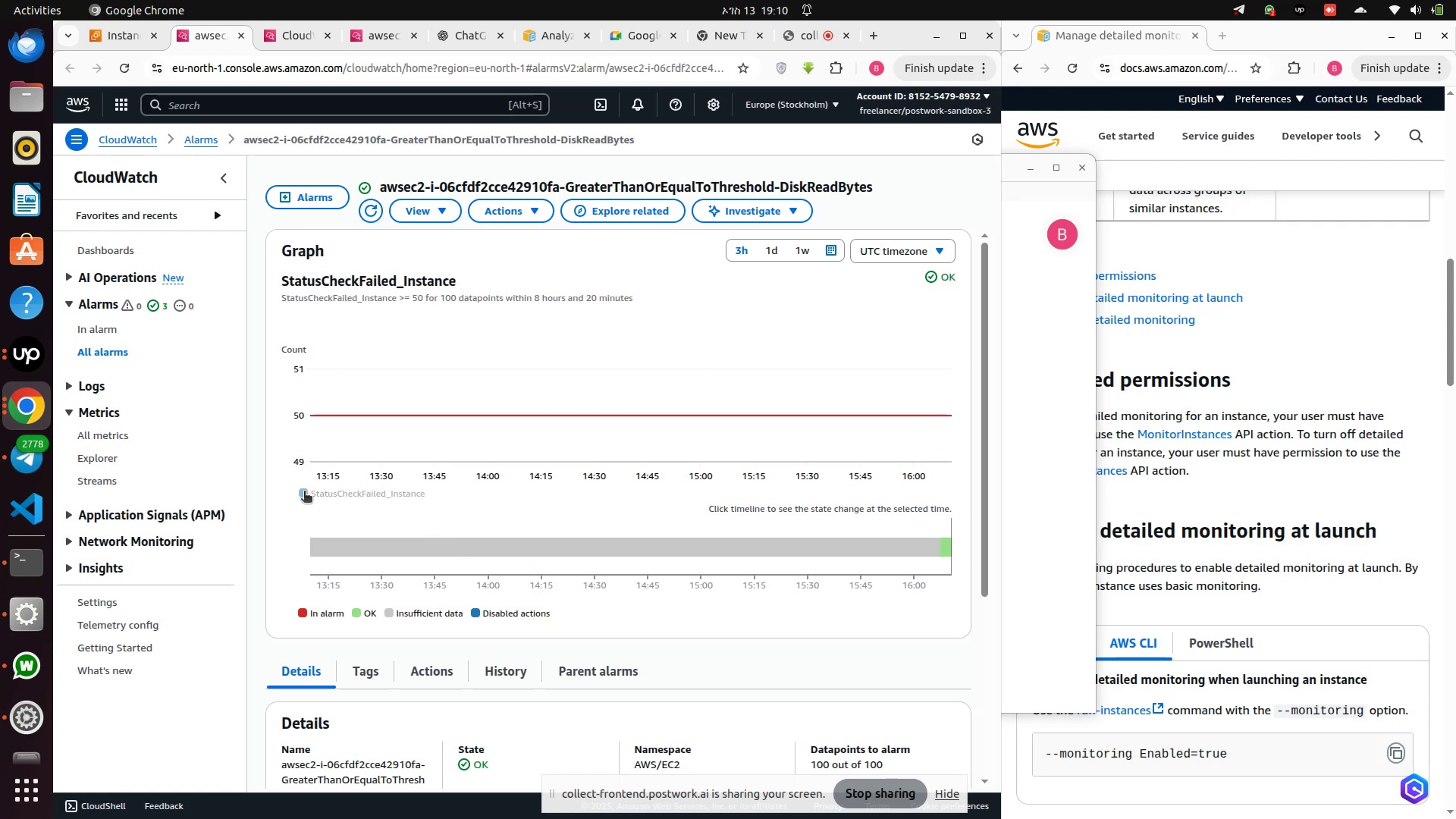 
left_click([304, 492])
 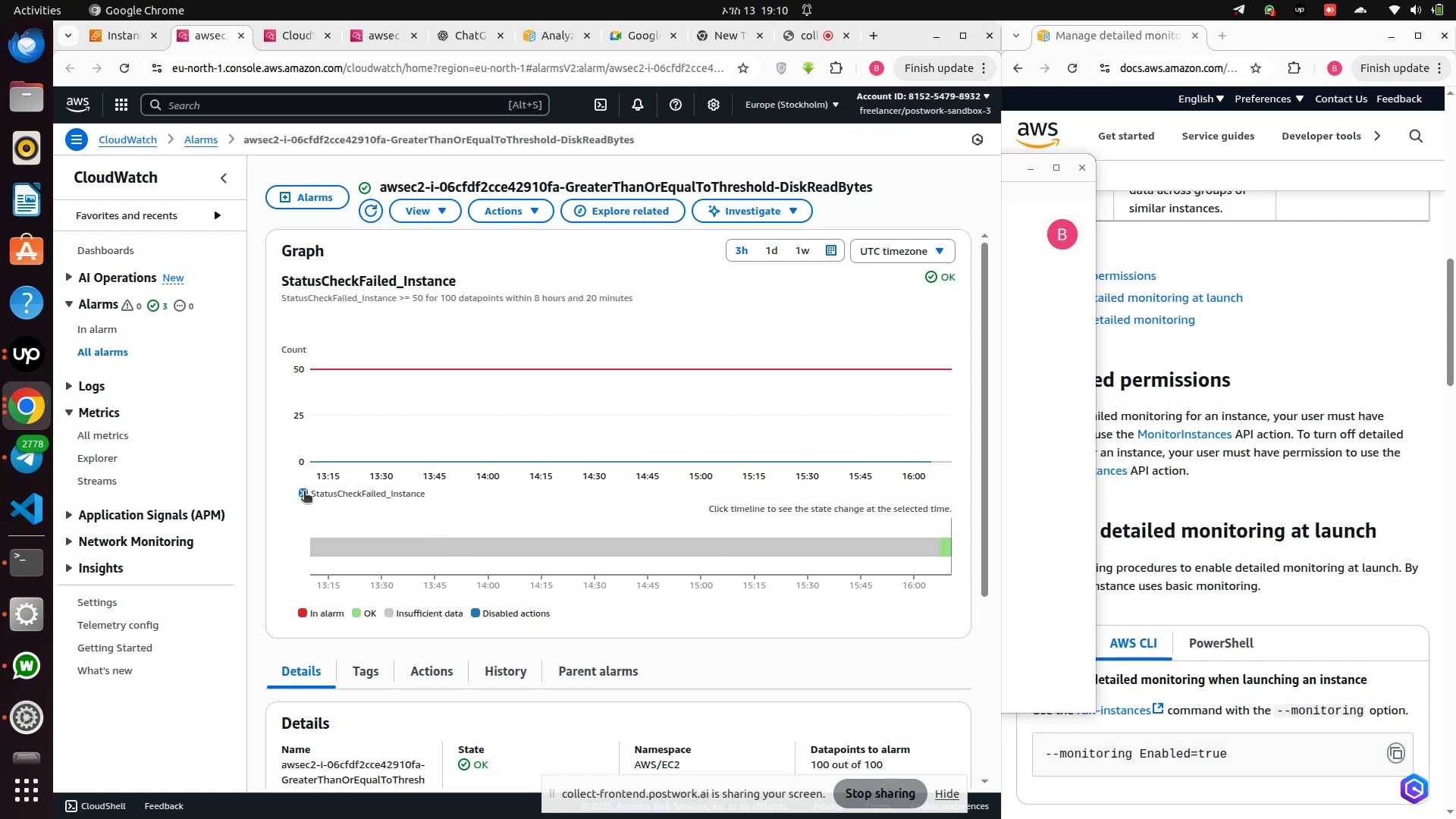 
left_click([304, 492])
 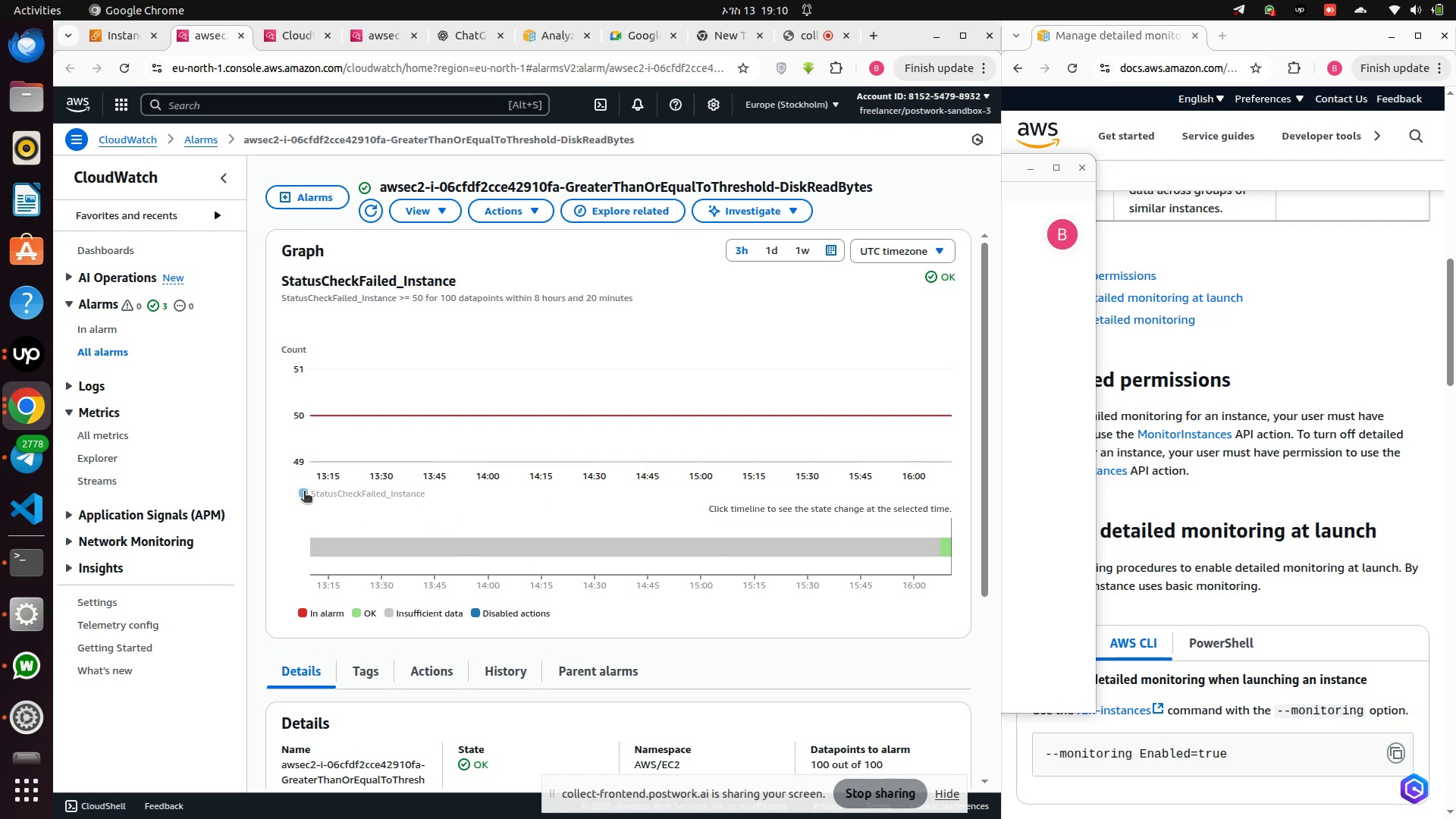 
left_click([304, 492])
 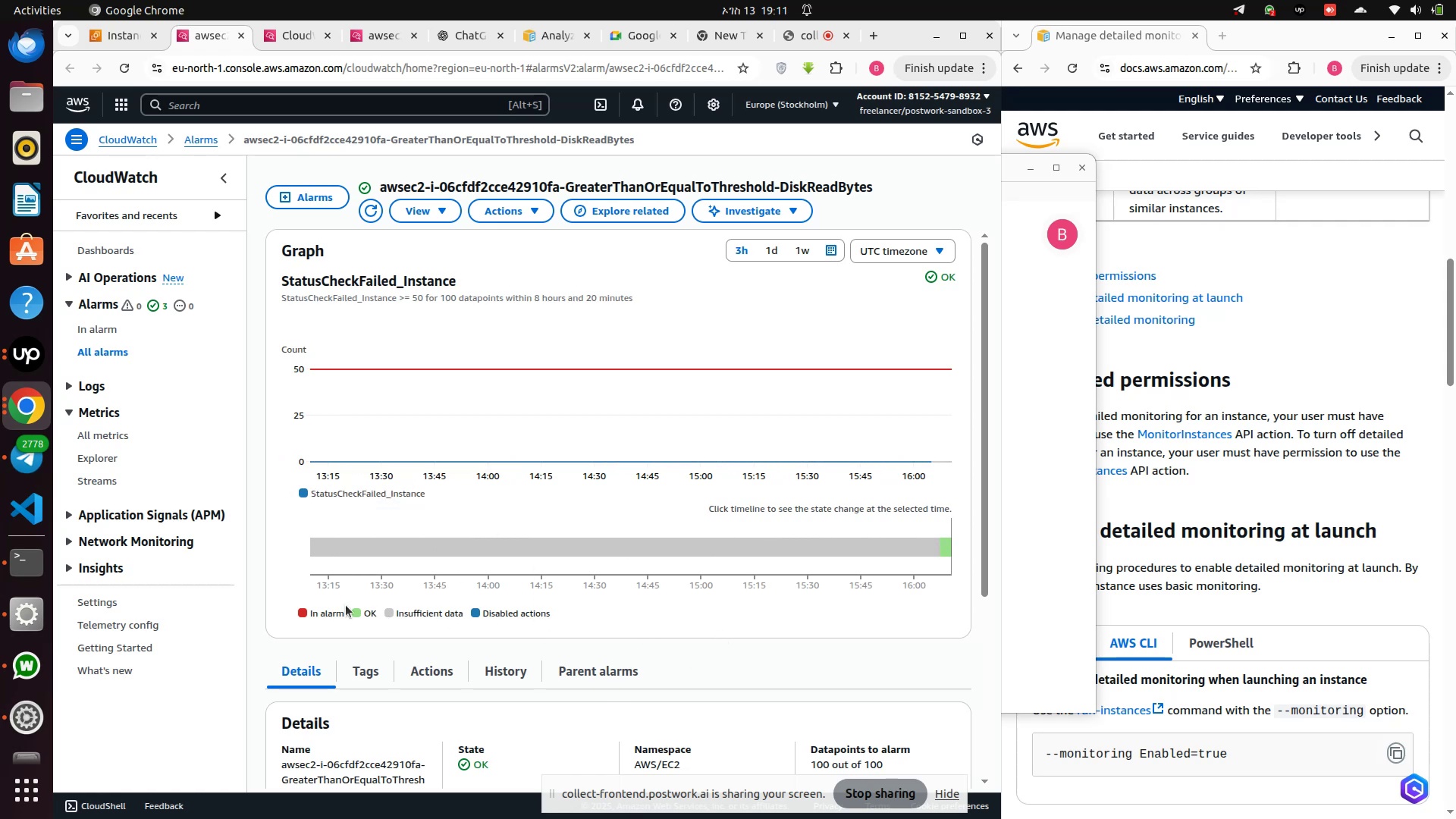 
wait(10.78)
 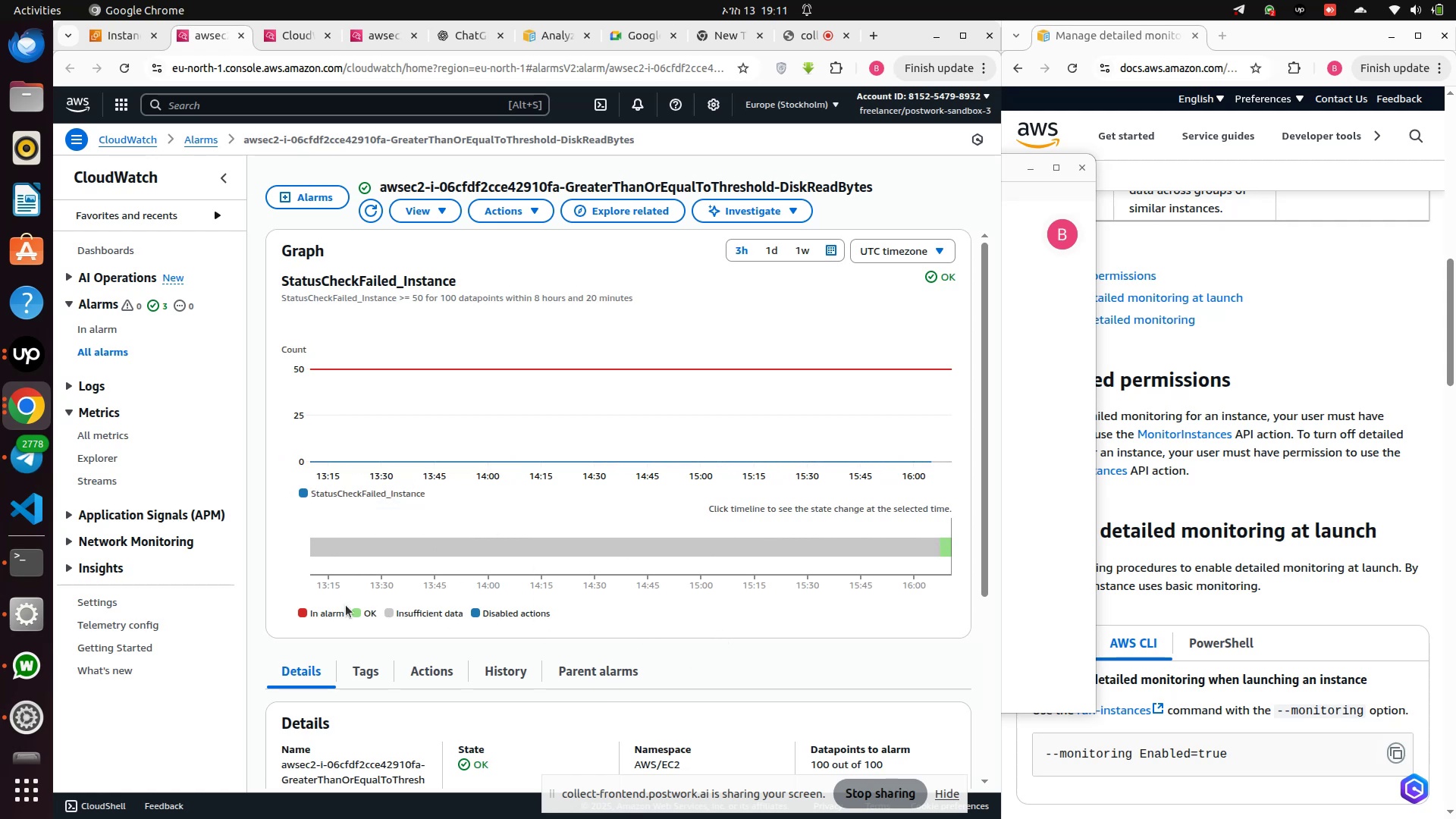 
scroll: coordinate [516, 614], scroll_direction: down, amount: 1.0
 